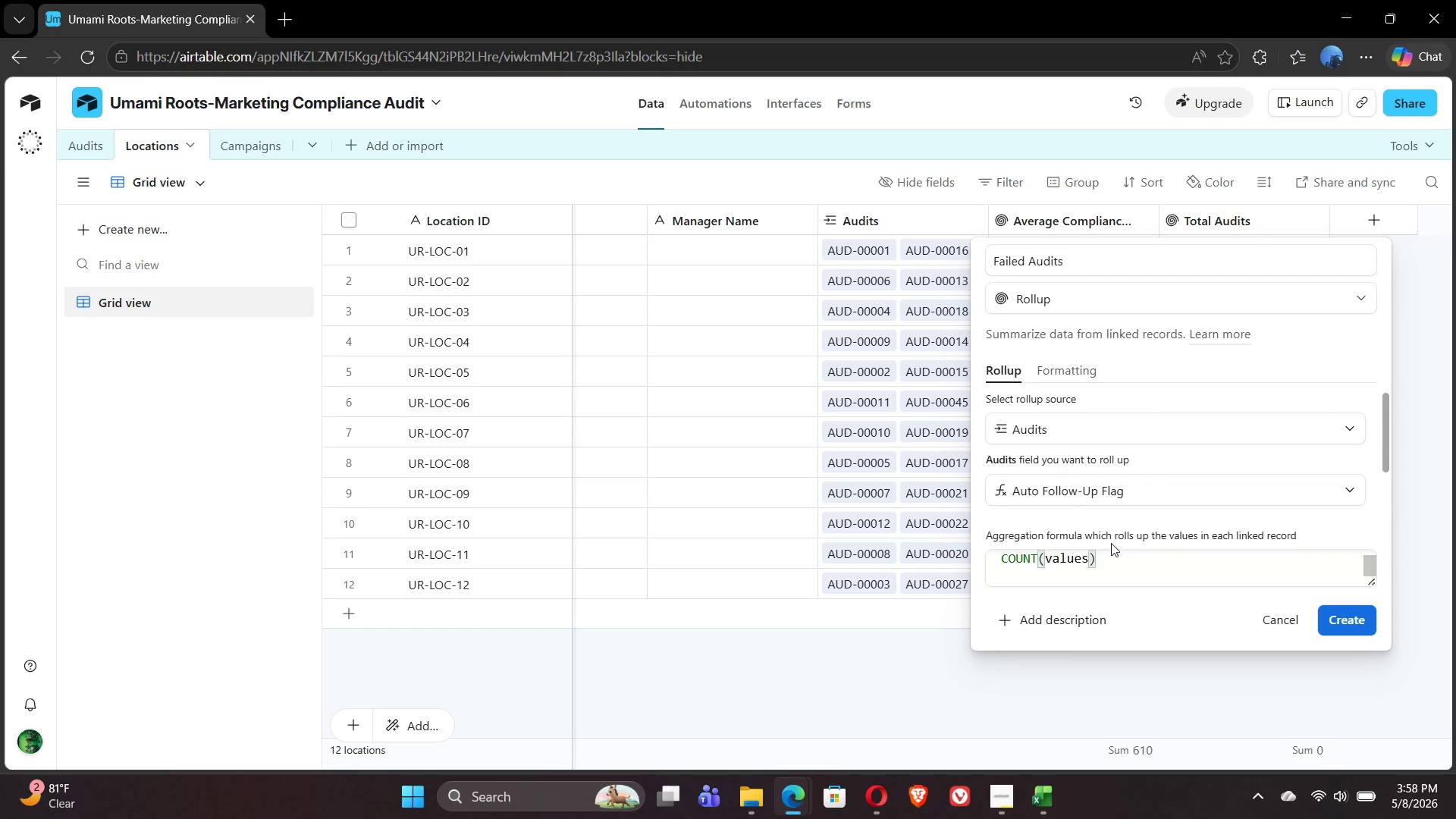 
left_click([1107, 557])
 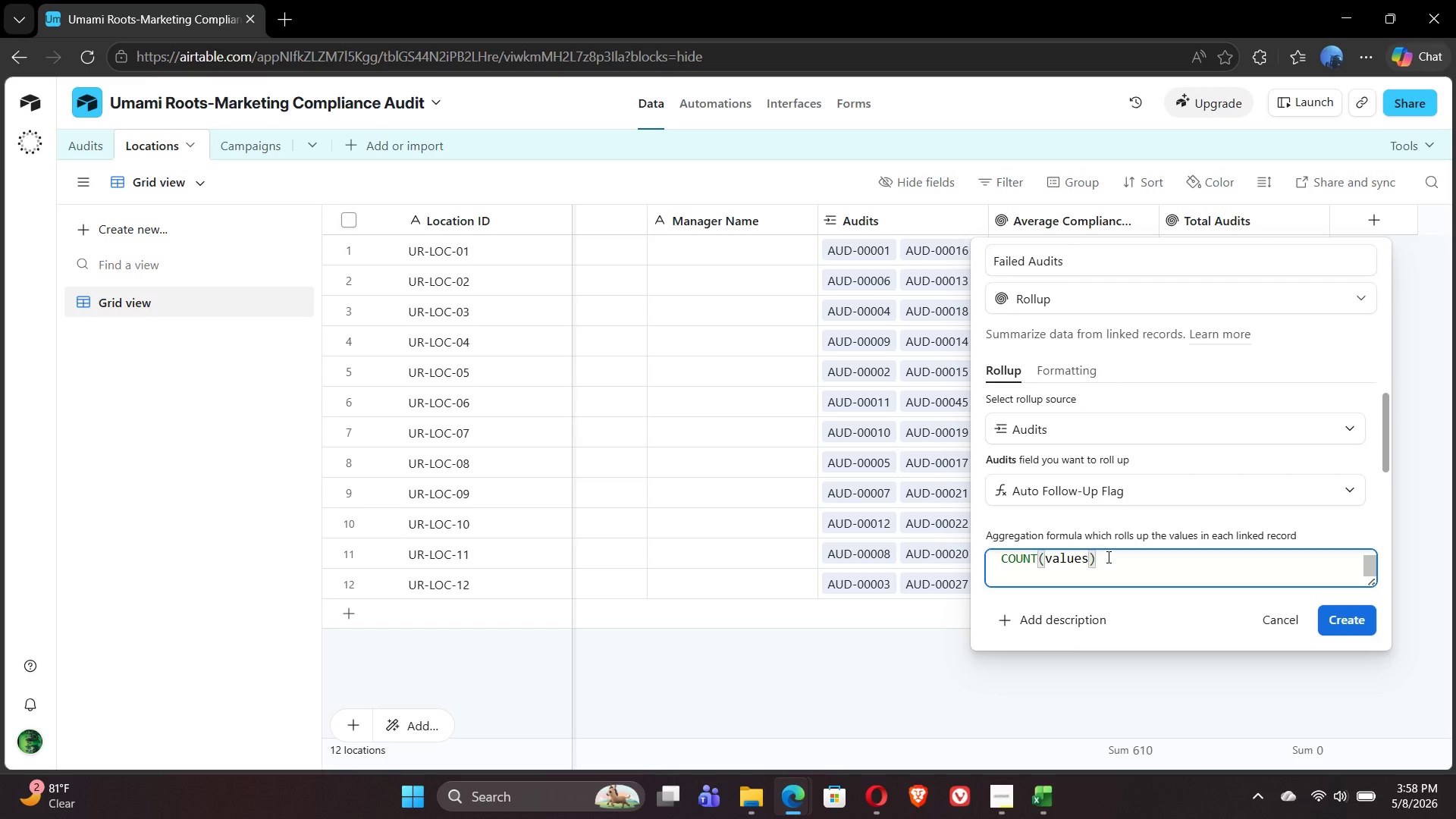 
hold_key(key=Backspace, duration=1.41)
 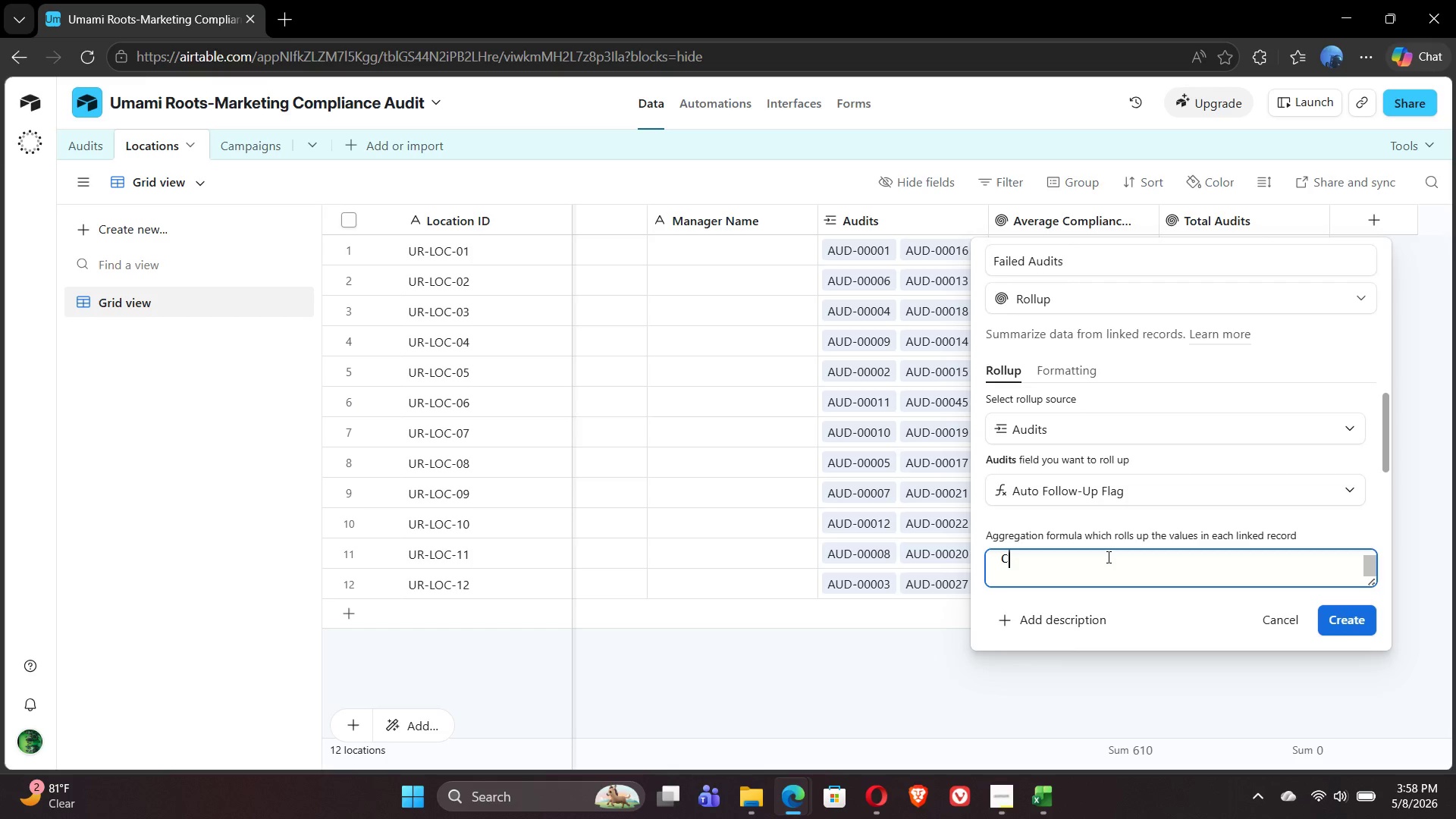 
type(COUNTALL)
 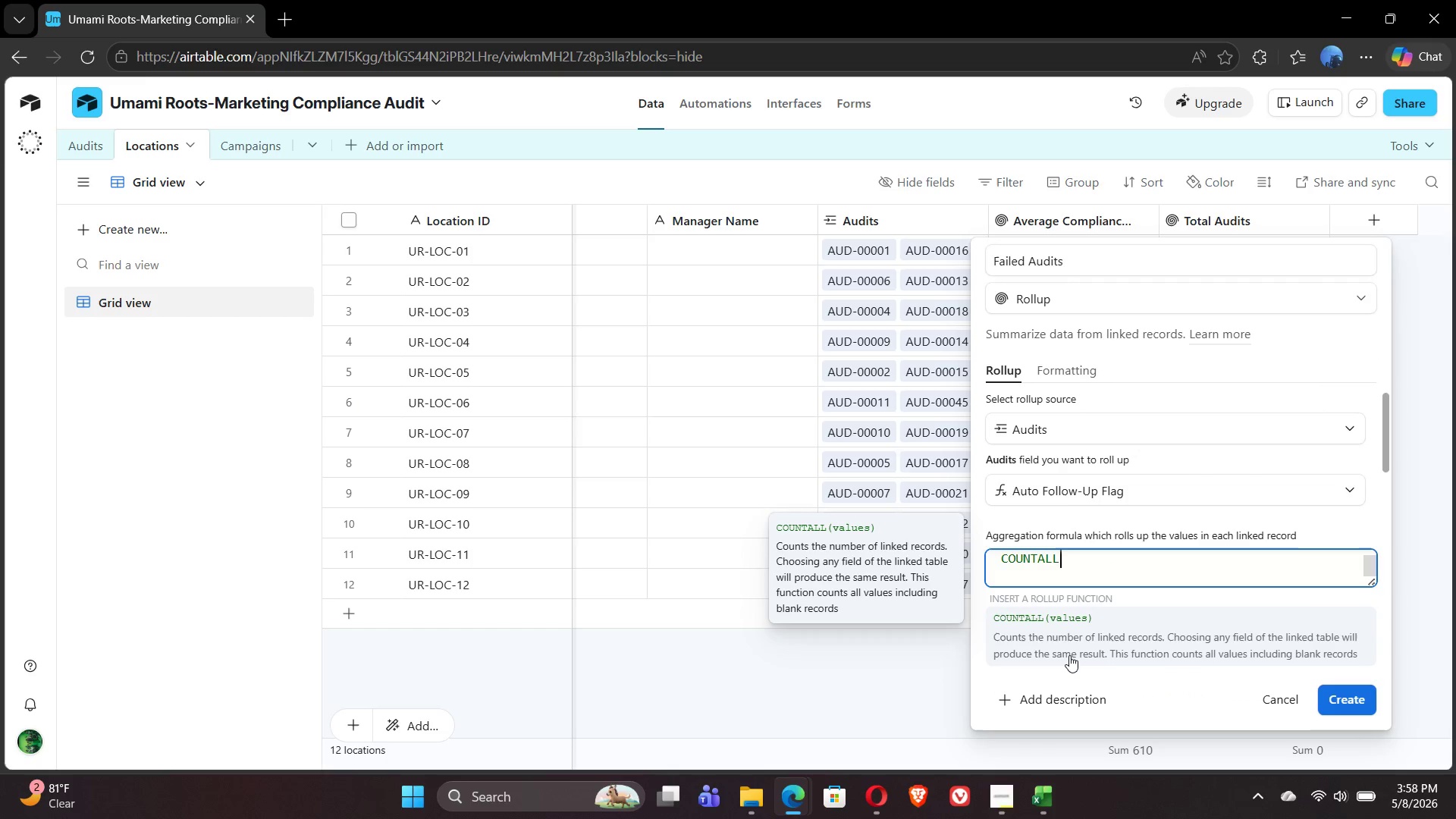 
left_click([1069, 636])
 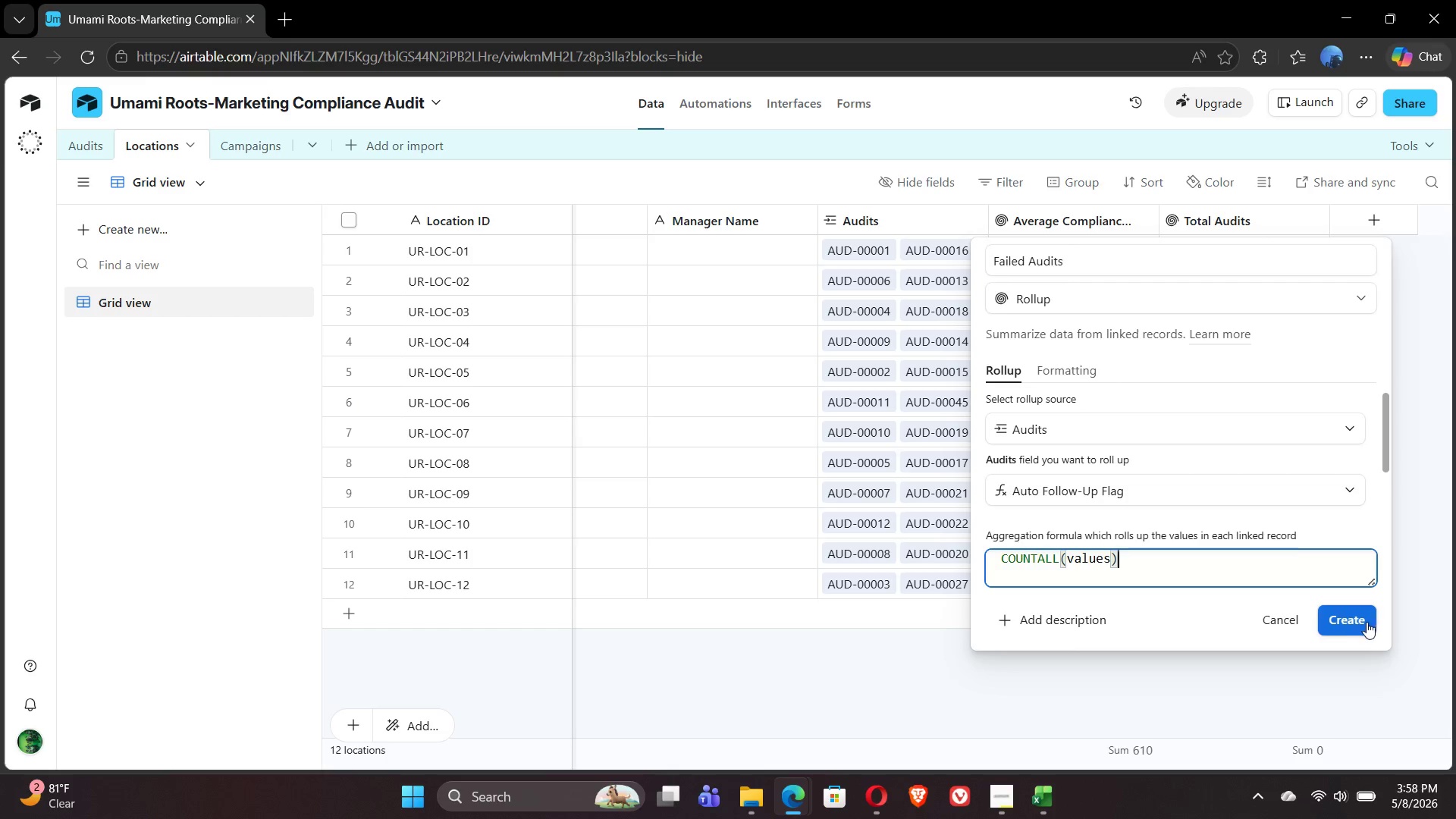 
left_click([1337, 625])
 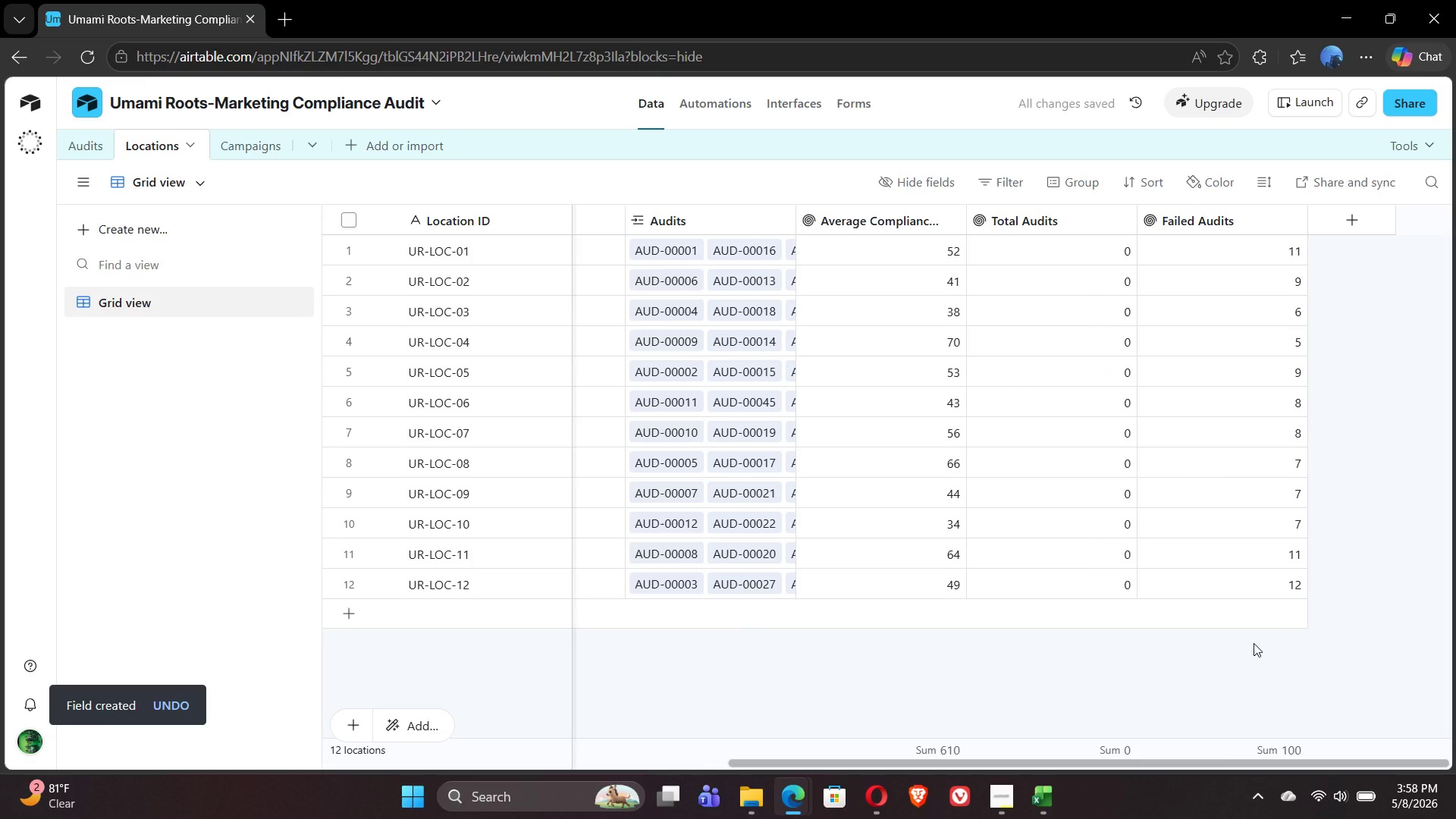 
wait(9.3)
 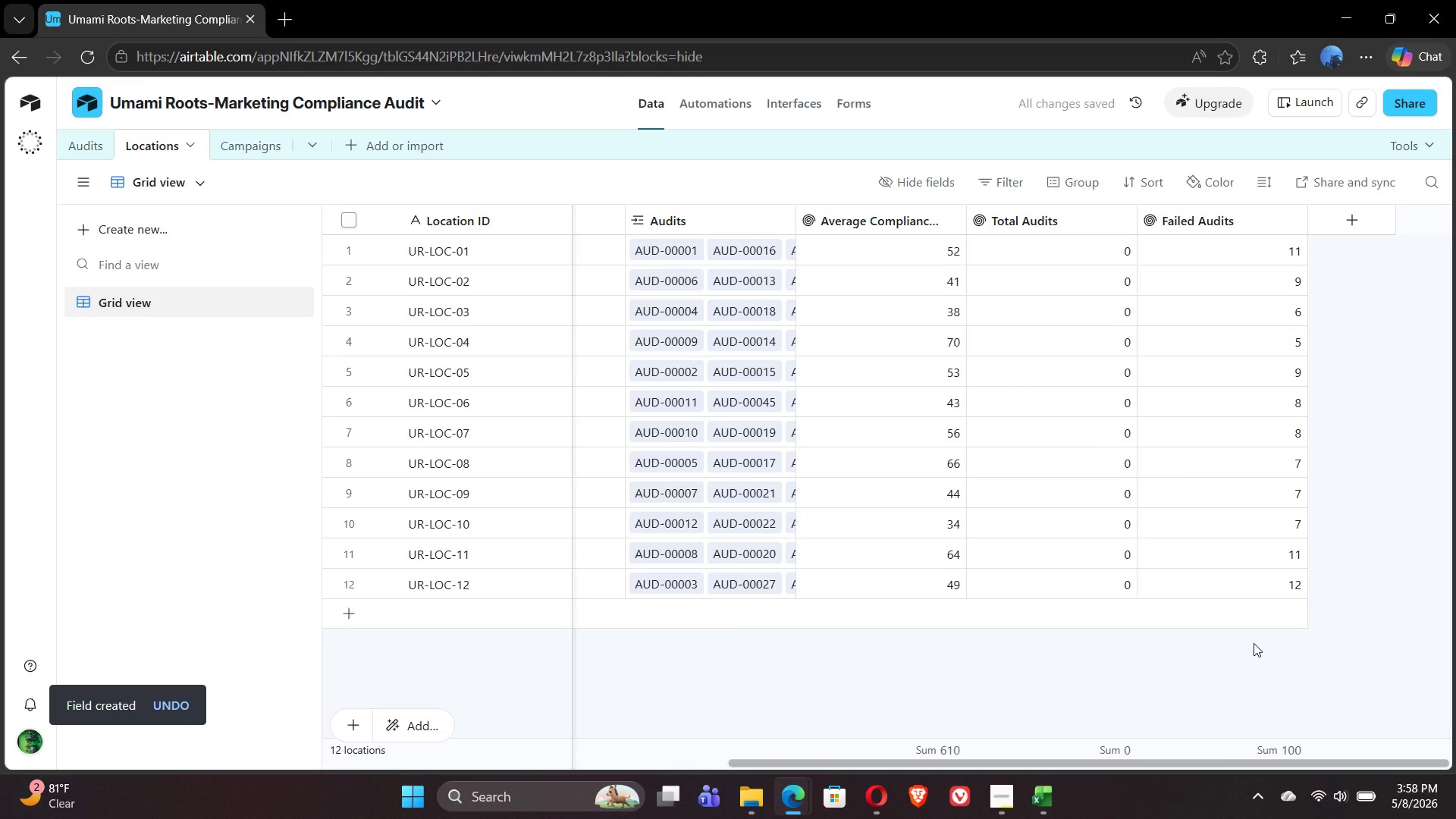 
left_click([1348, 209])
 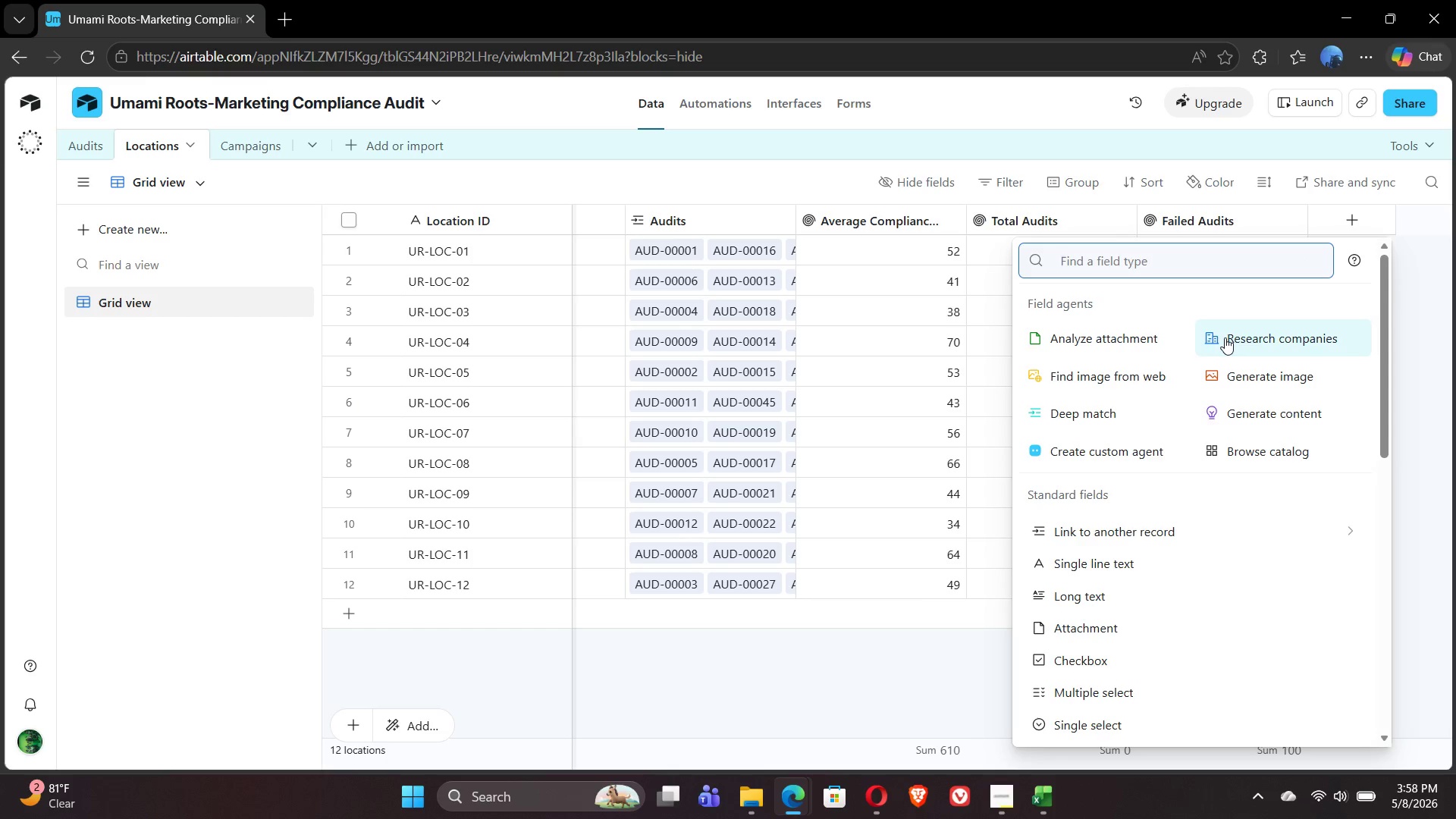 
type(ROLLUP)
 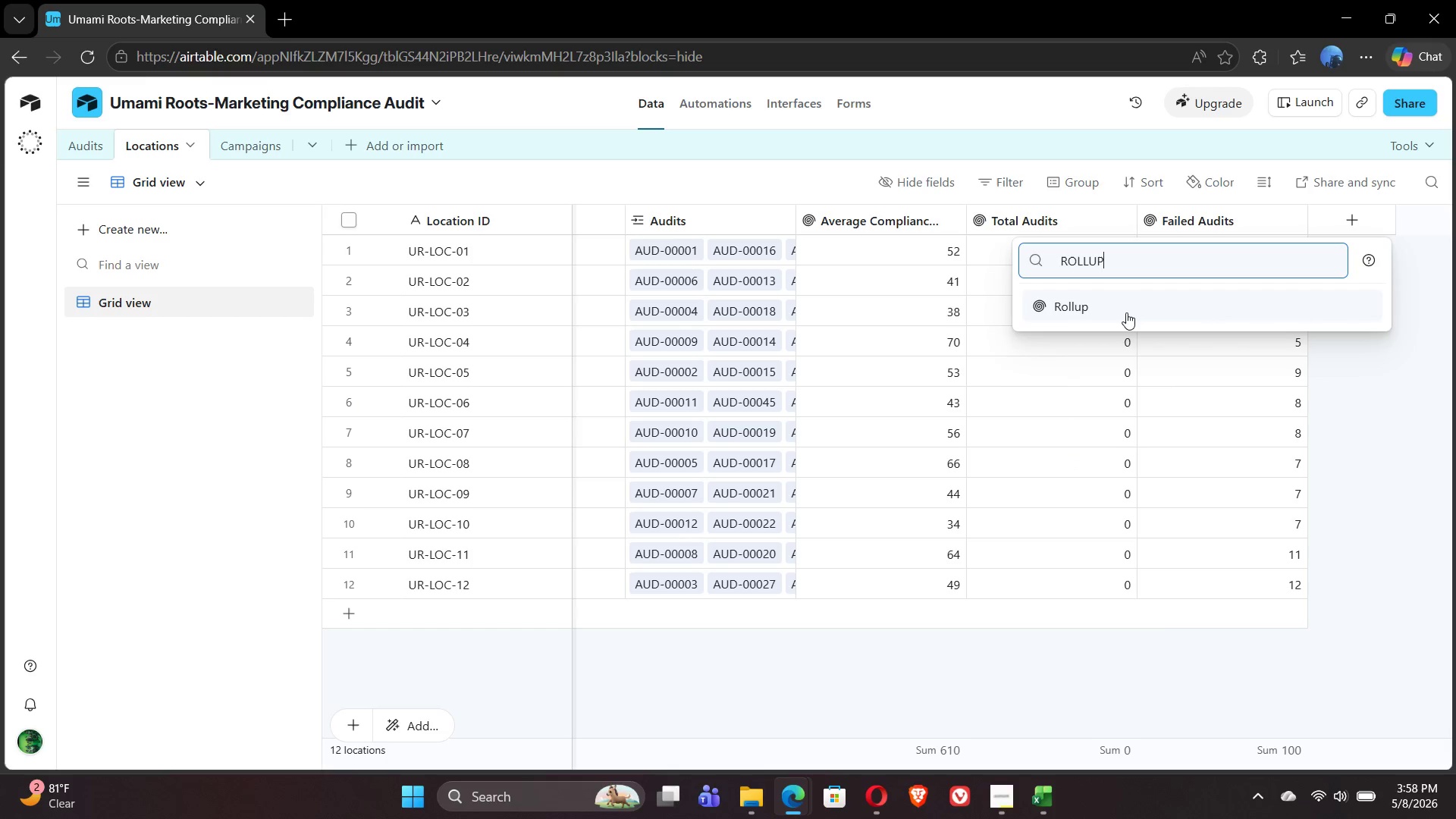 
left_click([1124, 309])
 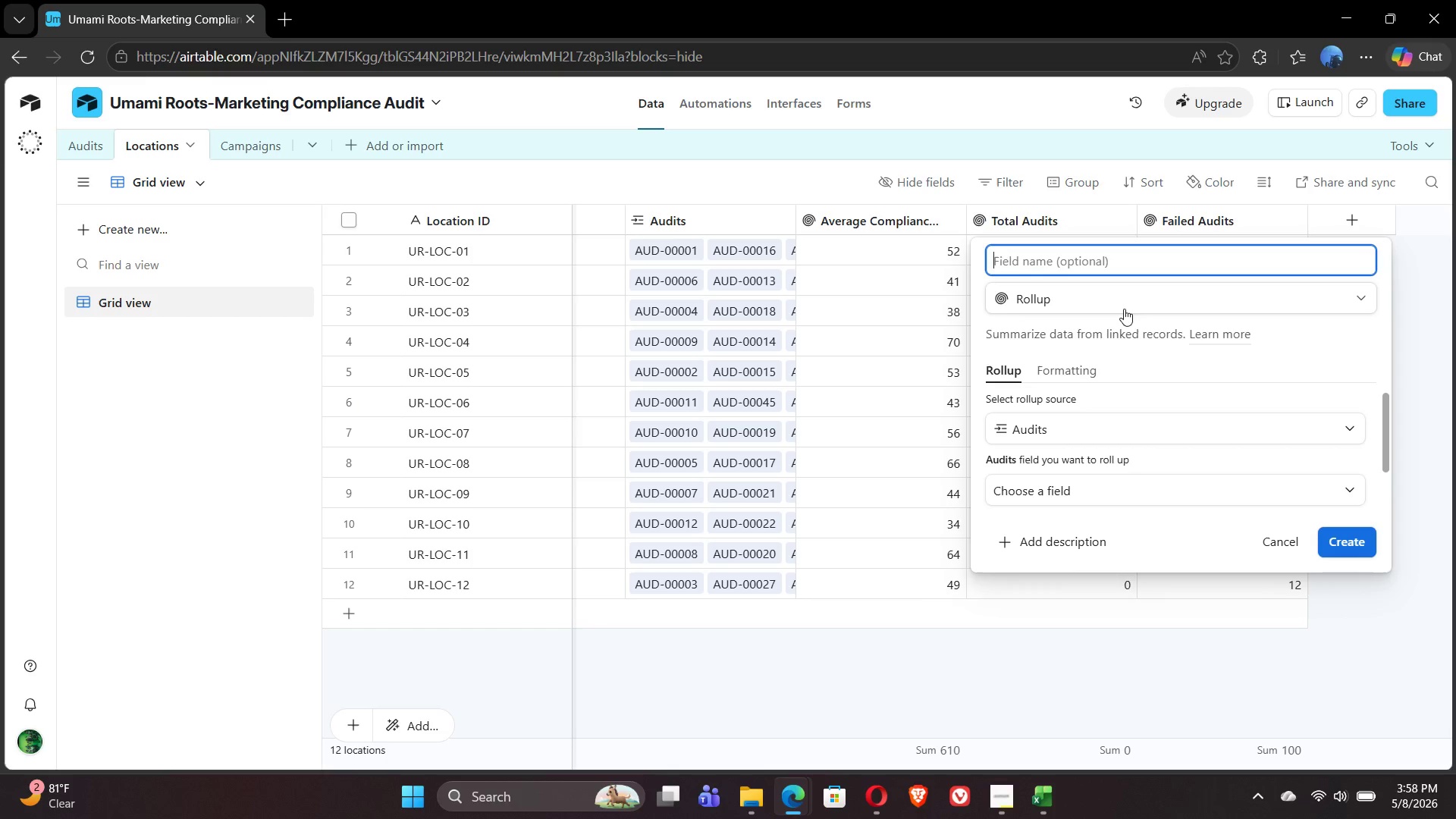 
wait(12.97)
 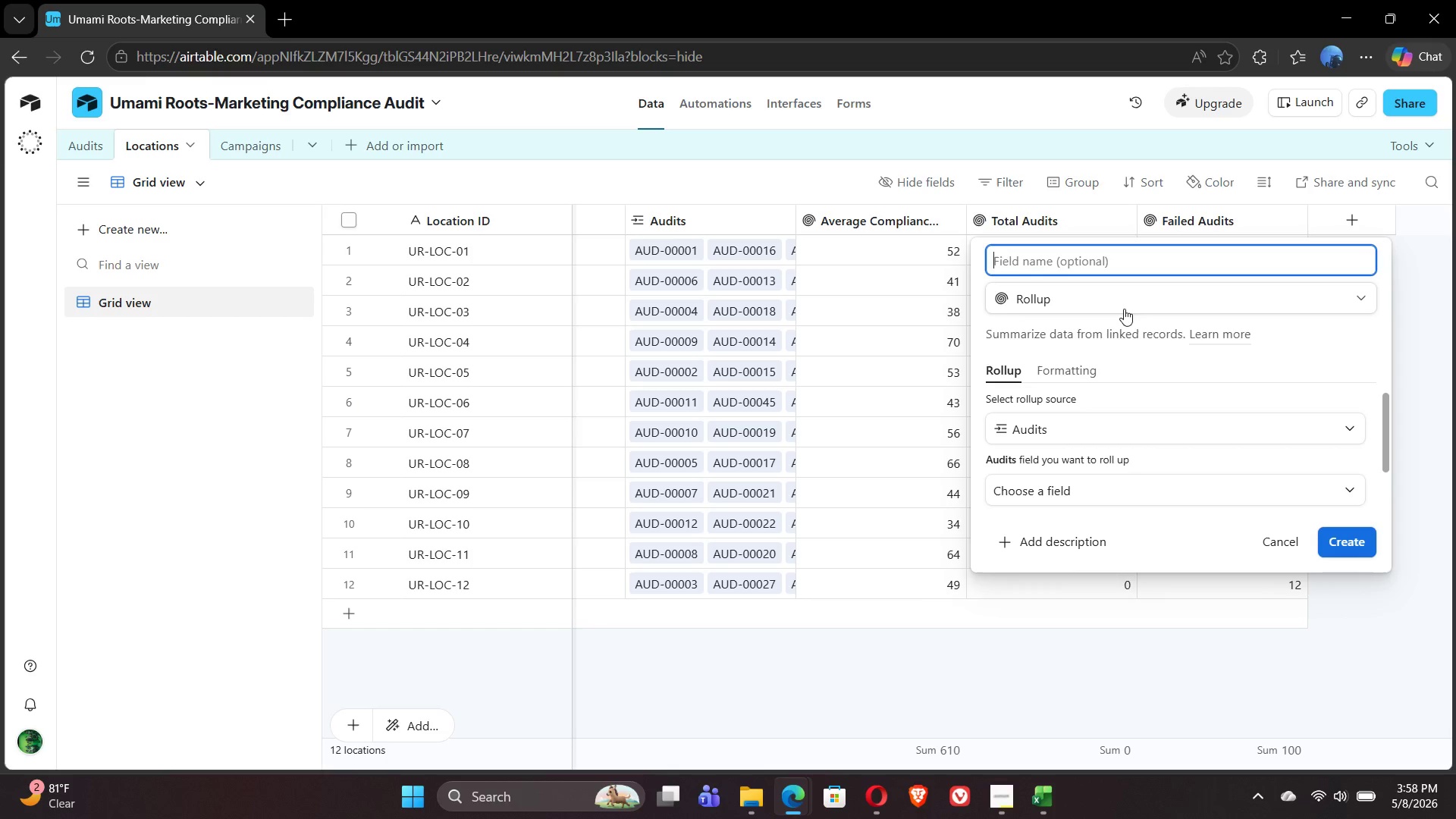 
type(Critical Infractions)
 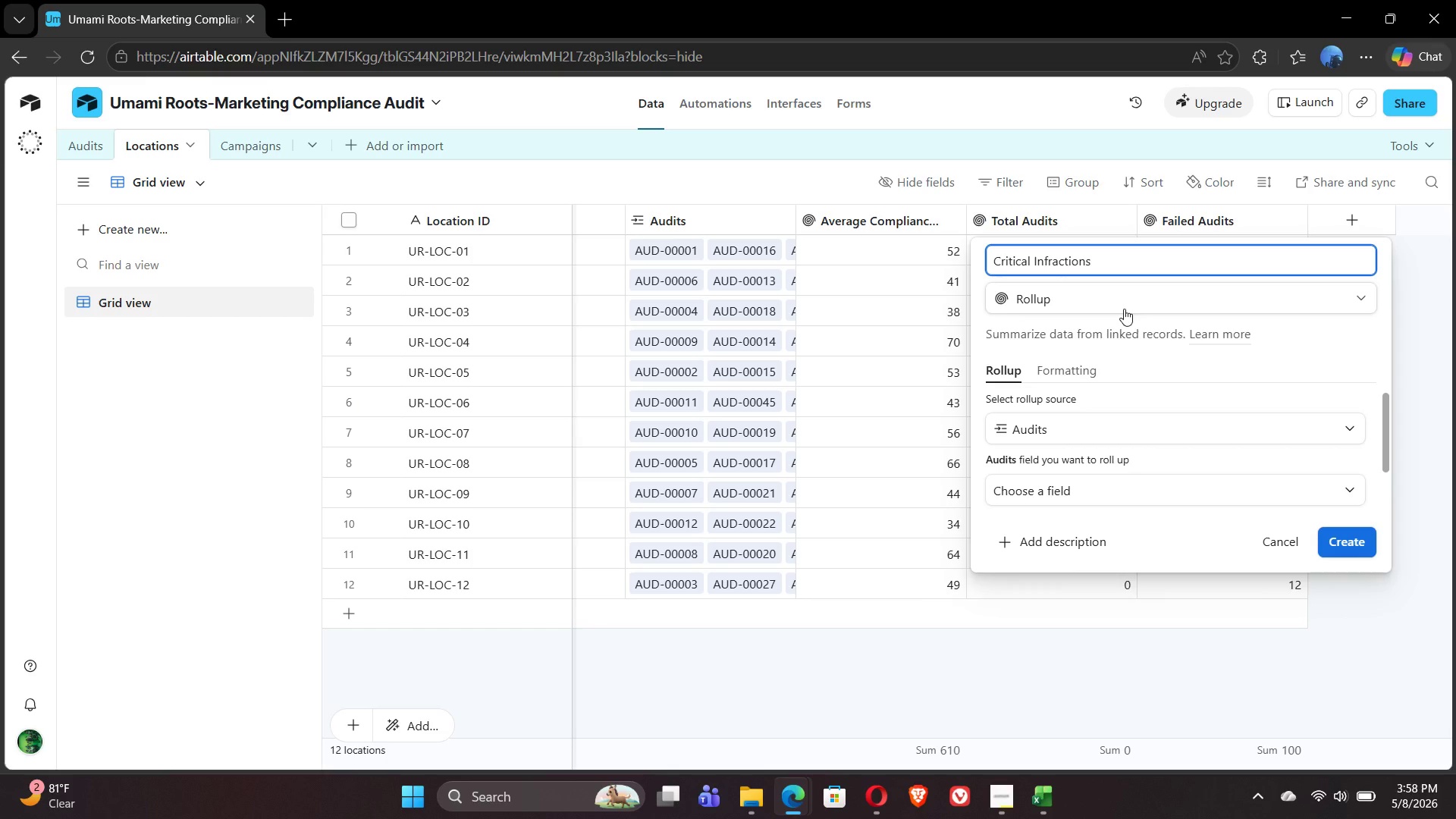 
wait(12.14)
 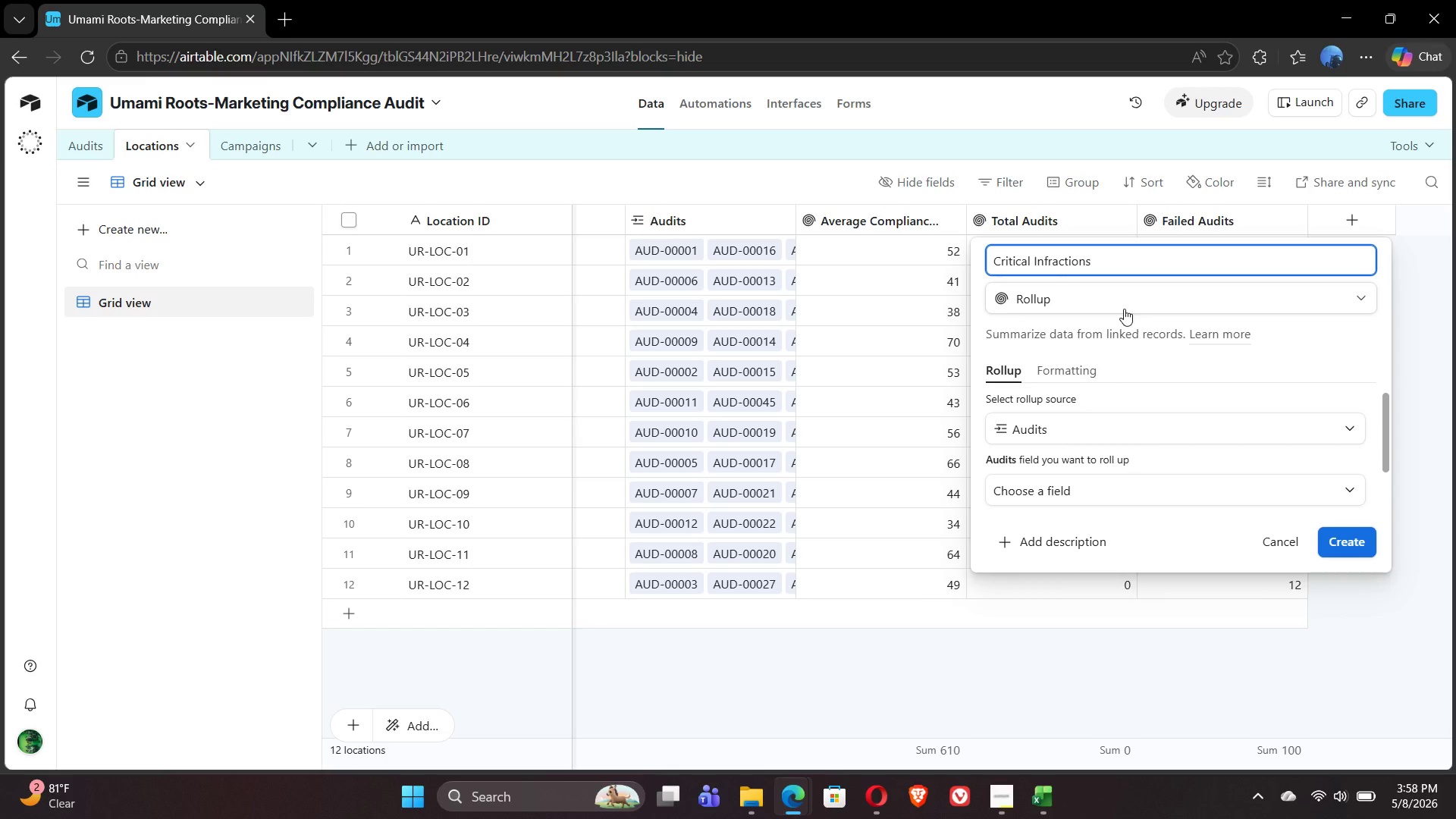 
left_click([1051, 497])
 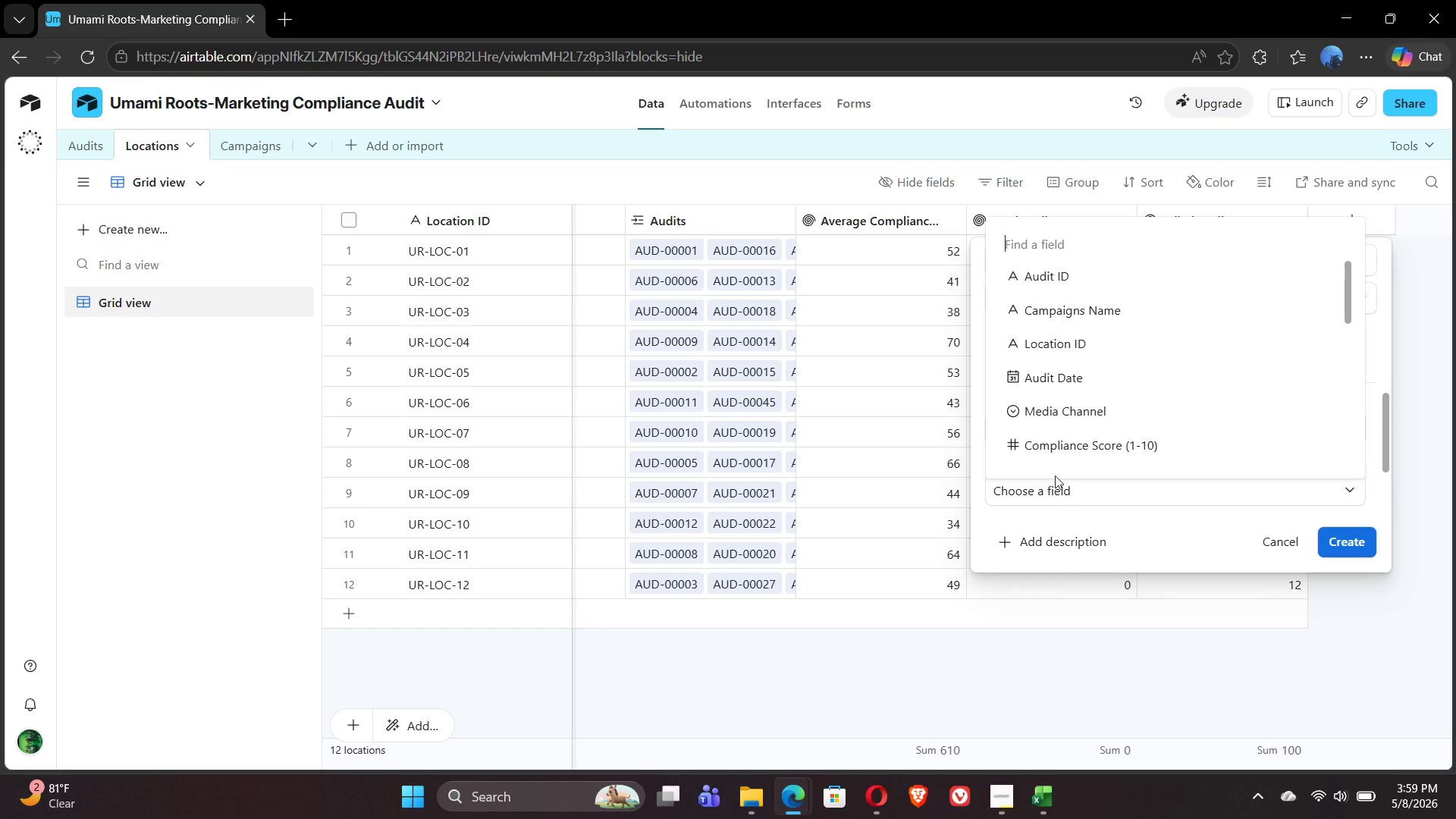 
mouse_move([1065, 394])
 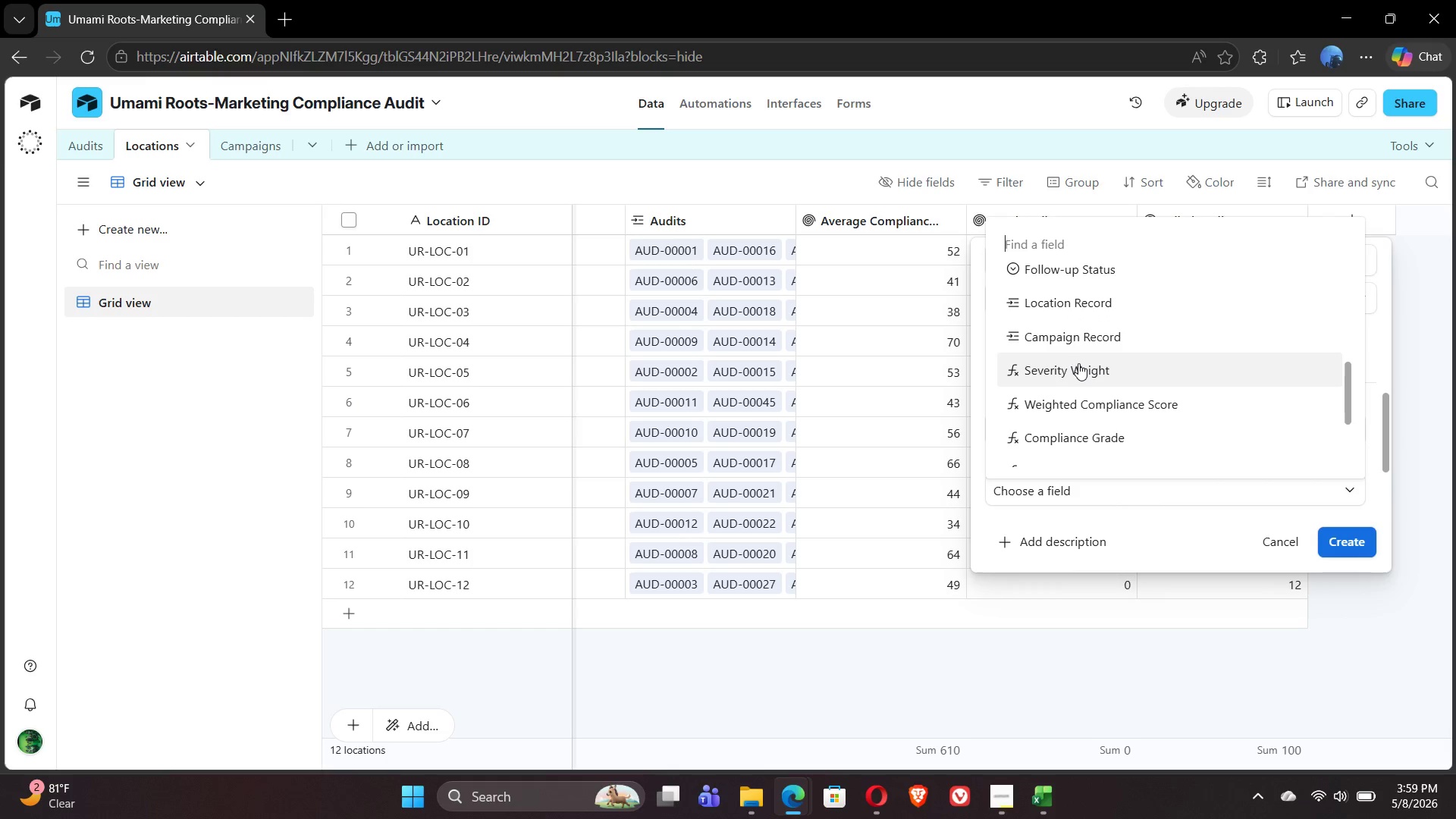 
left_click([1078, 363])
 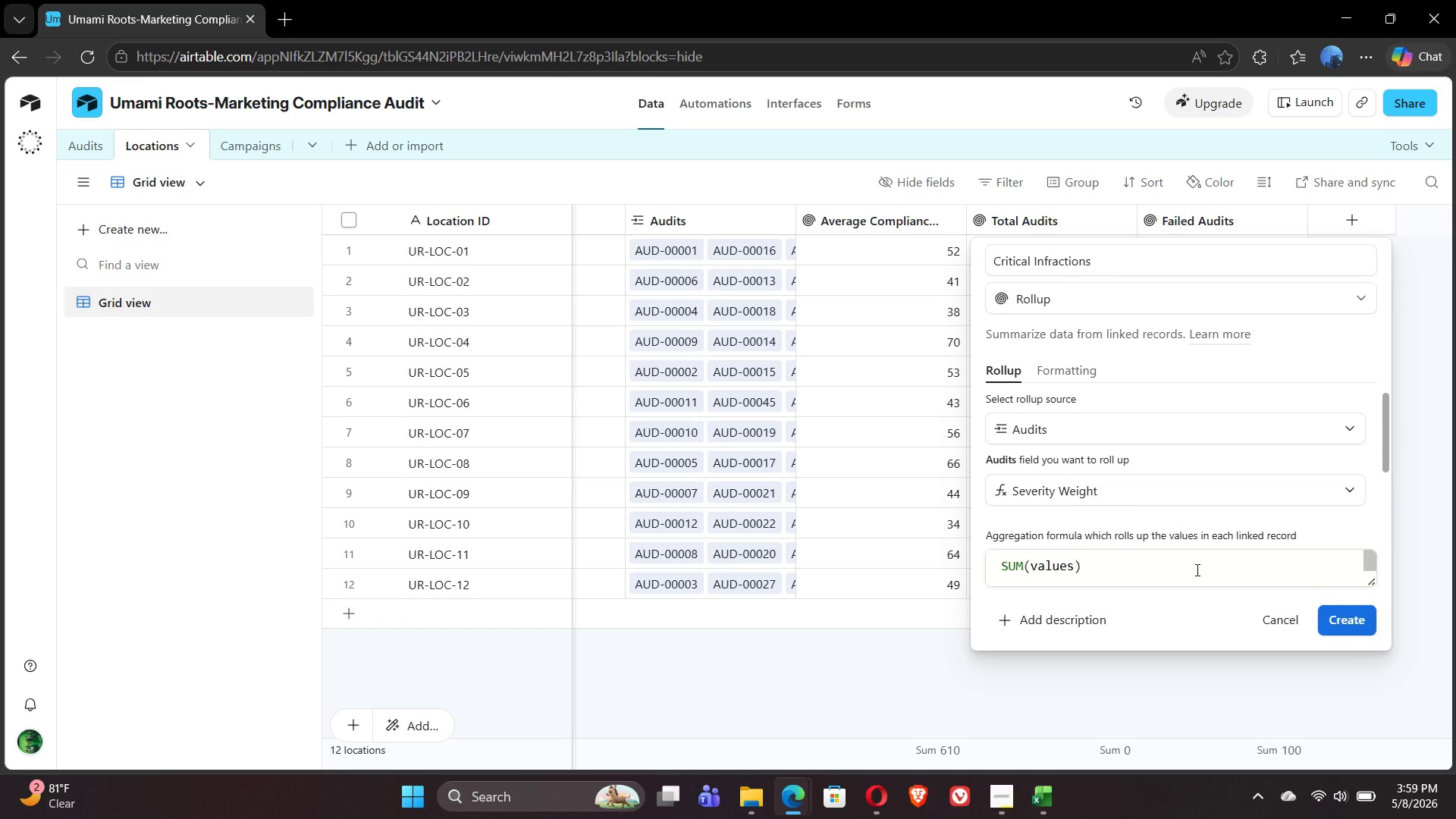 
left_click([1348, 617])
 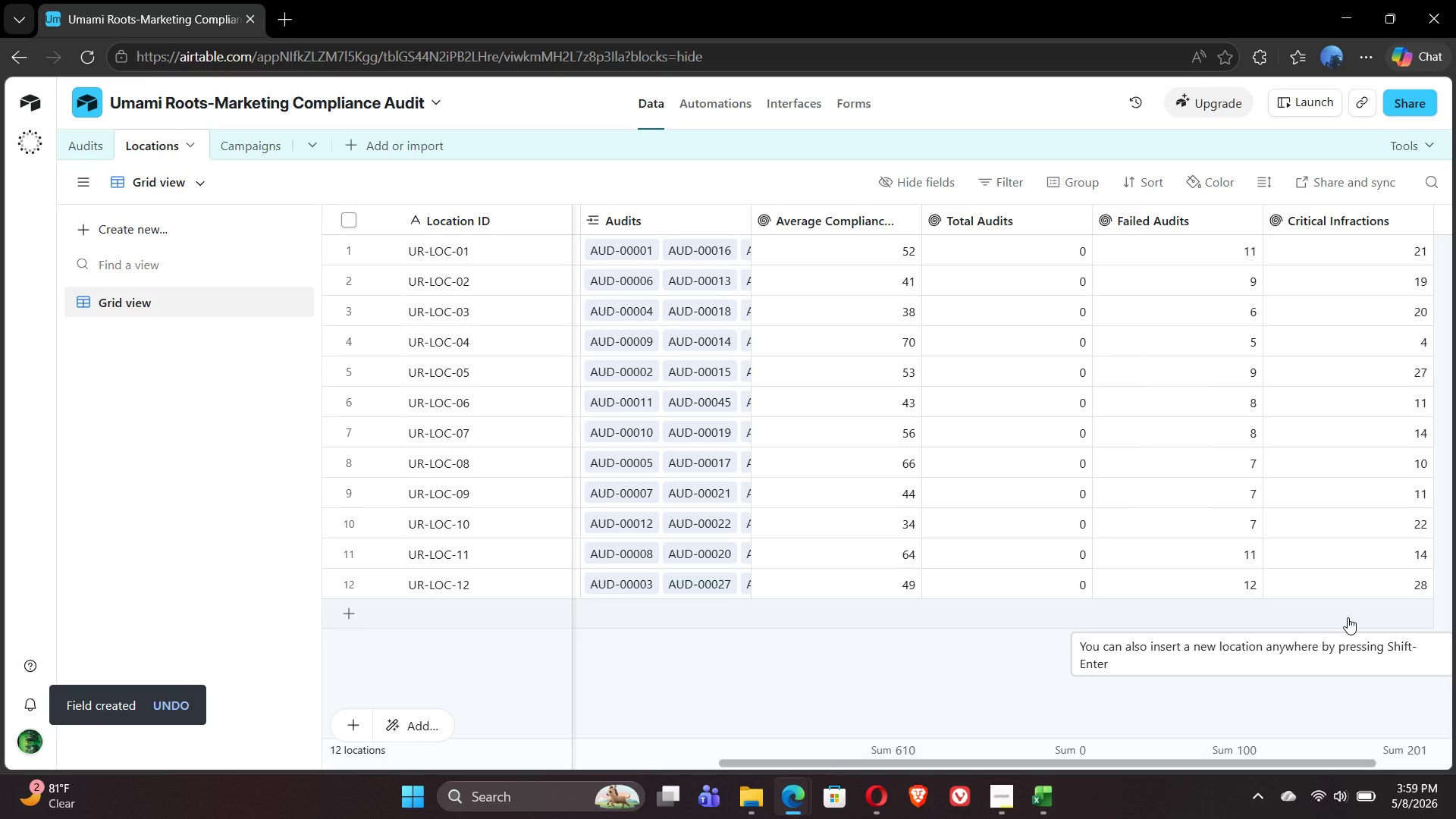 
wait(13.66)
 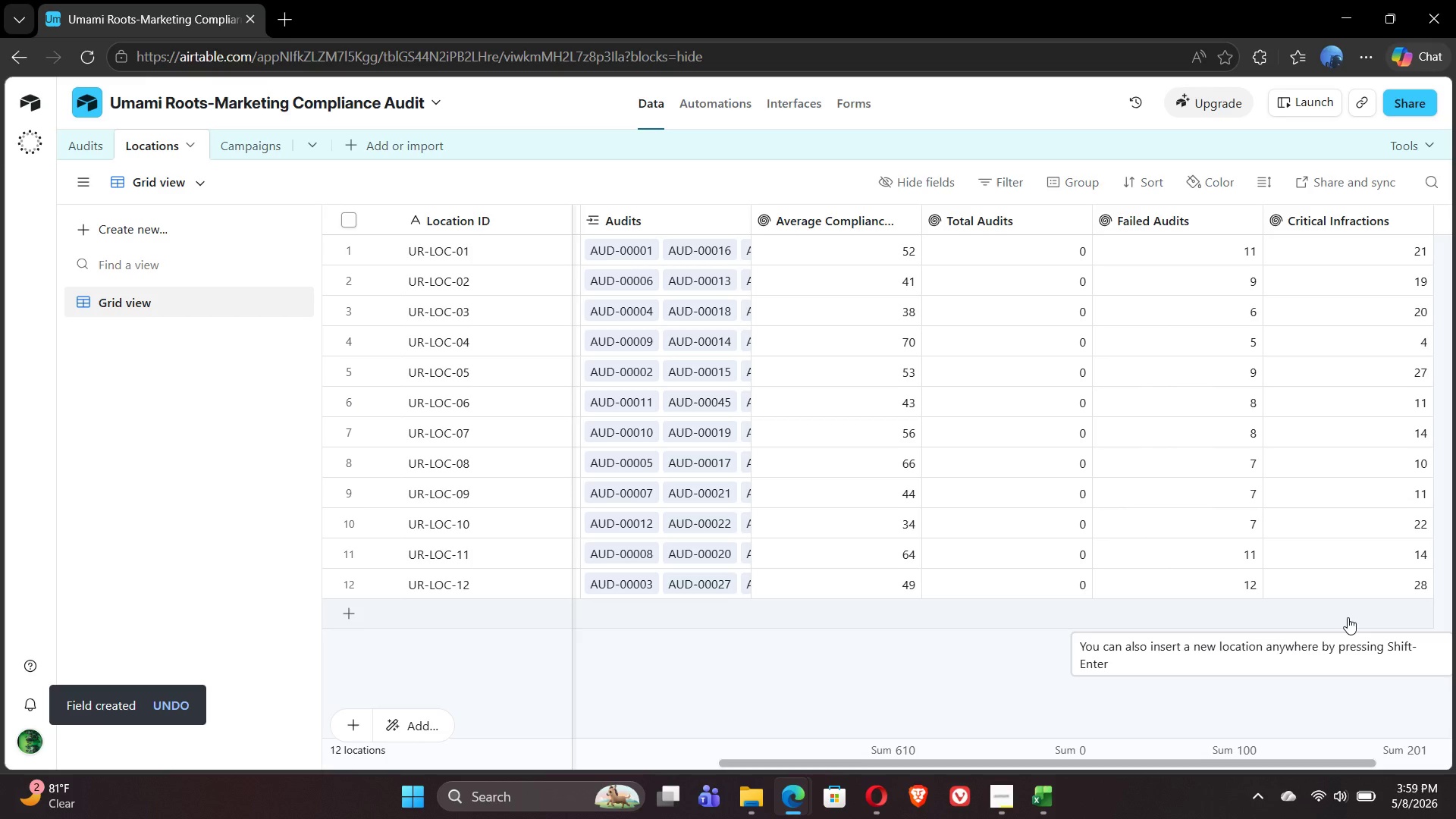 
left_click([1352, 220])
 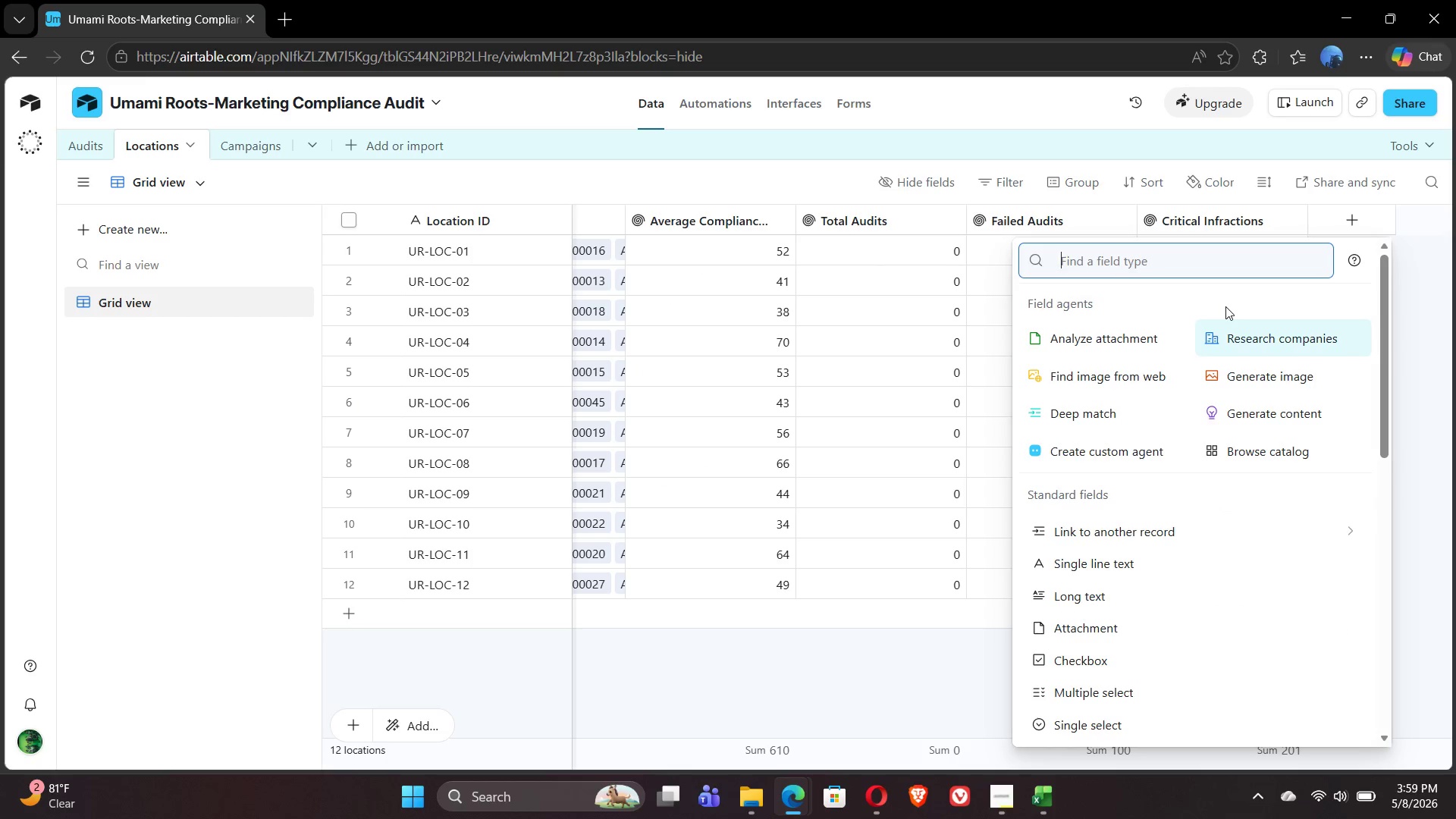 
type(form)
 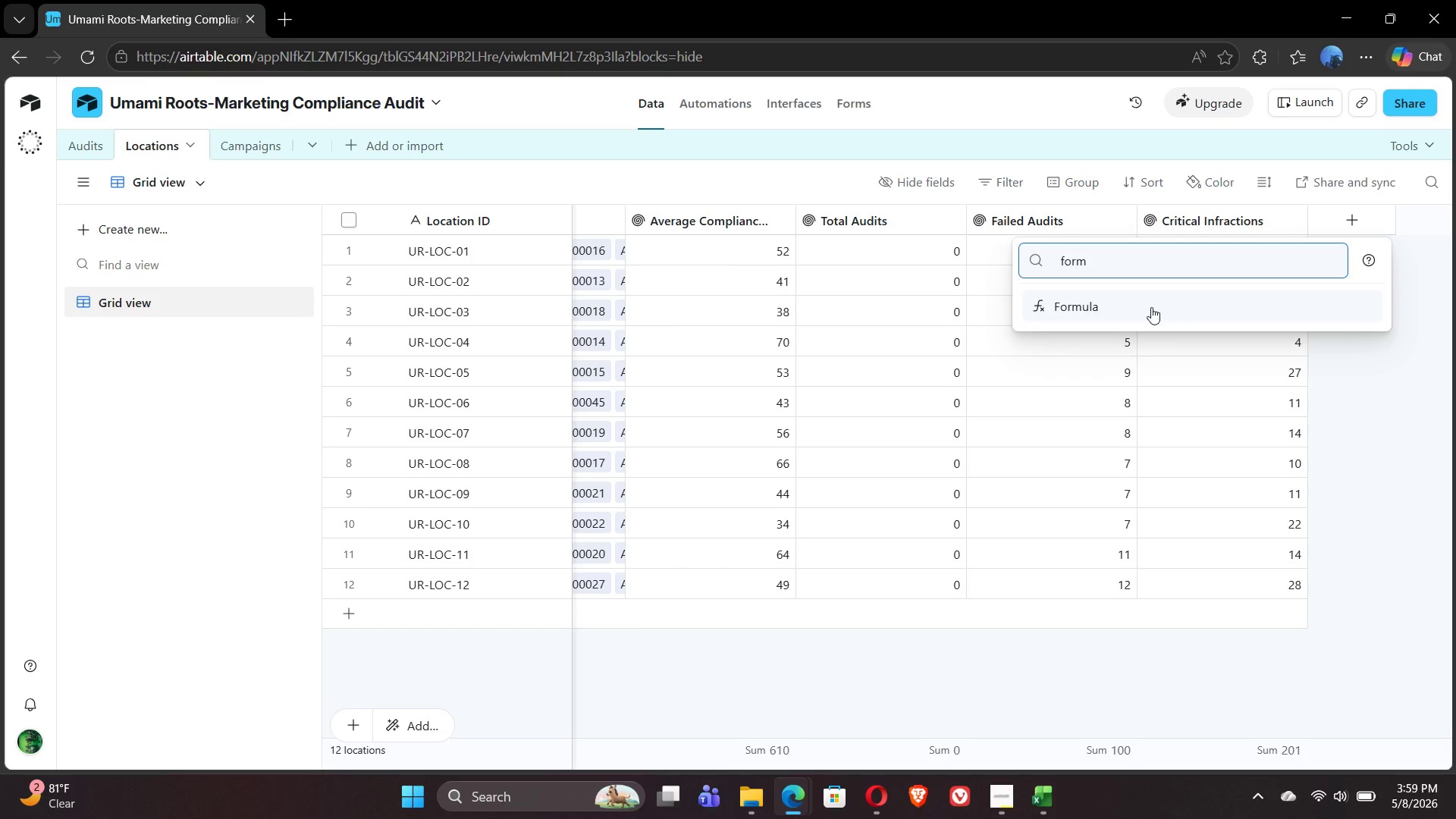 
left_click([1147, 308])
 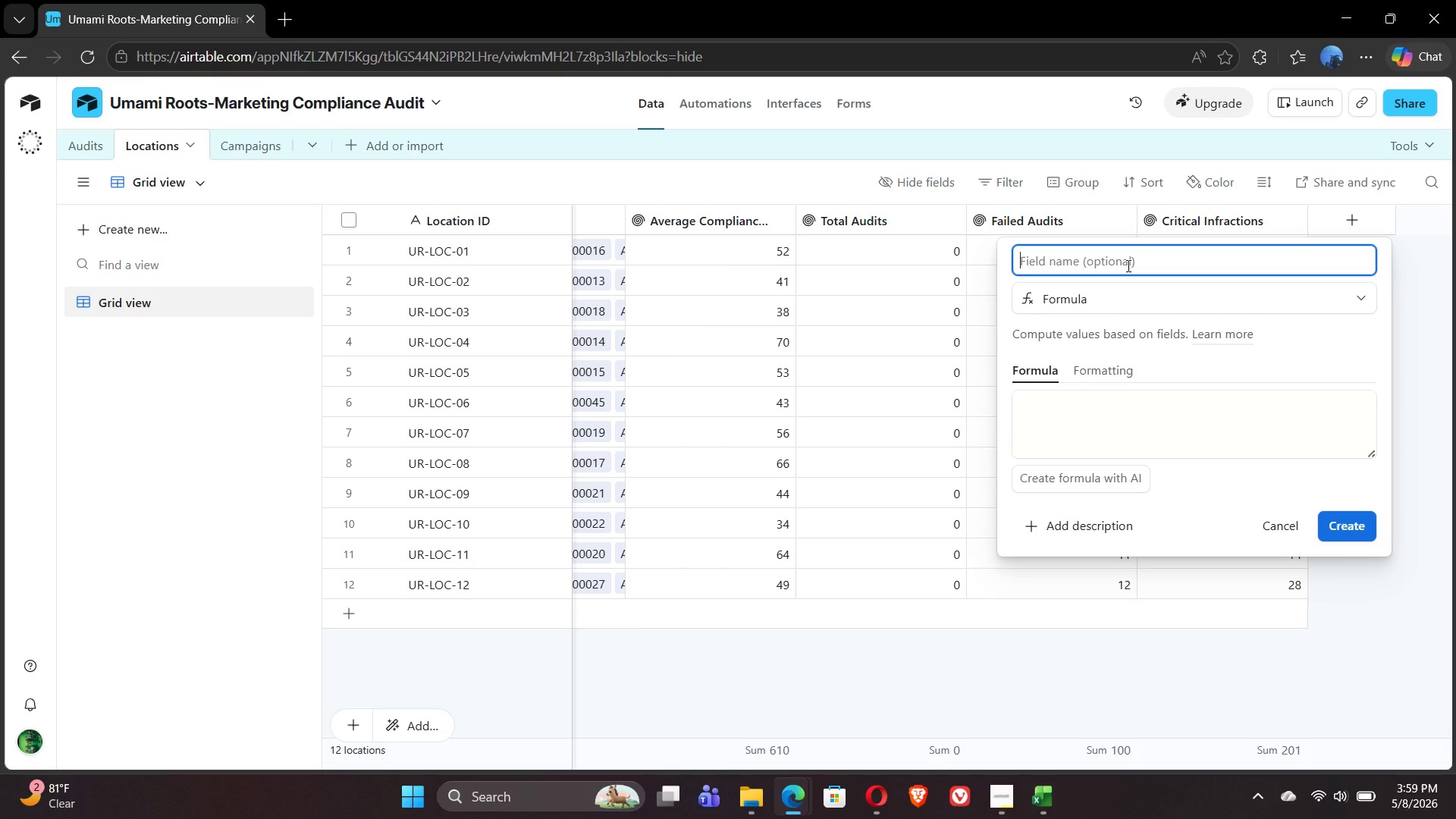 
key(CapsLock)
 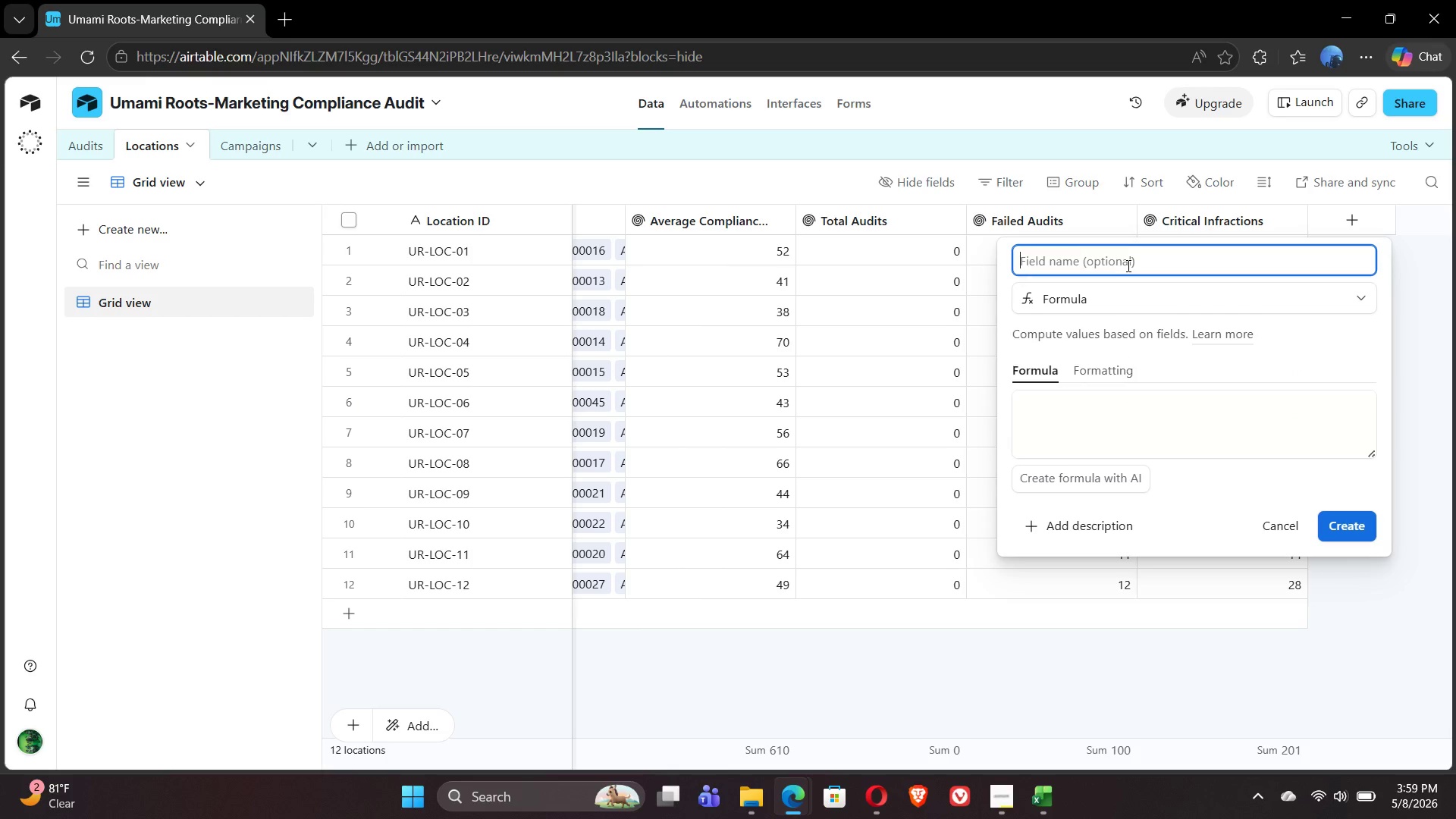 
key(L)
 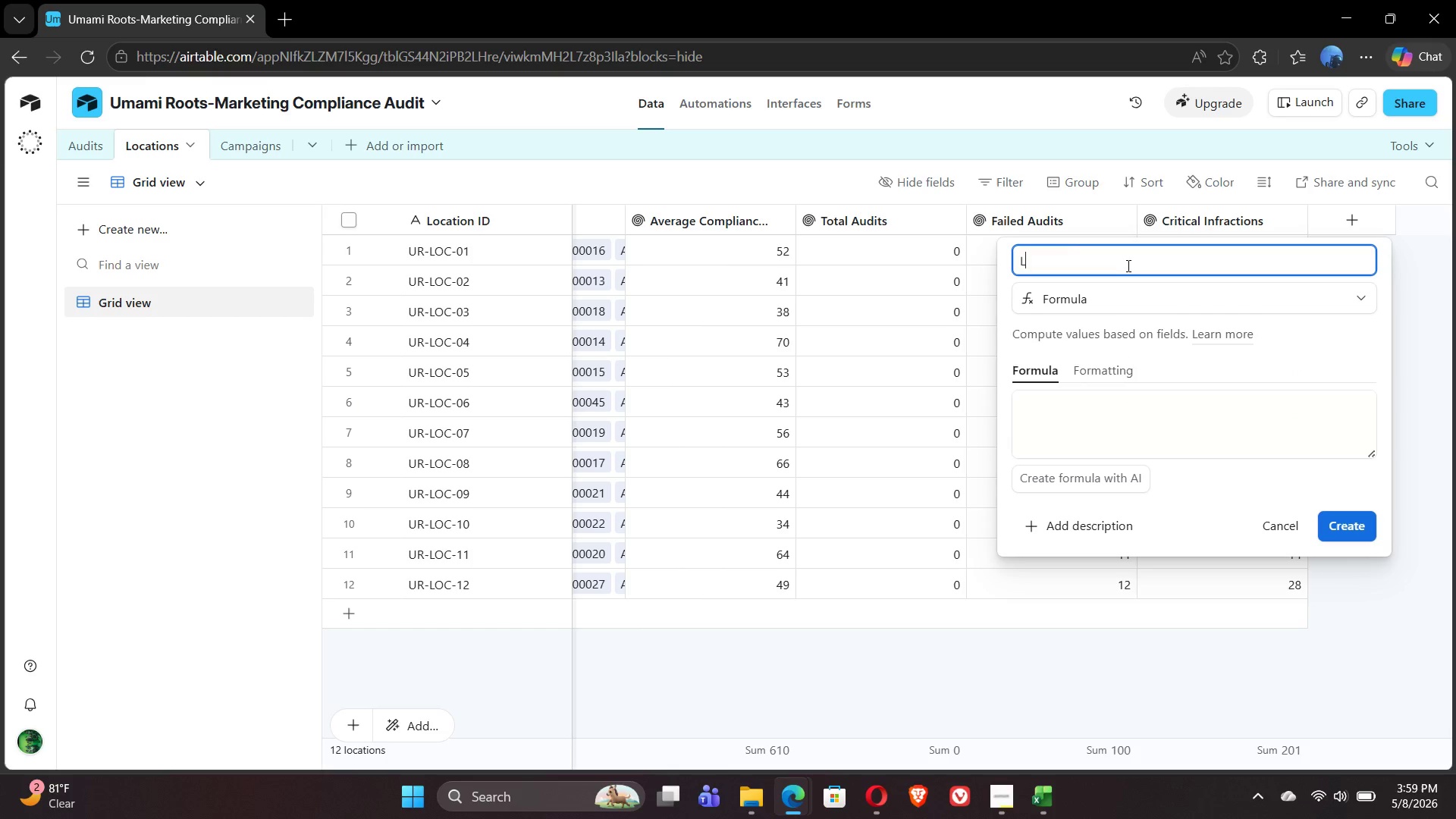 
key(CapsLock)
 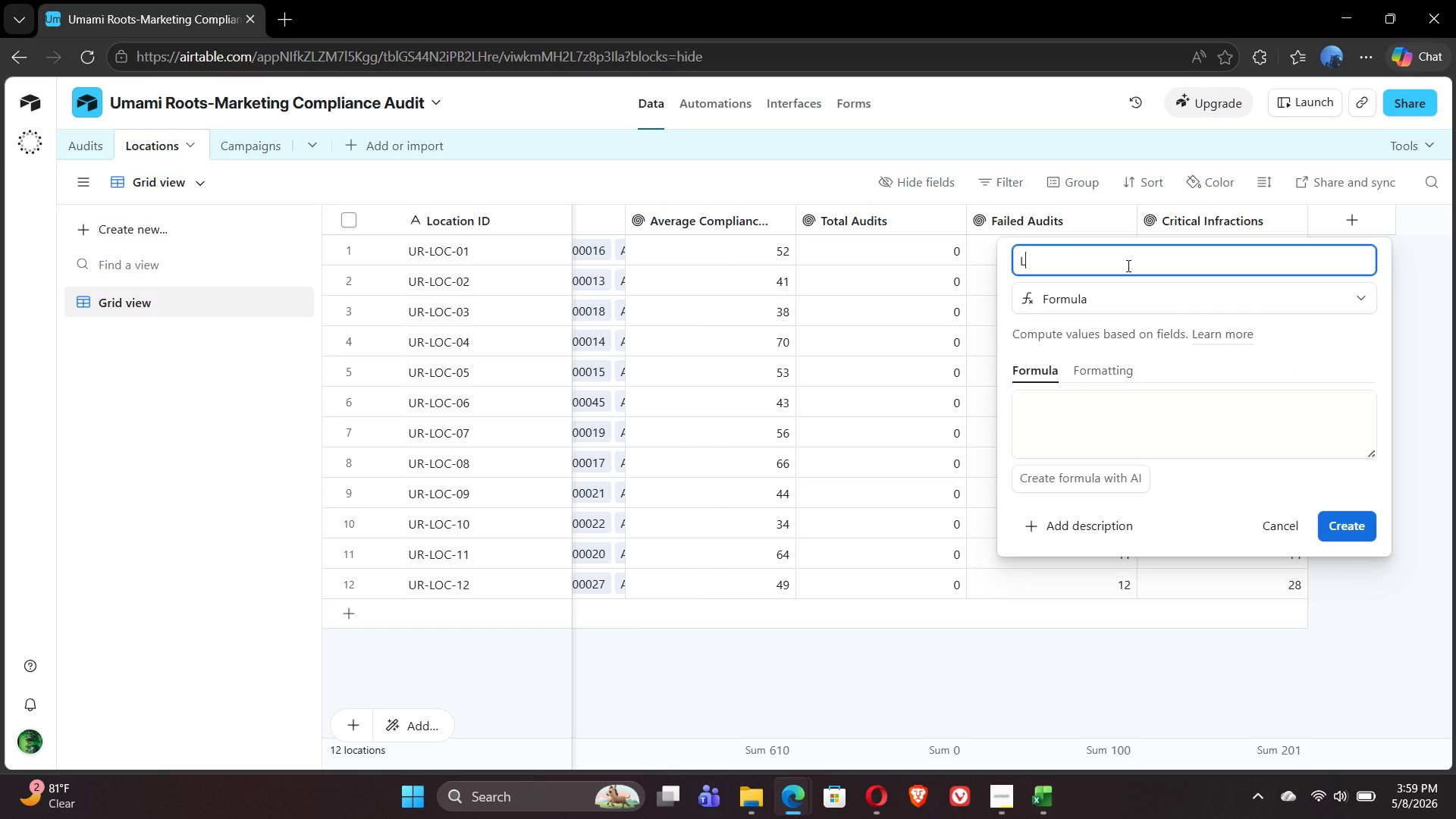 
wait(8.58)
 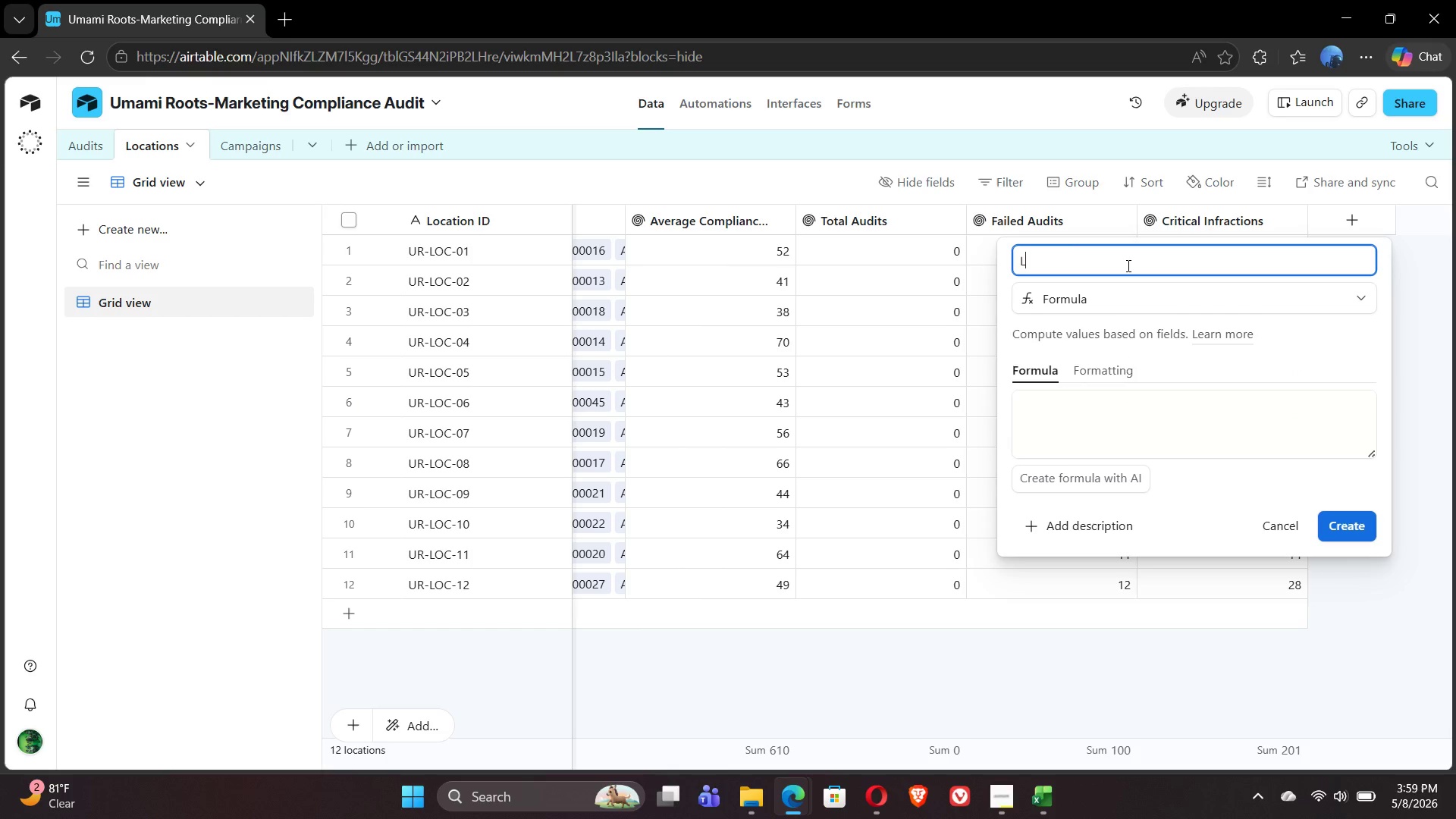 
type(ocation )
 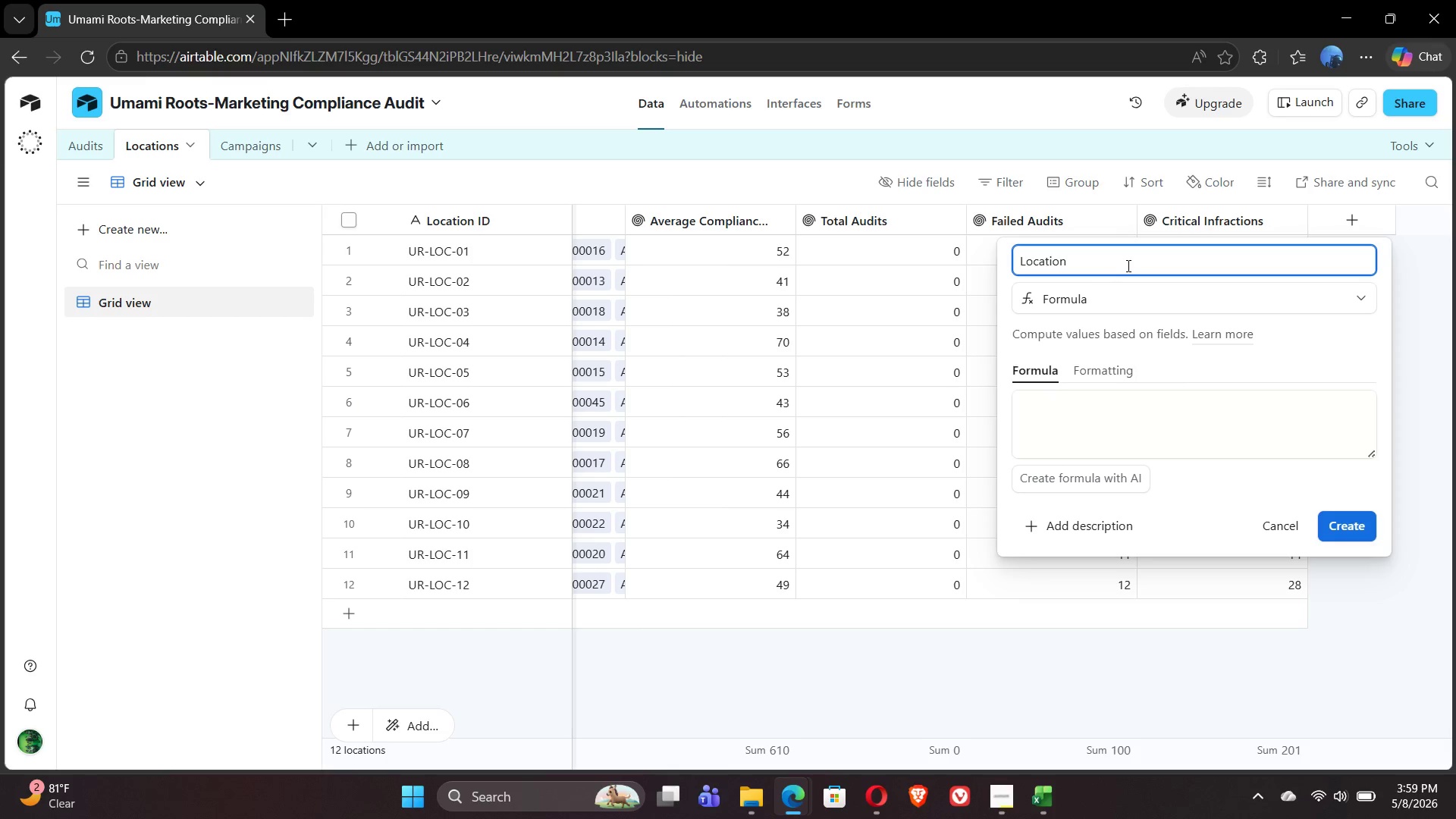 
type(Health)
 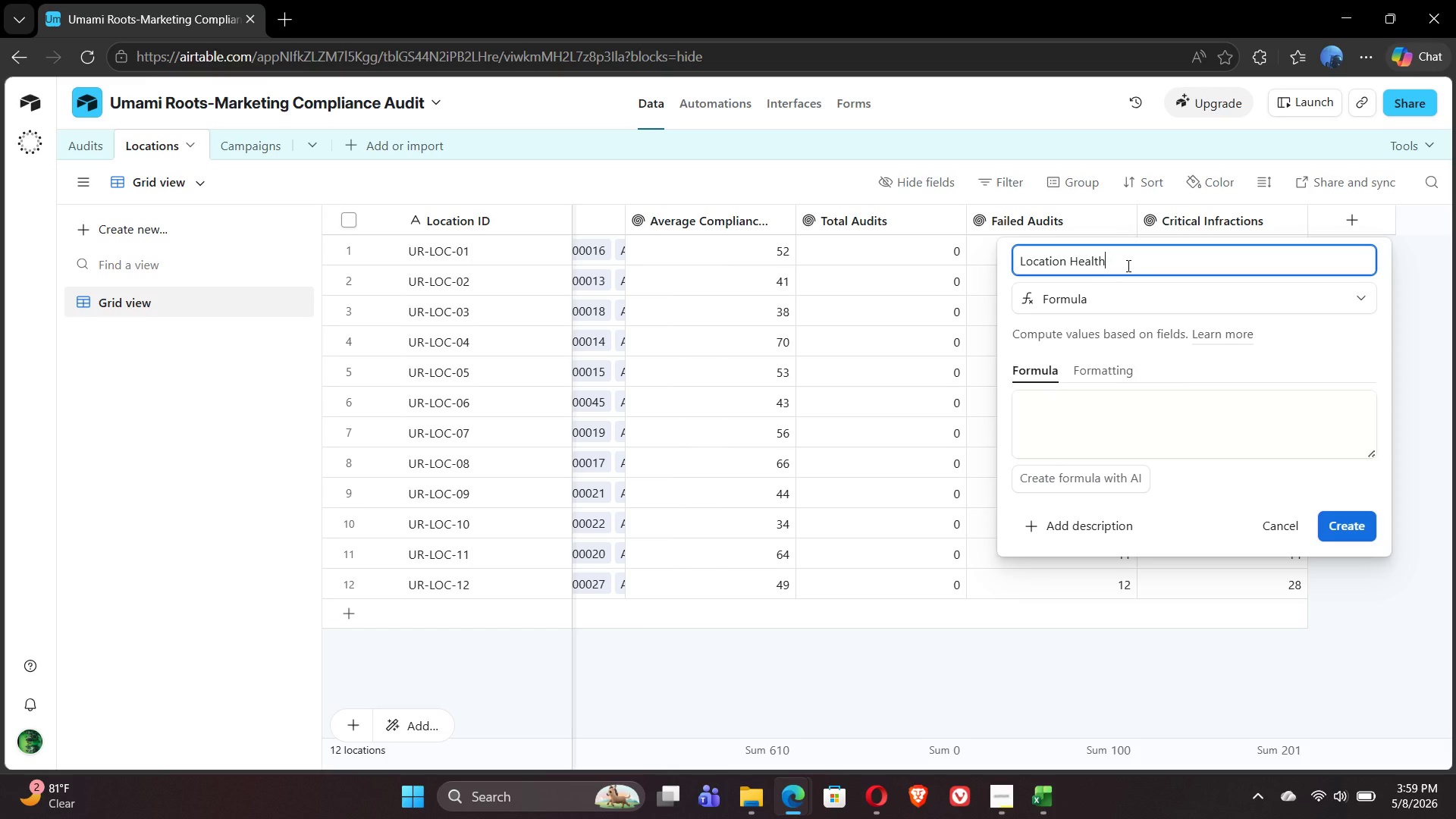 
type( Grade)
 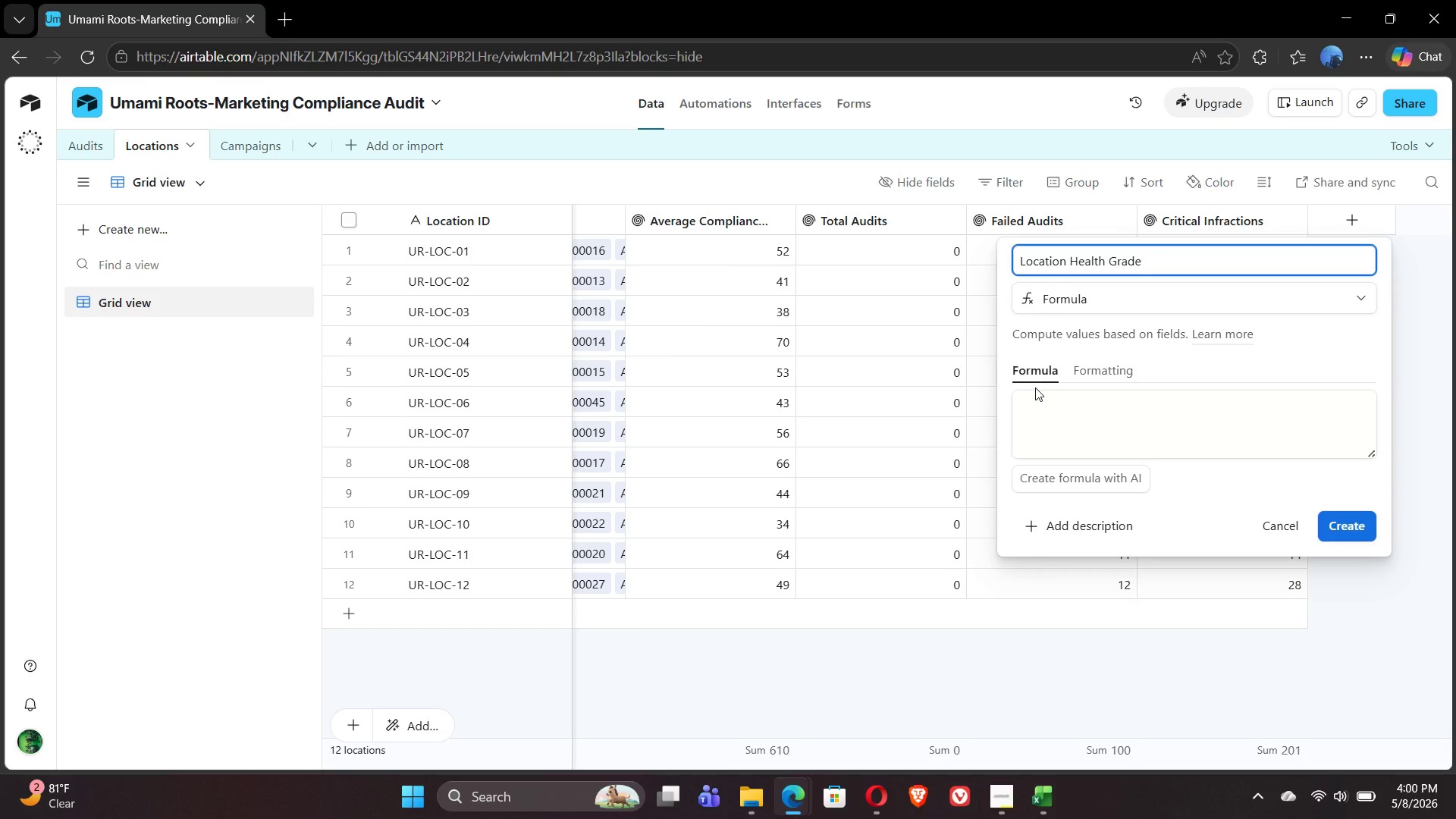 
left_click([1033, 397])
 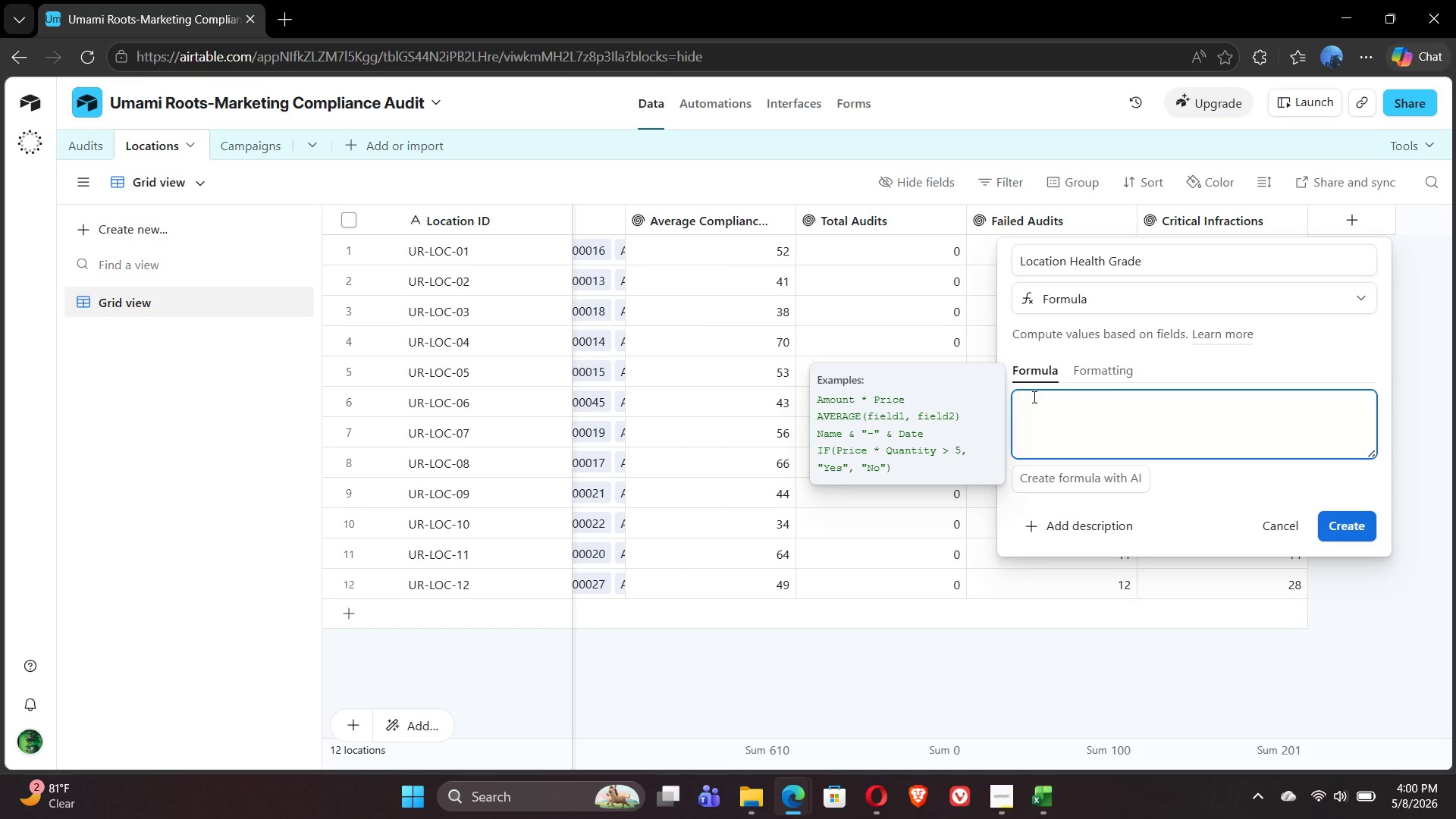 
key(I)
 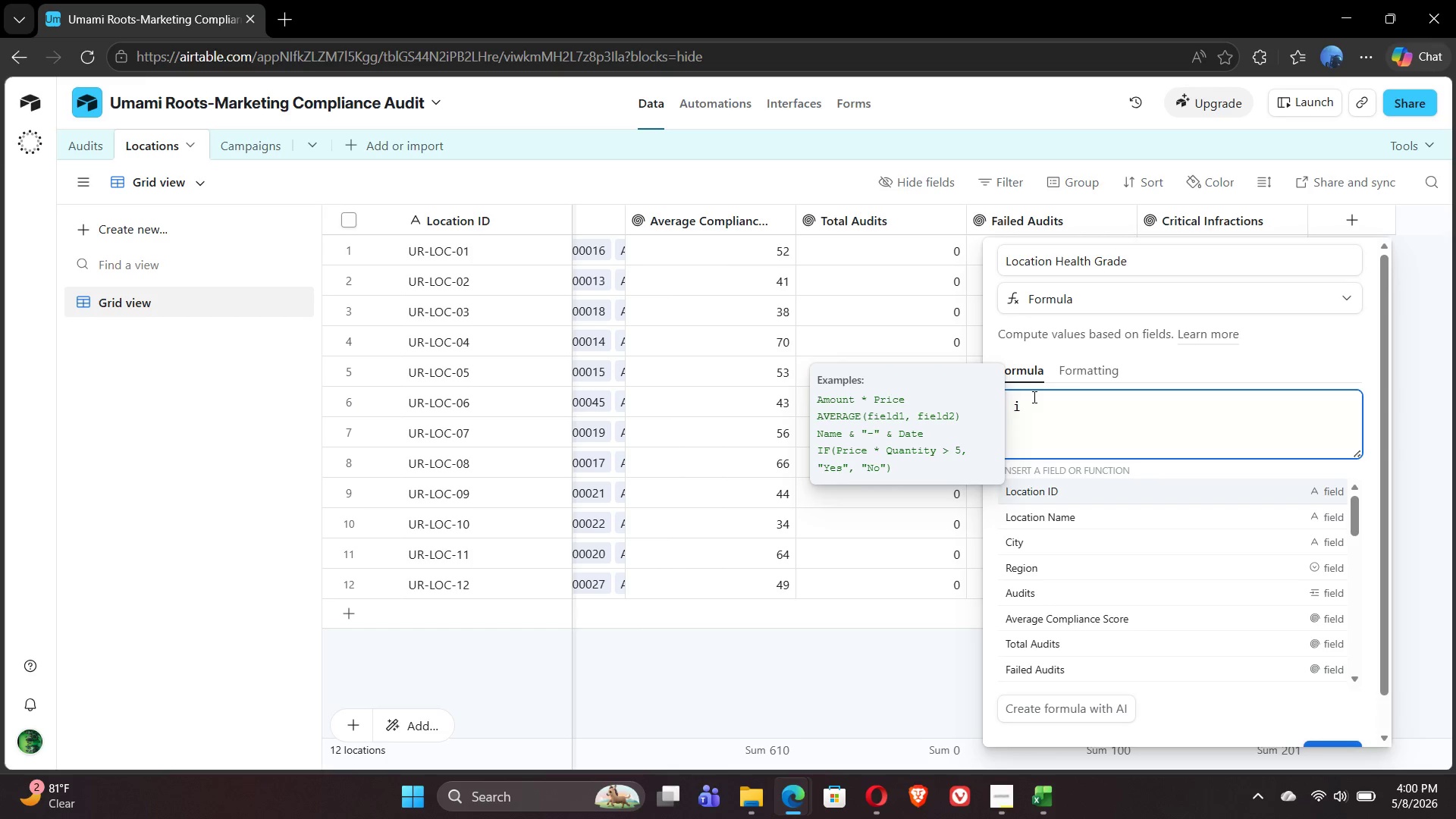 
key(Backspace)
 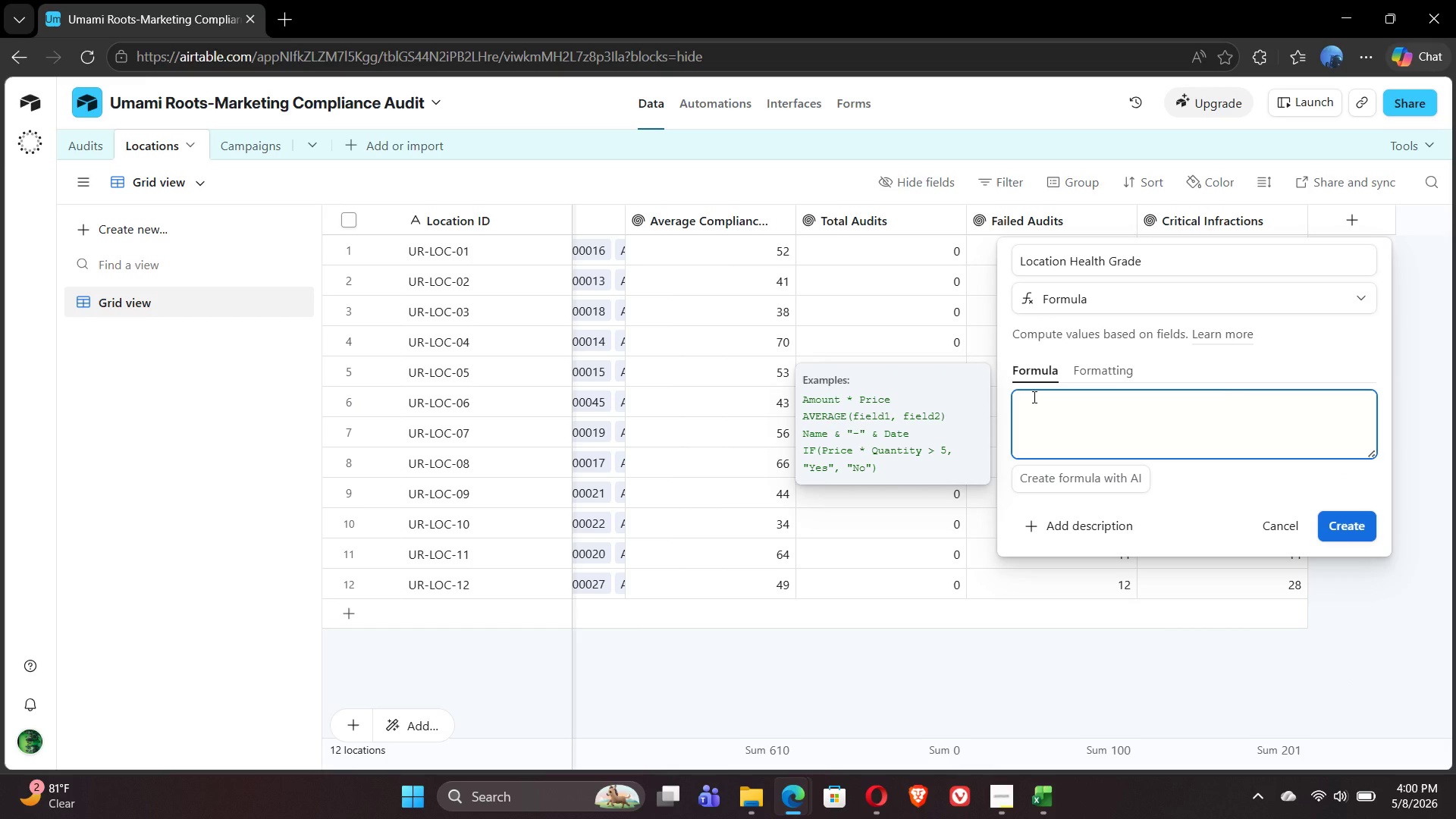 
wait(6.12)
 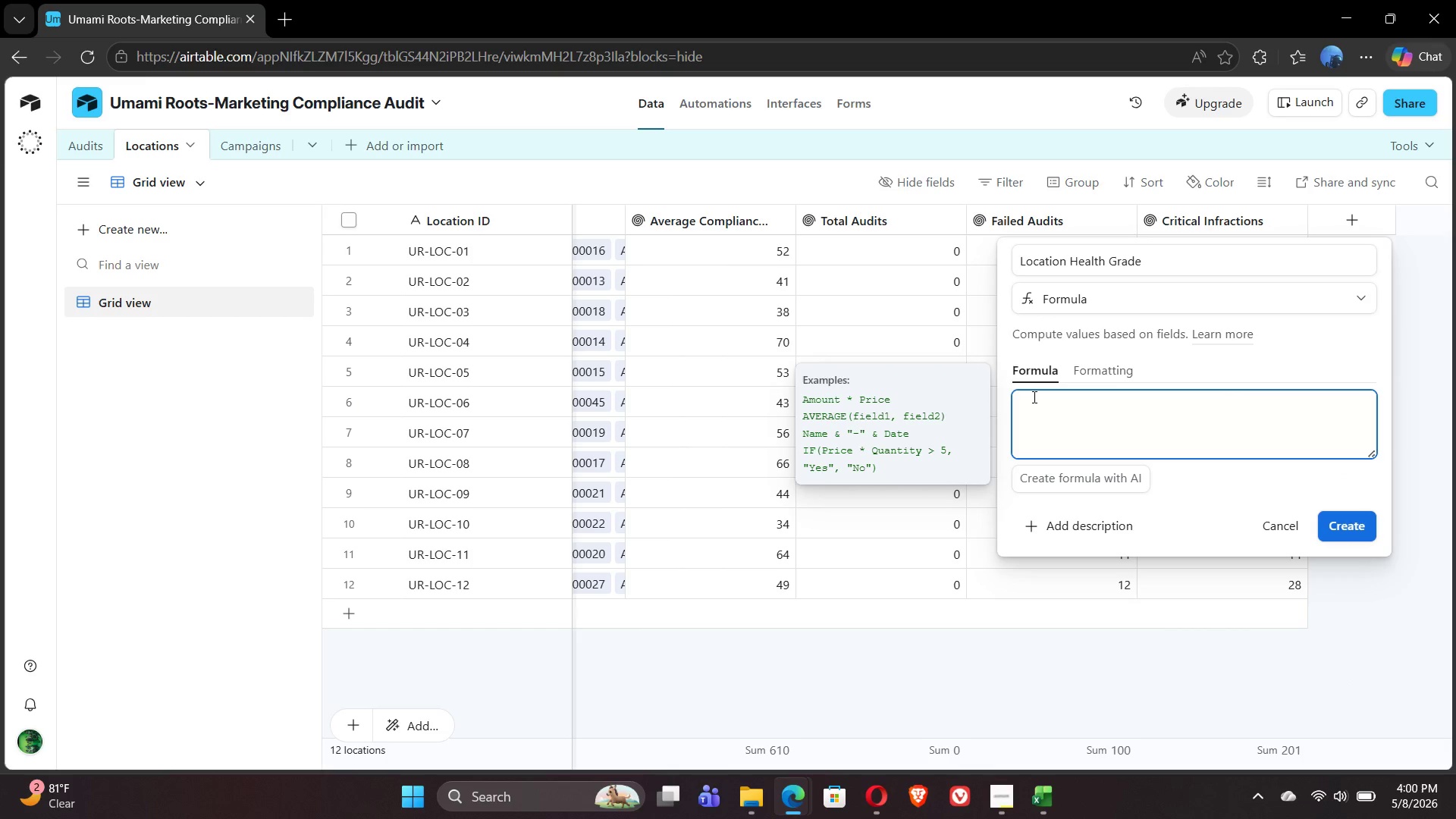 
type(IF()
 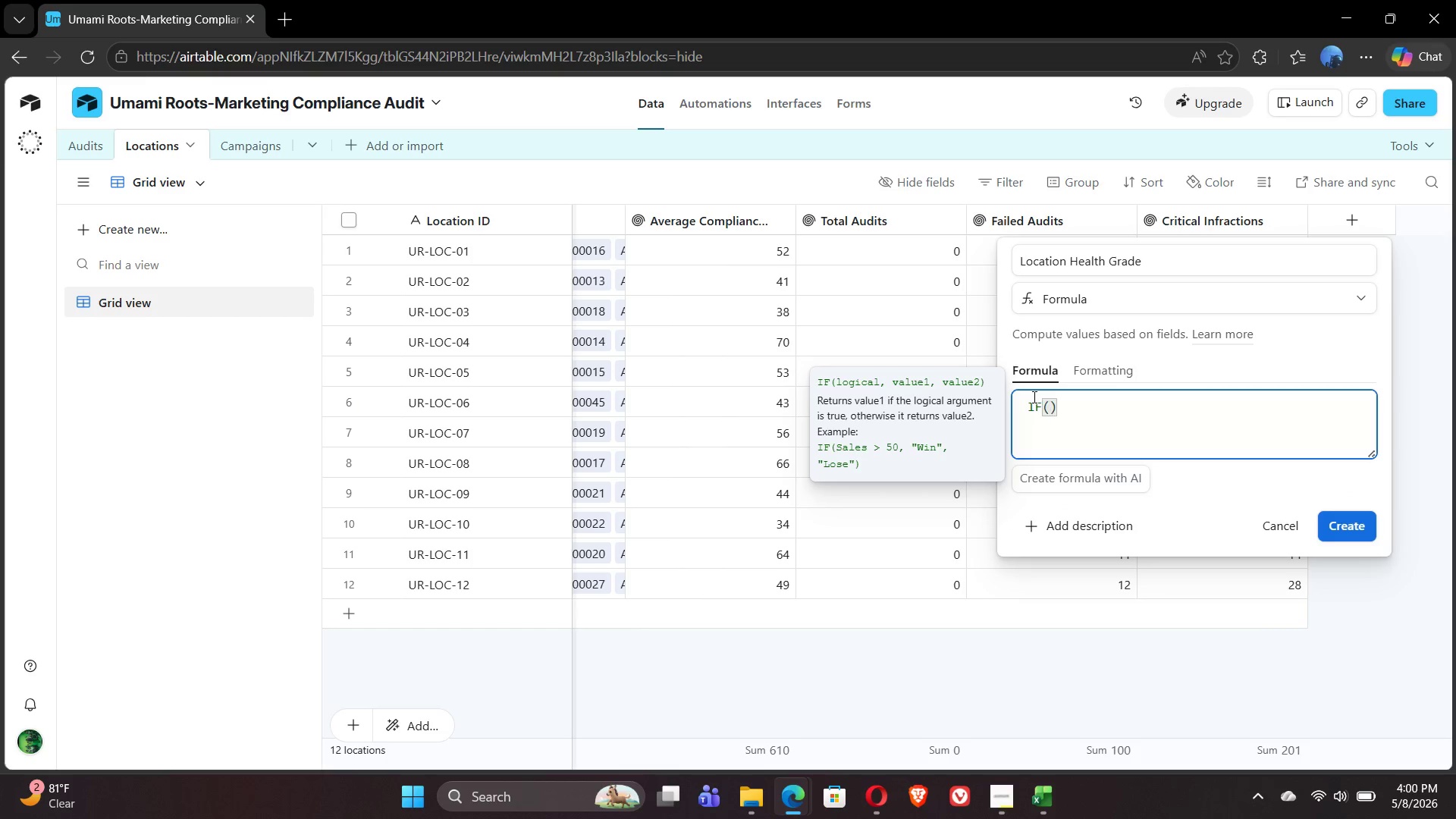 
type({Avg)
key(Backspace)
 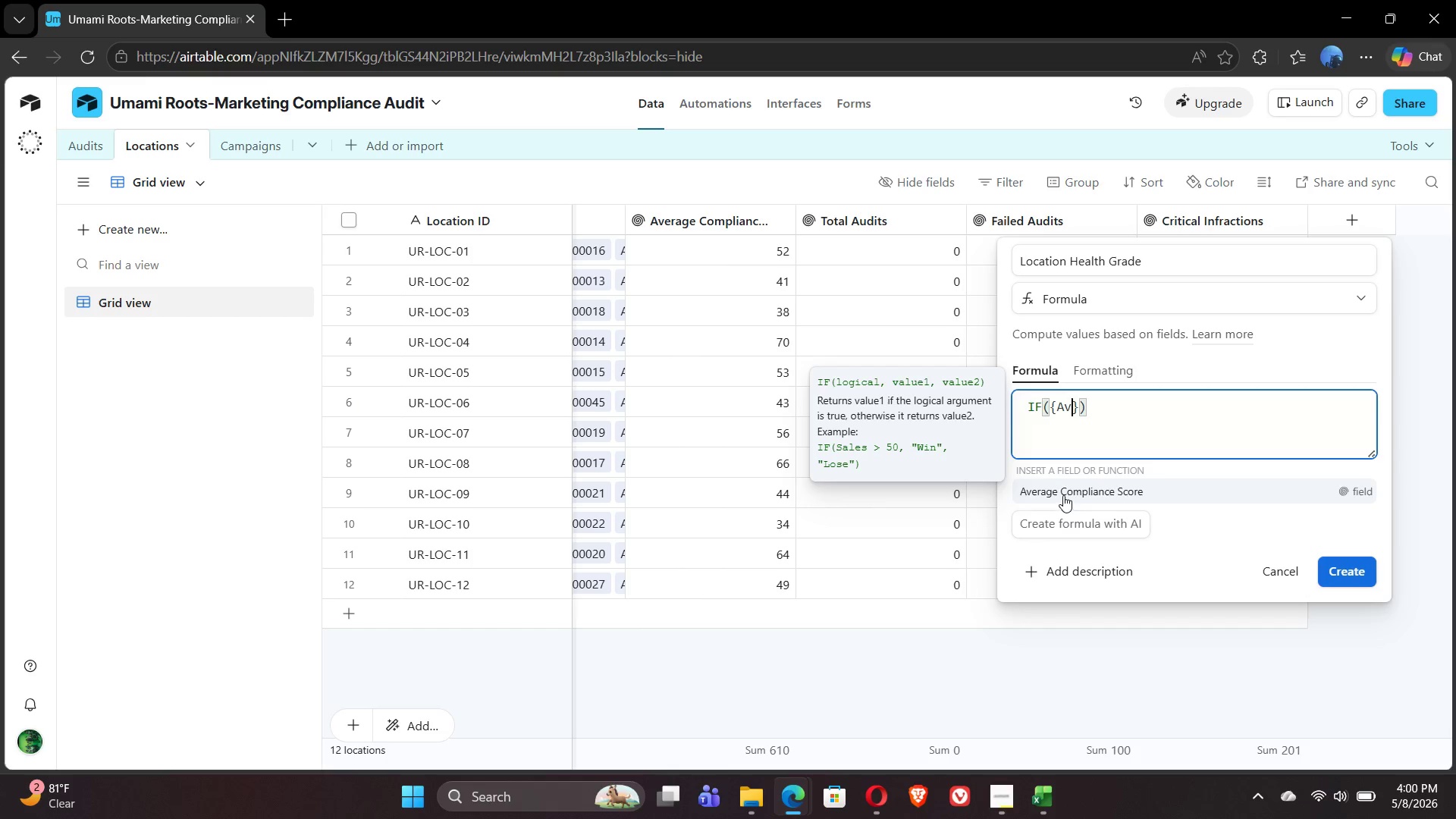 
left_click([1063, 494])
 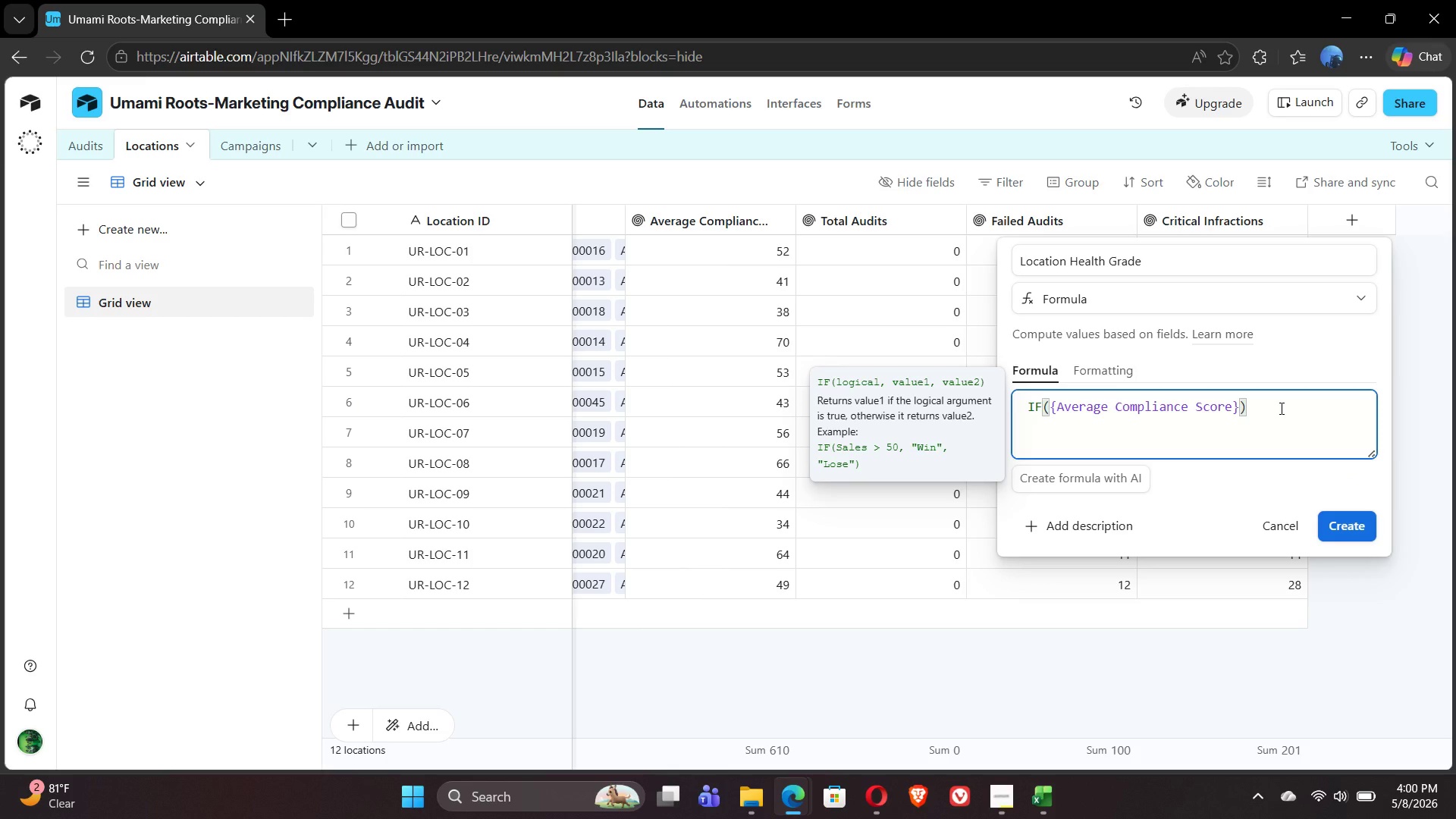 
type(>+)
key(Backspace)
type(=80)
 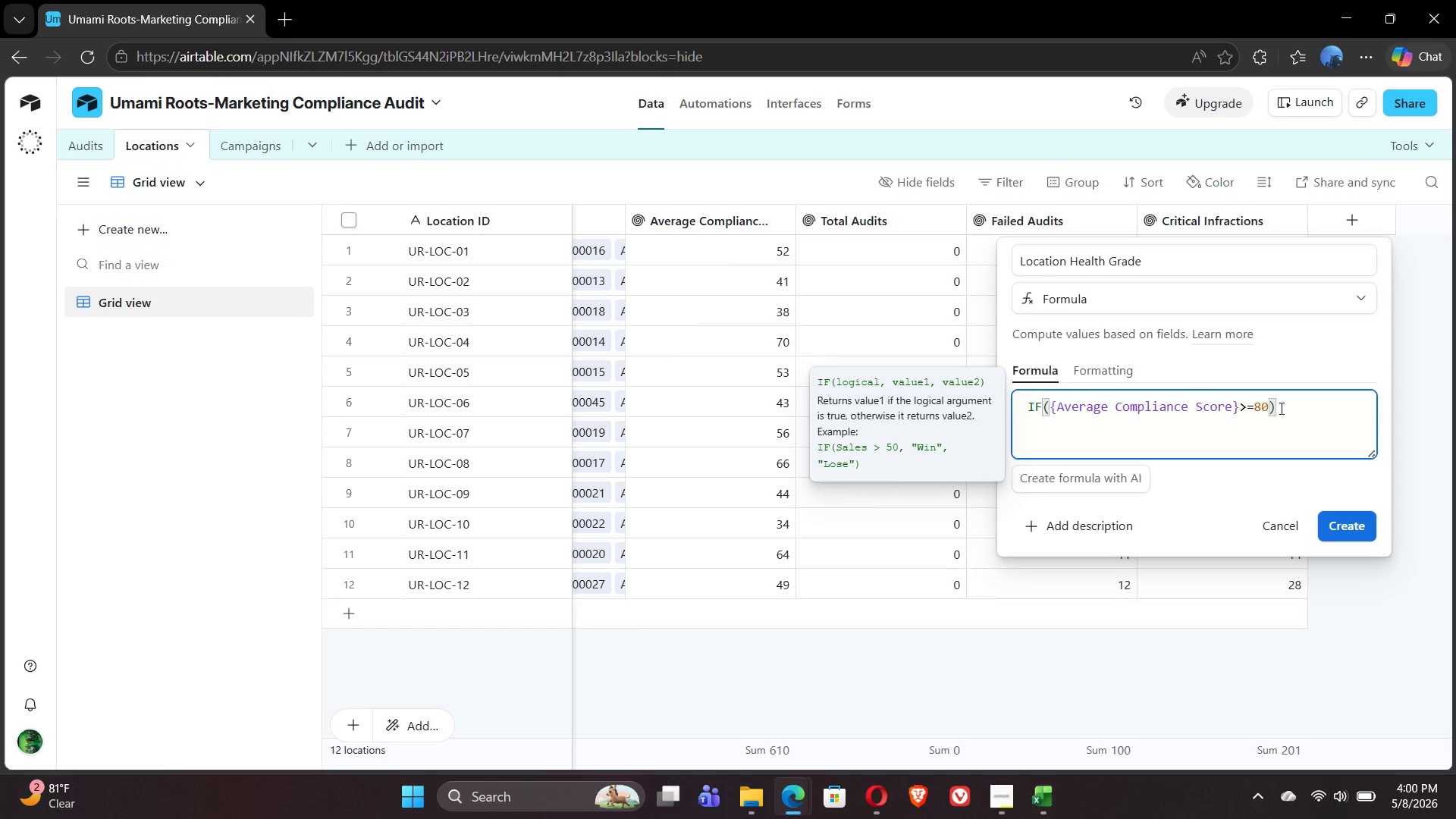 
key(Comma)
 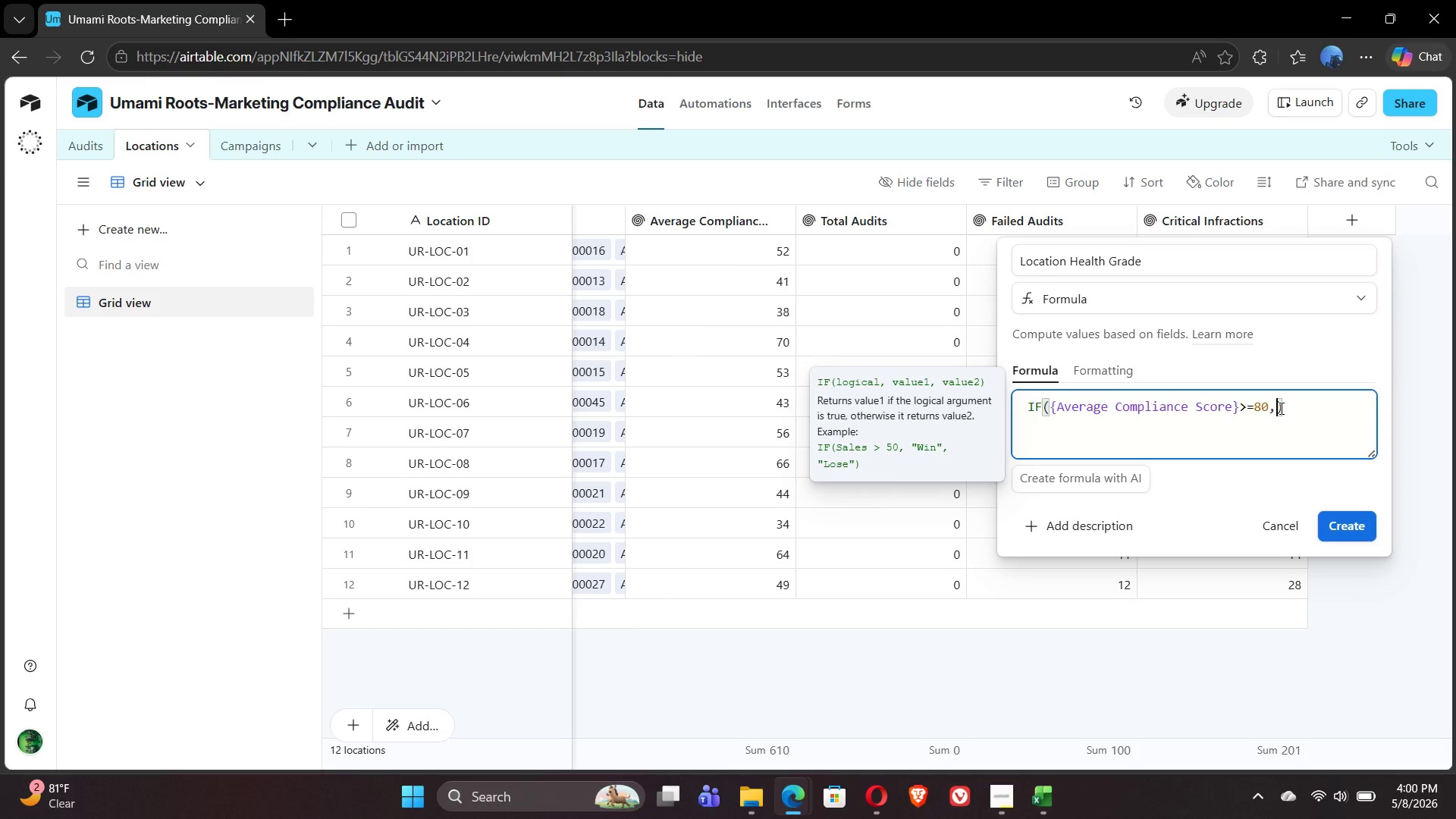 
type("Complaint)
 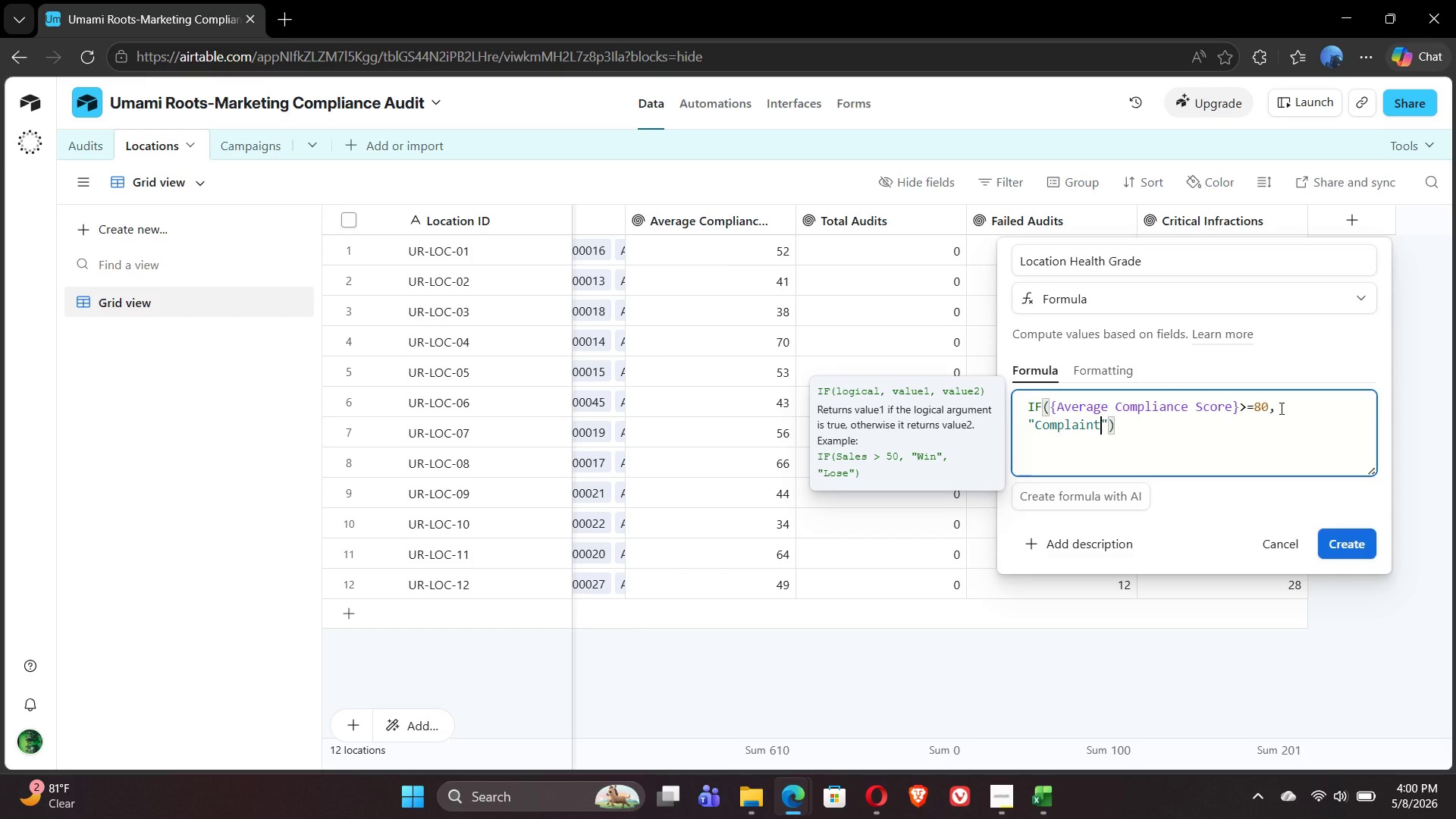 
key(ArrowRight)
 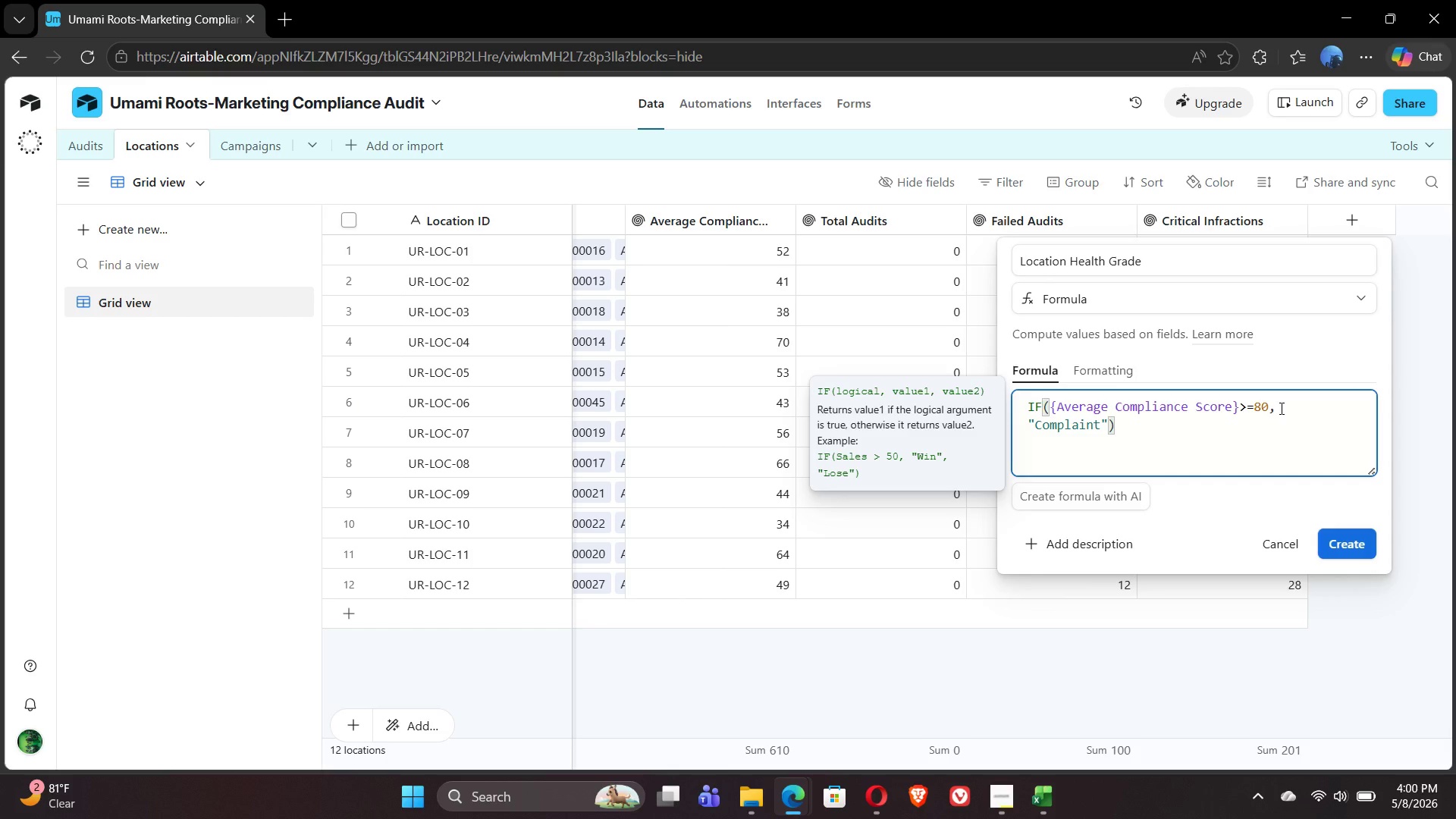 
key(Comma)
 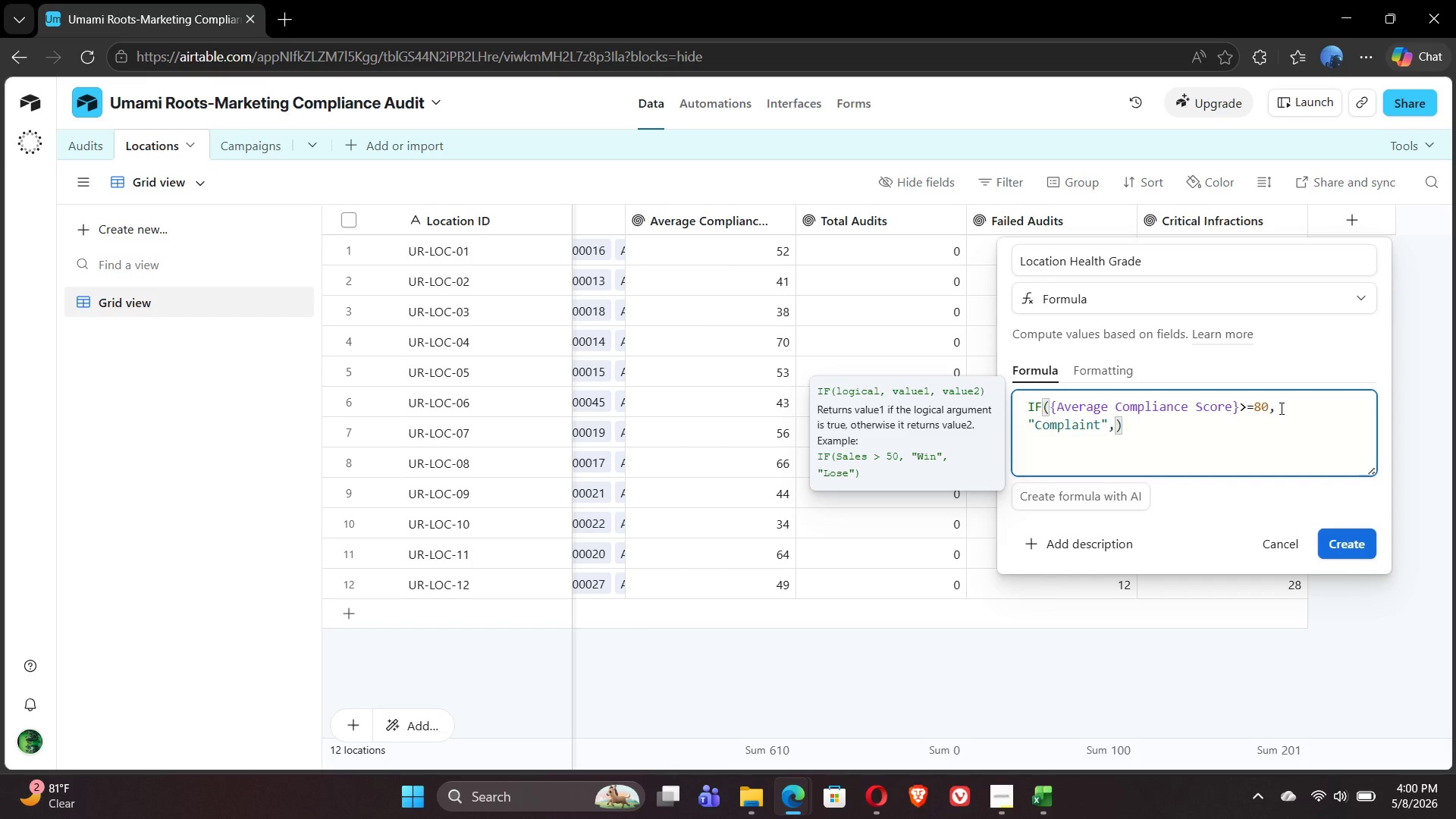 
key(Space)
 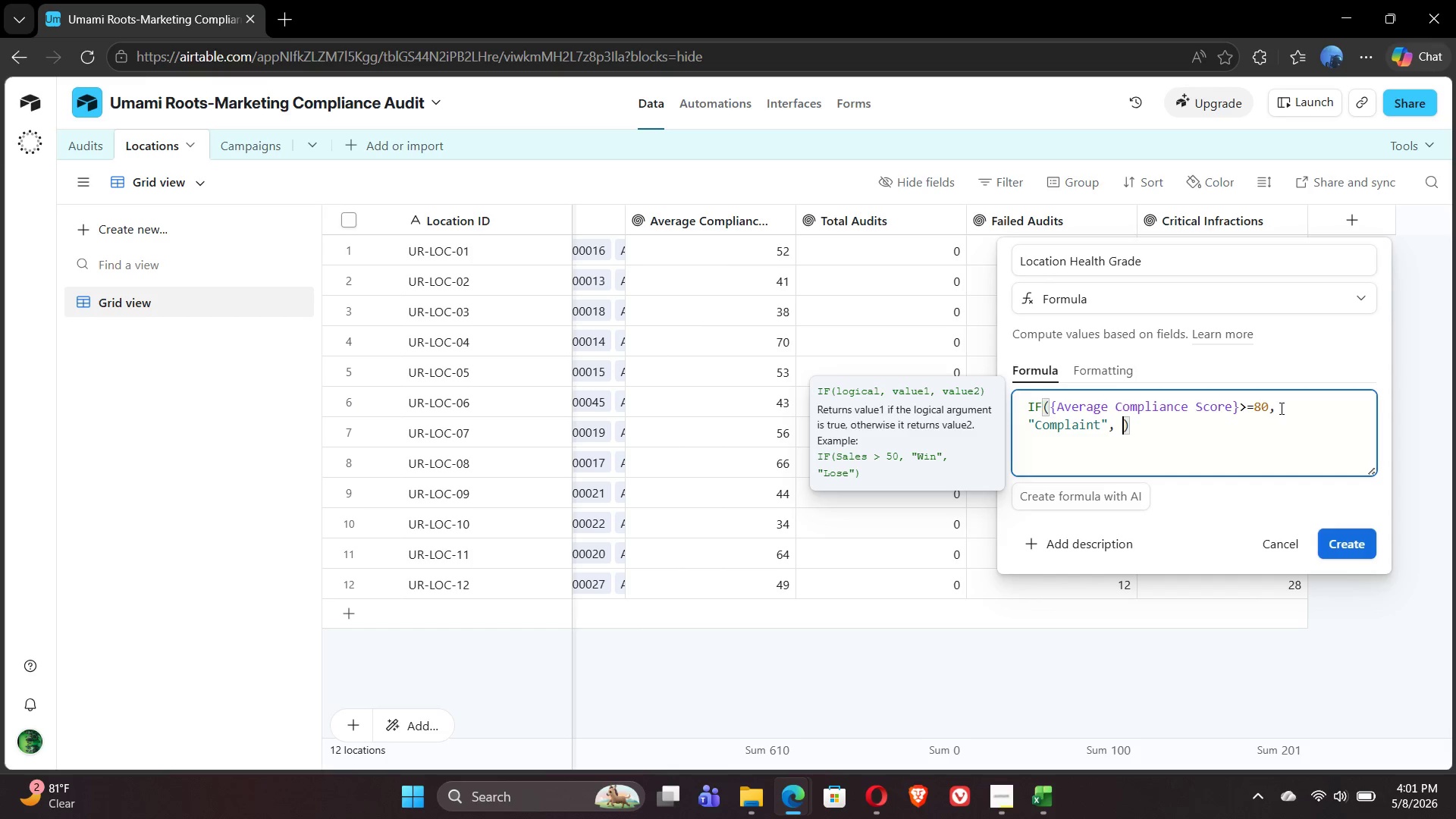 
wait(11.92)
 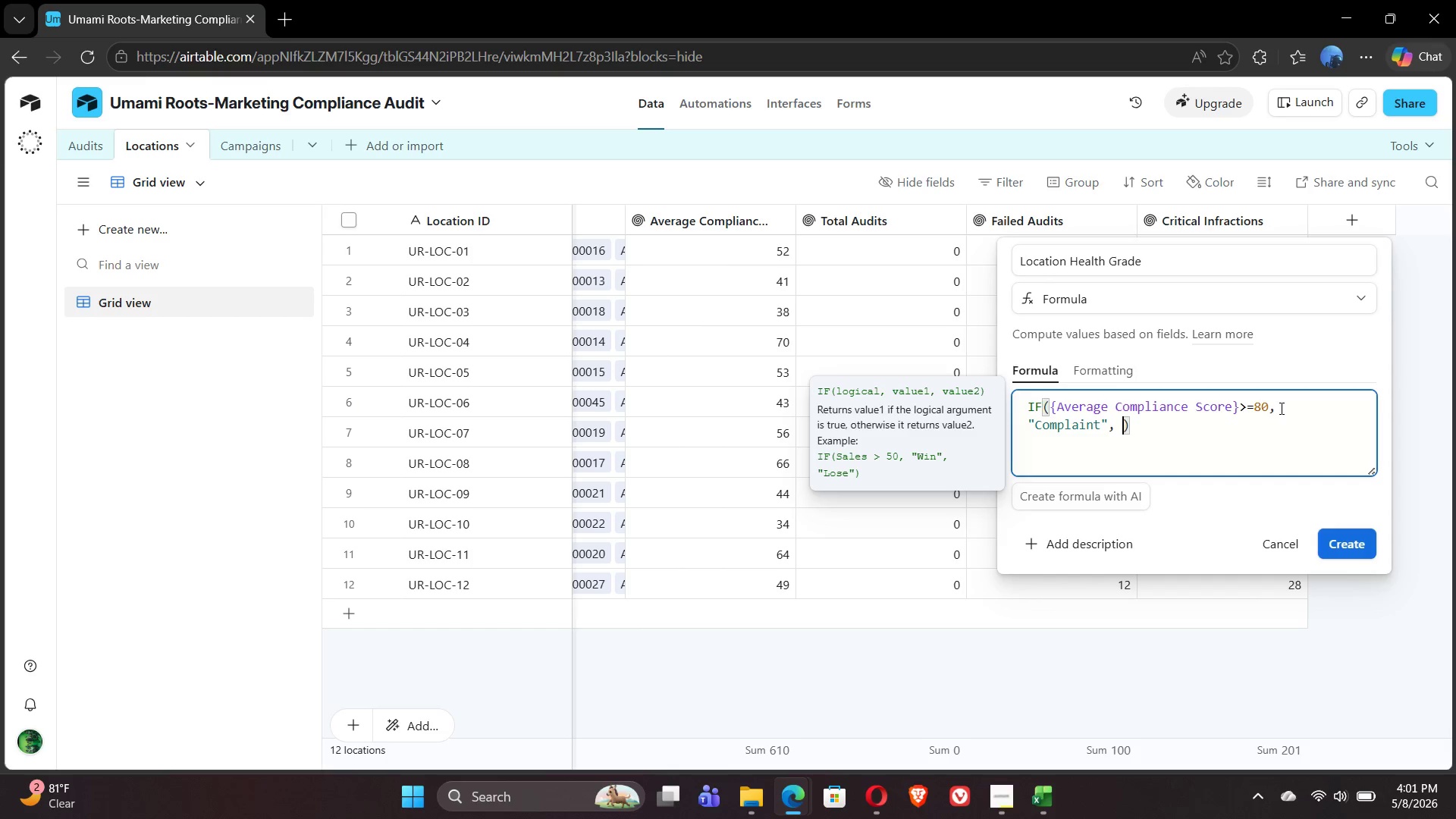 
type(IF([)
key(Backspace)
type({Avg)
key(Backspace)
 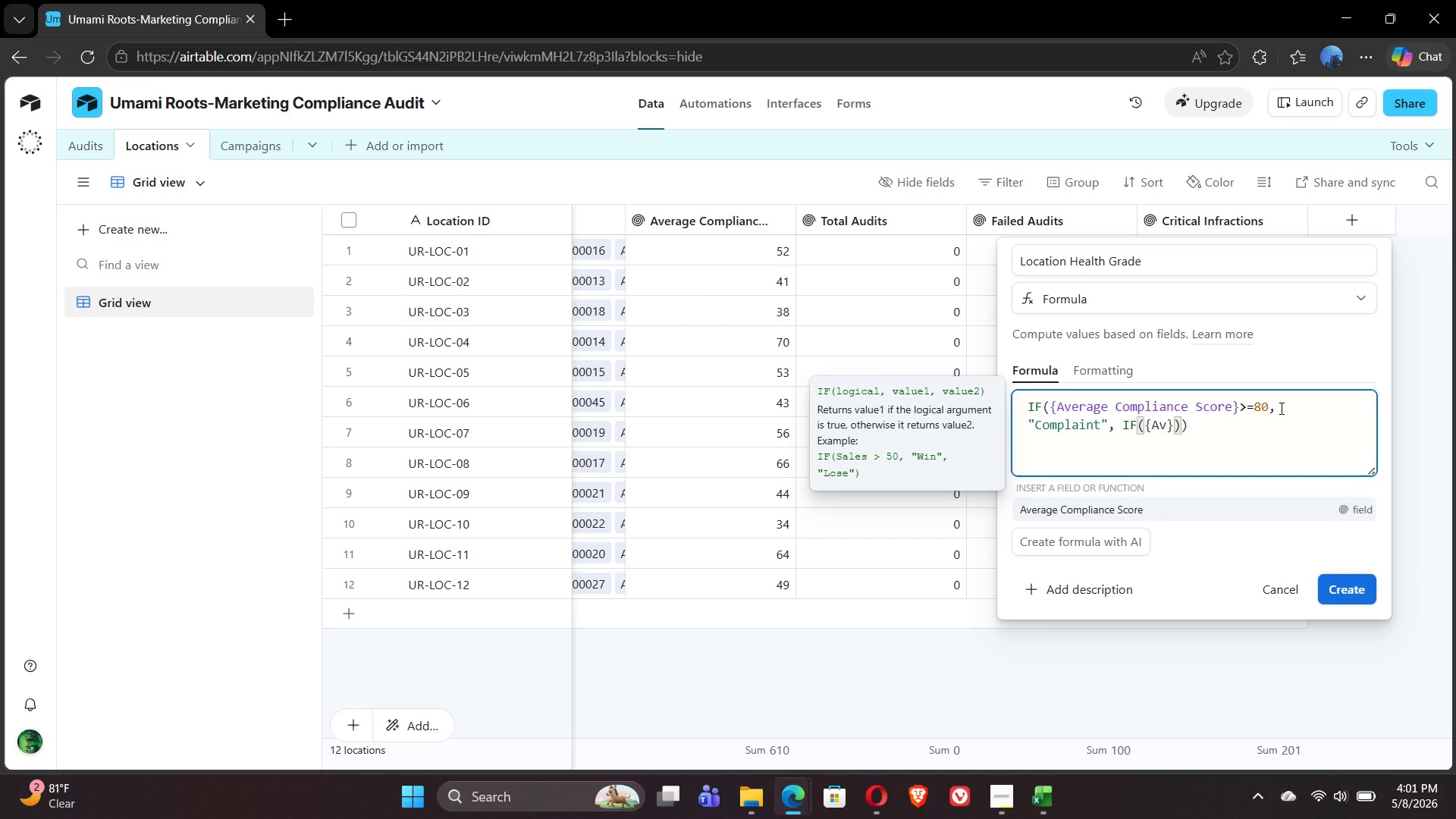 
left_click([1113, 513])
 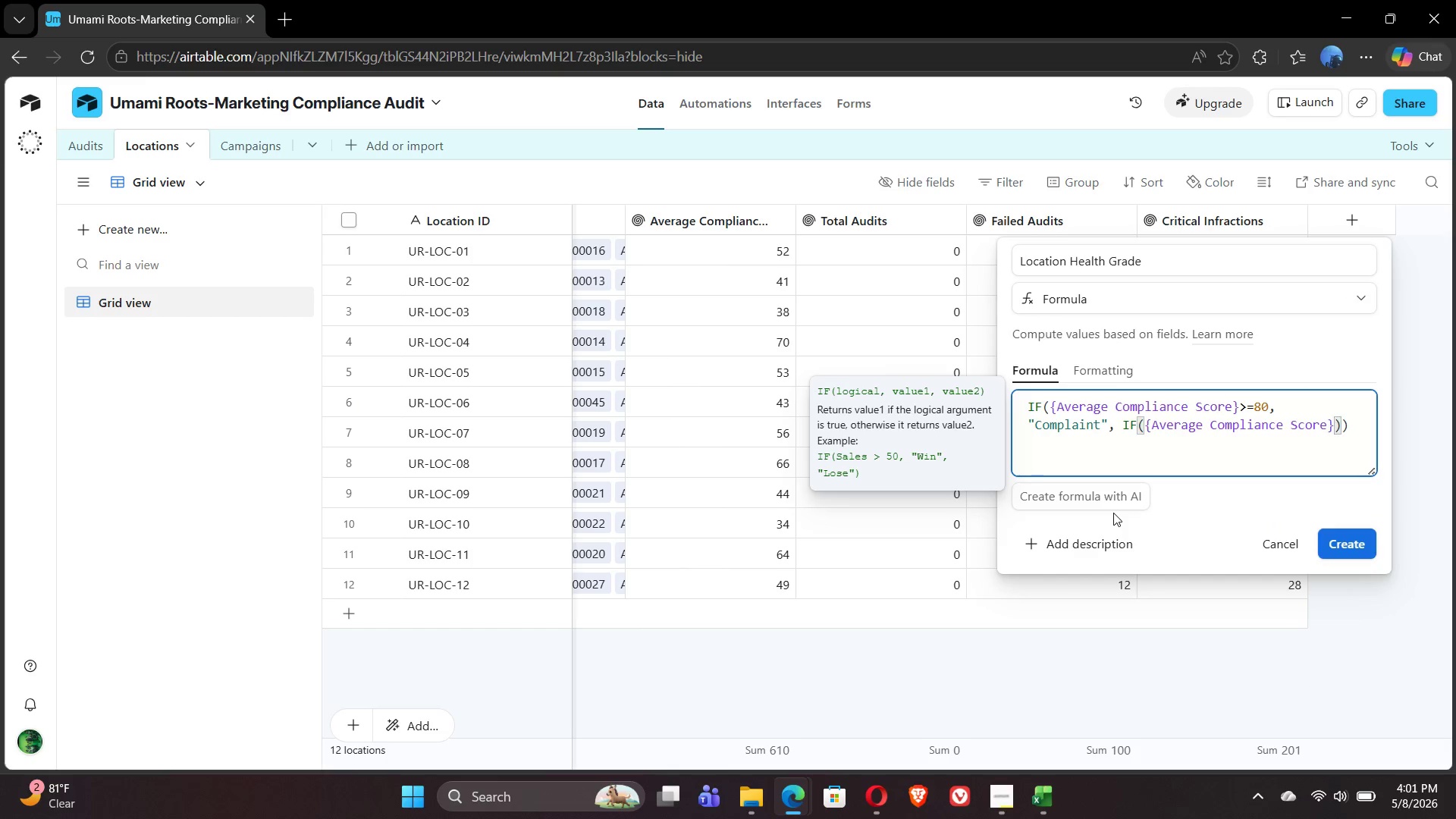 
key(ArrowRight)
 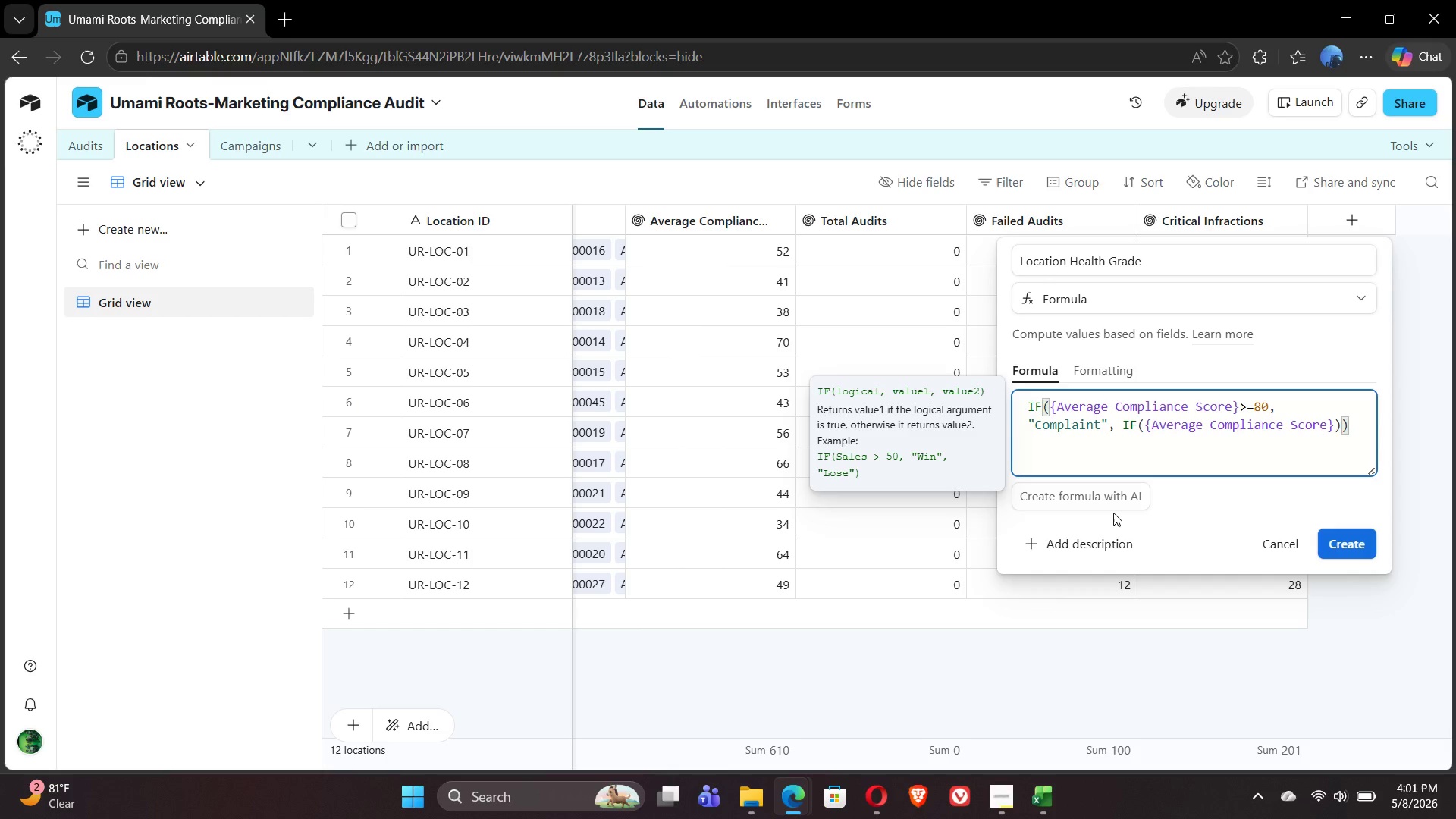 
key(ArrowLeft)
 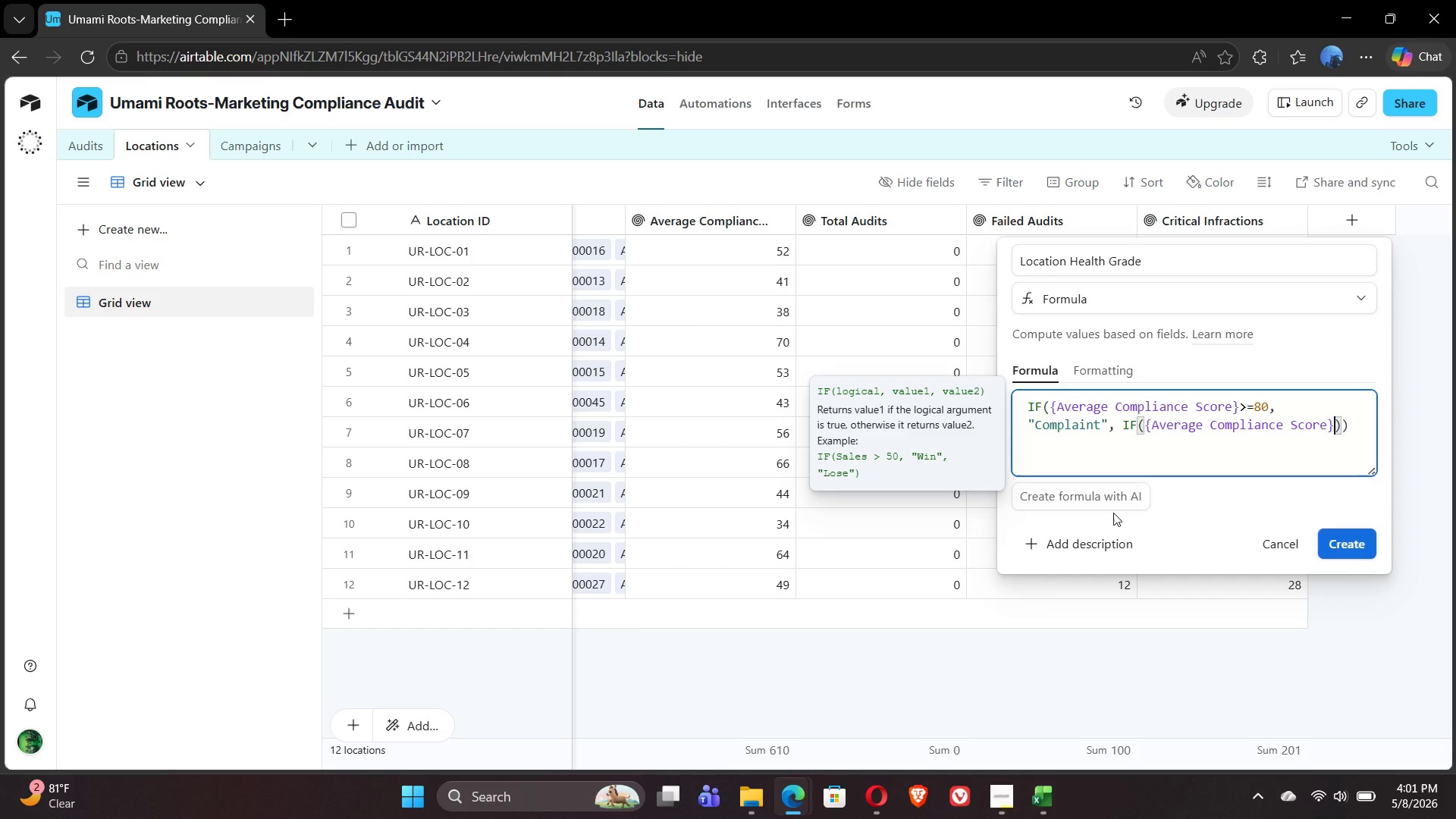 
type(>=70)
 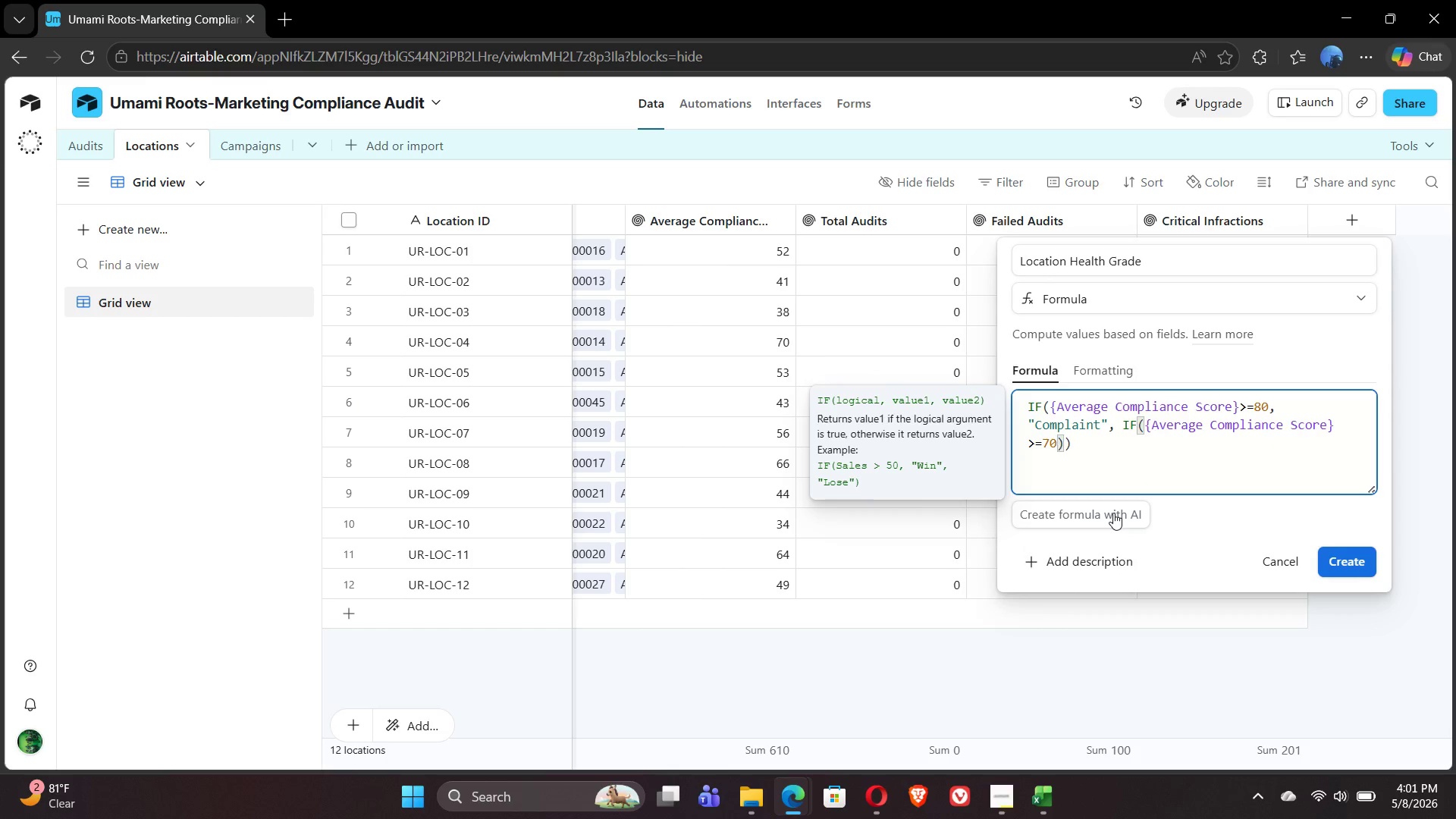 
type(, "Monitor)
 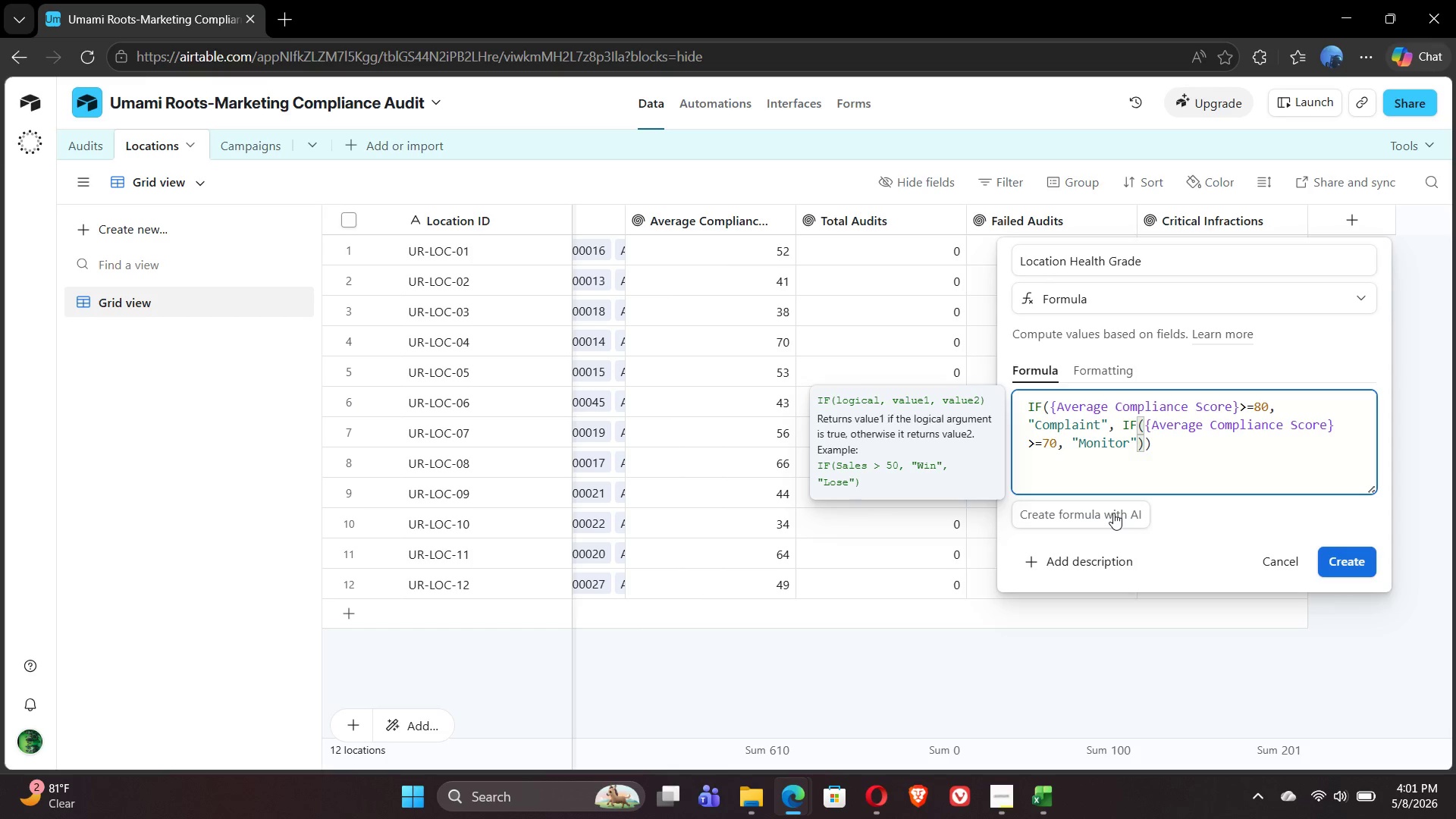 
key(ArrowRight)
 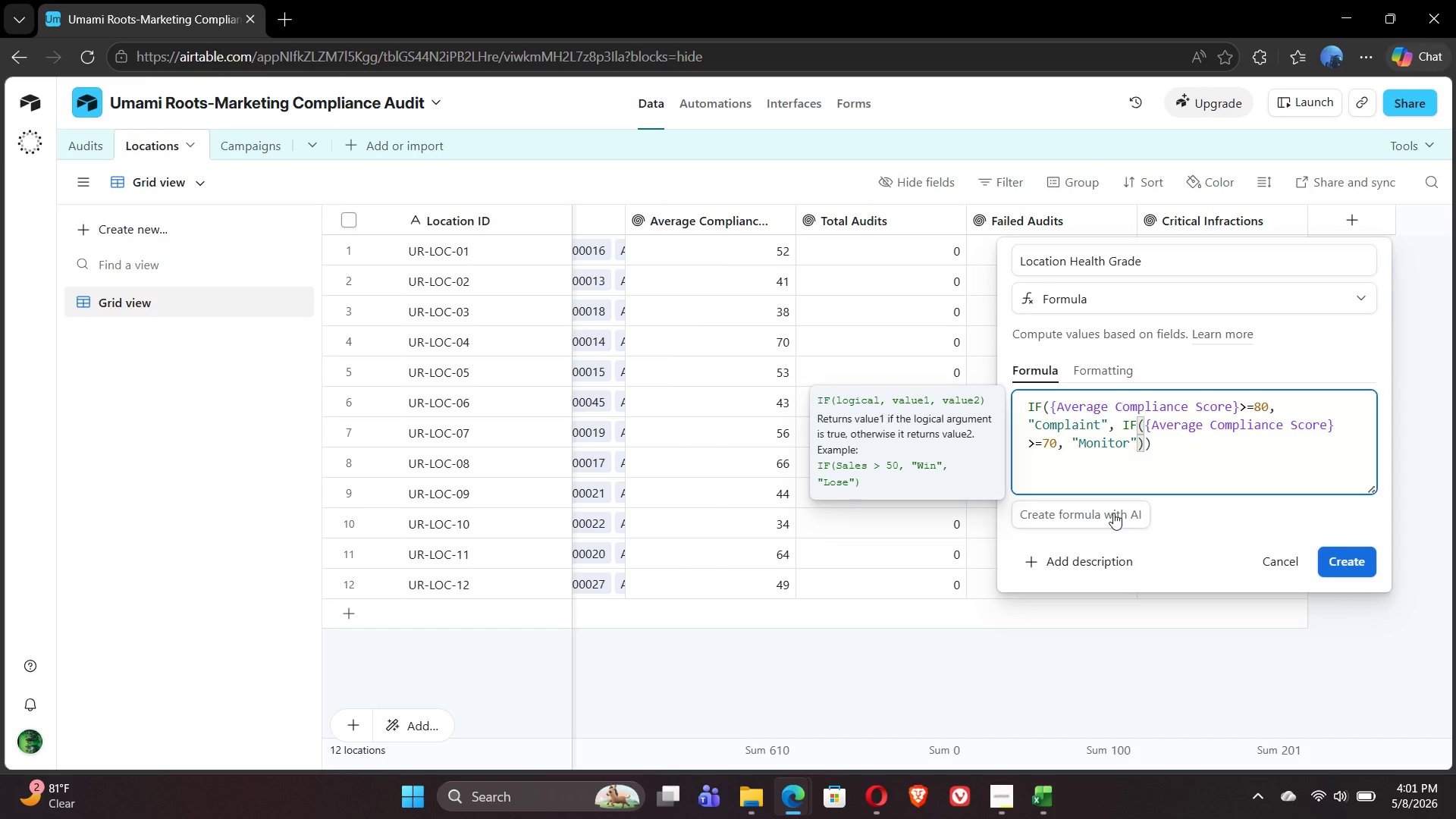 
type(, "At Risk)
 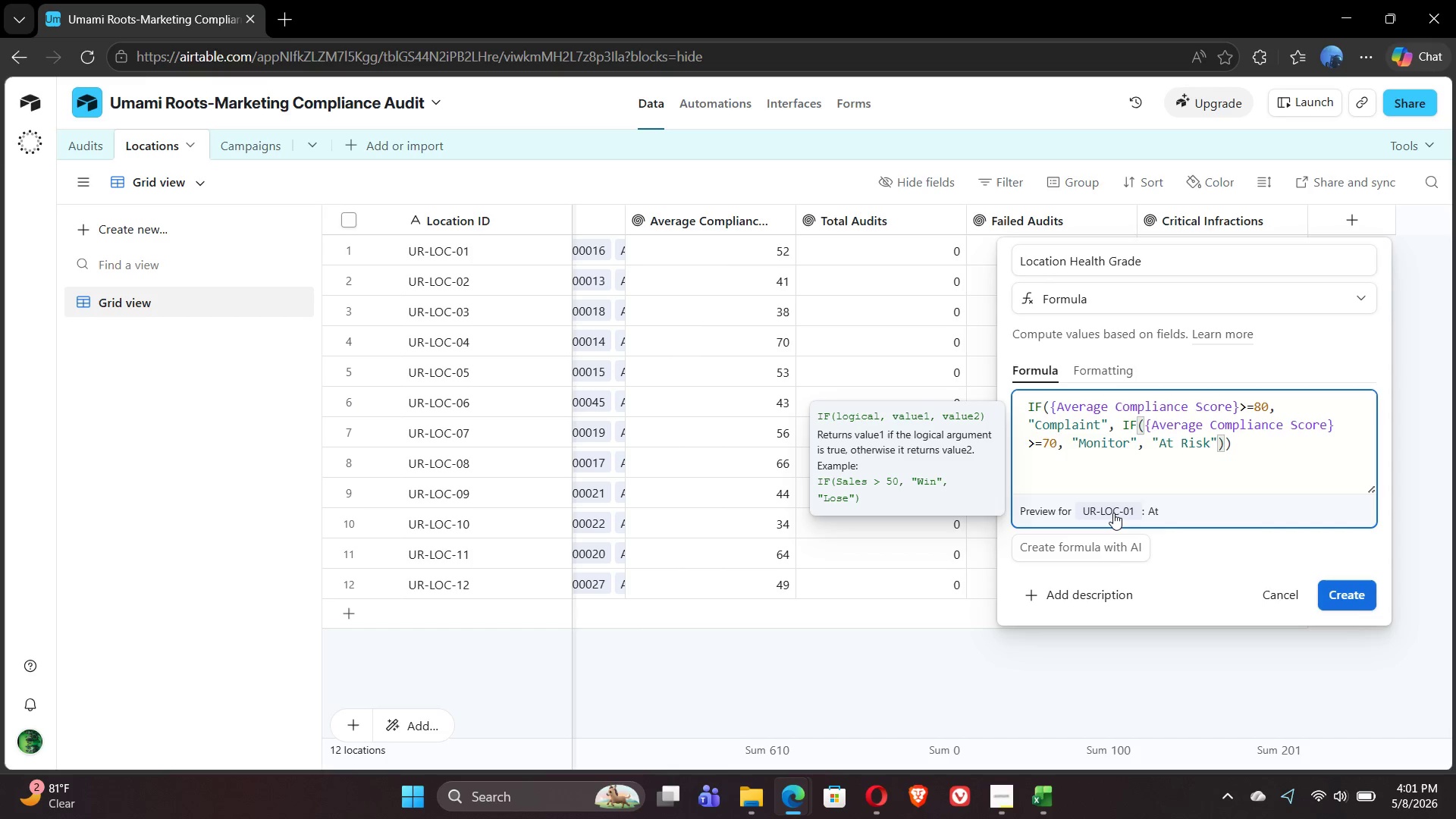 
left_click([1262, 542])
 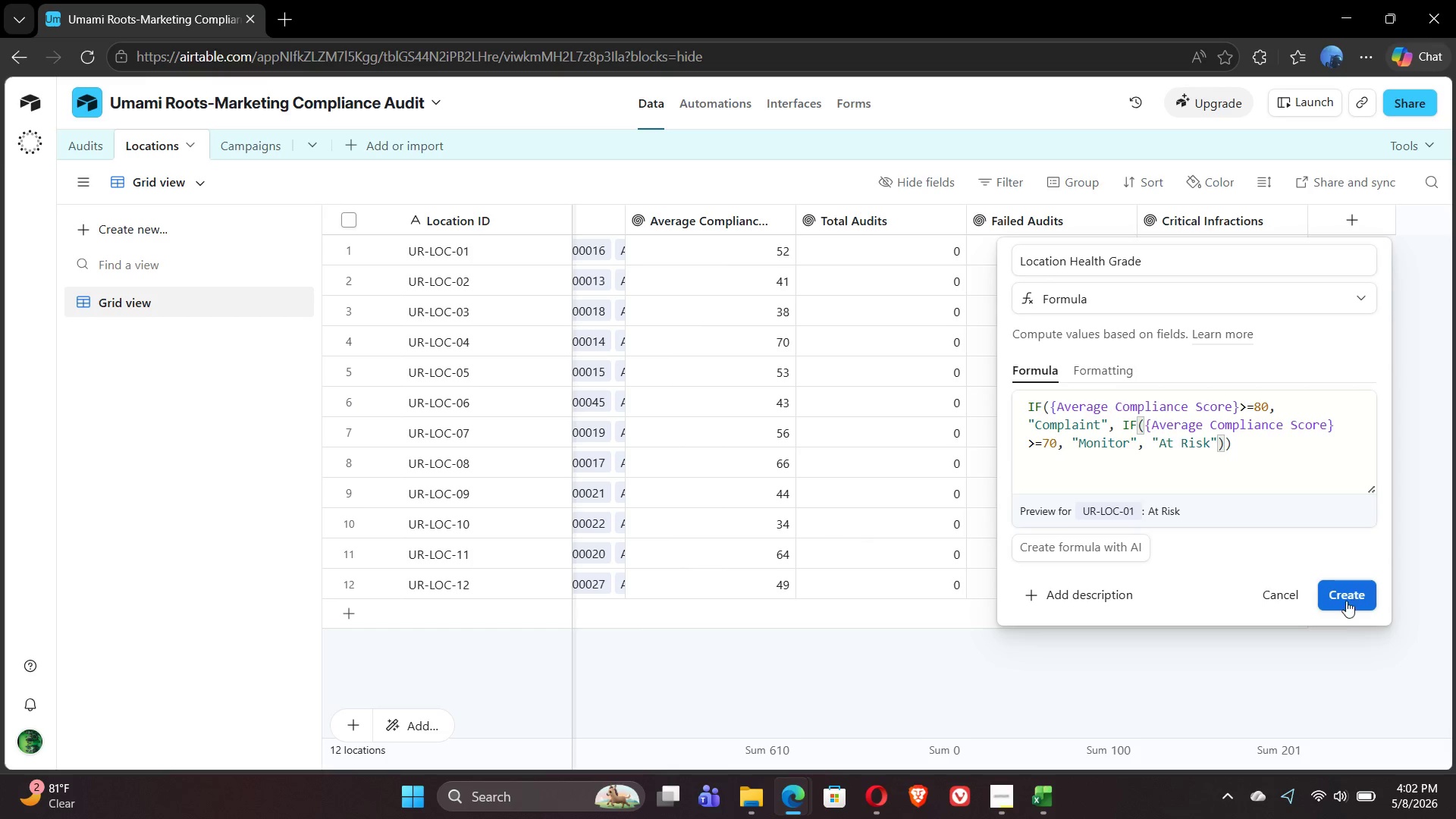 
left_click([1344, 606])
 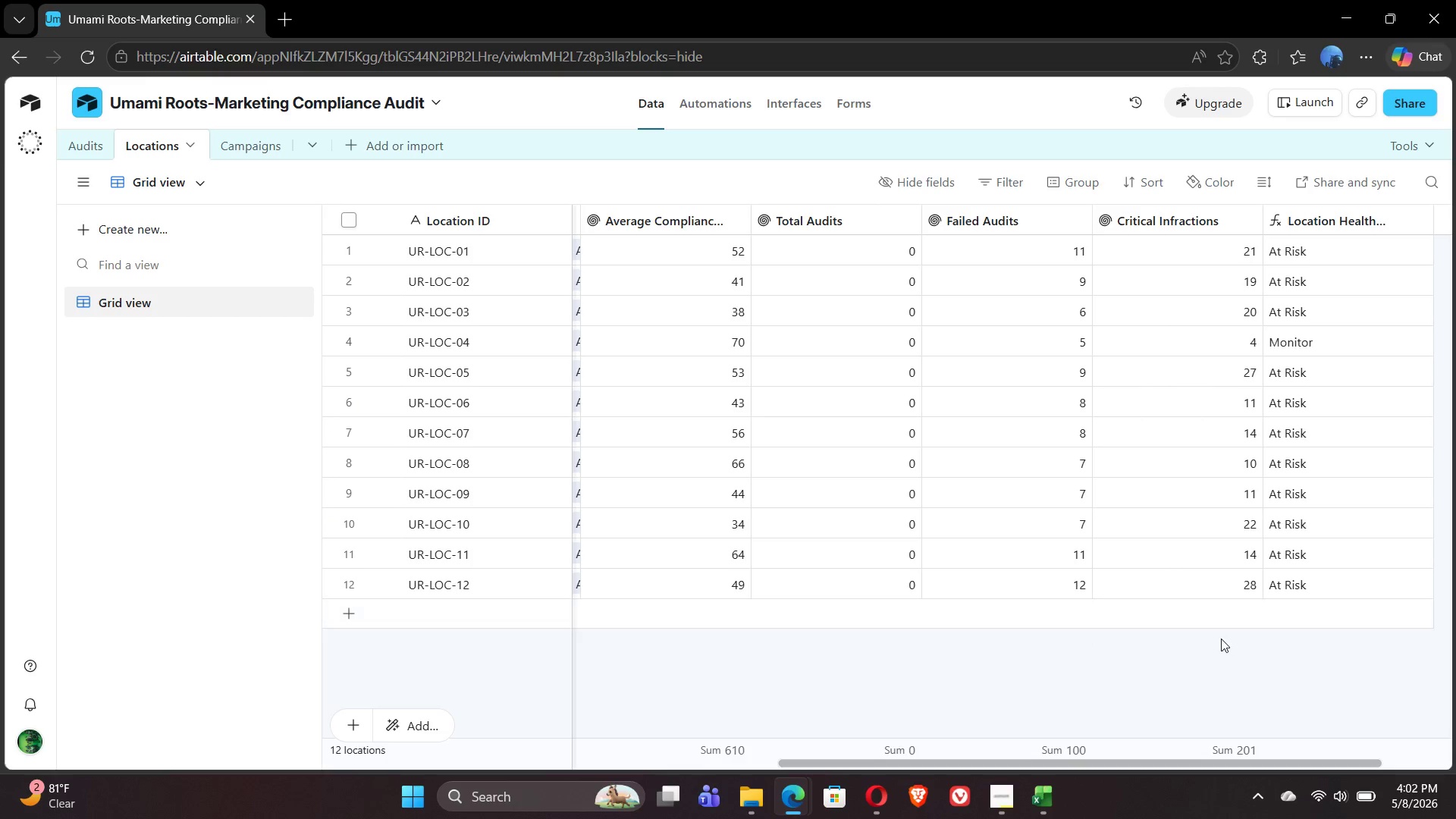 
wait(15.69)
 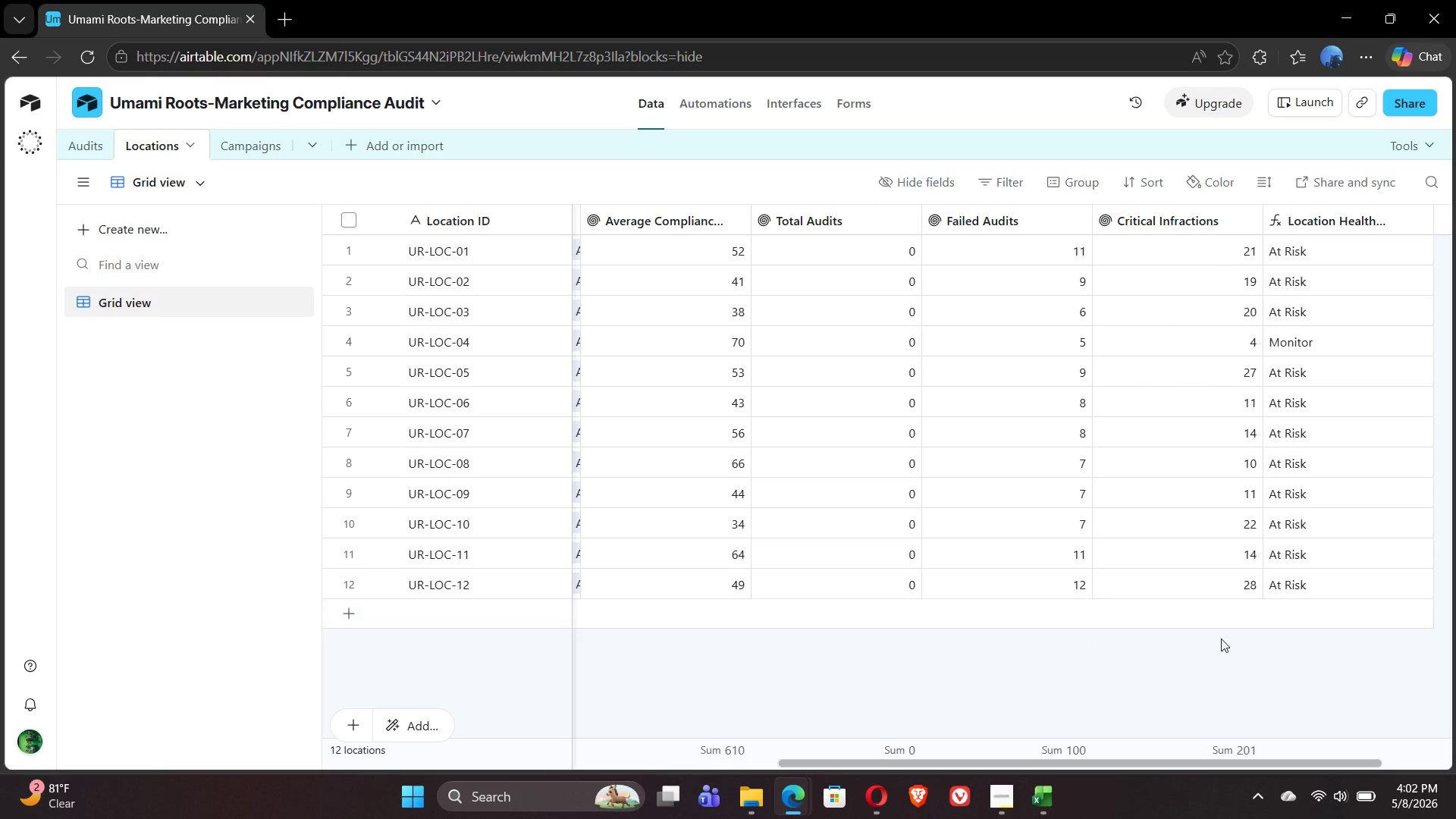 
left_click([1398, 221])
 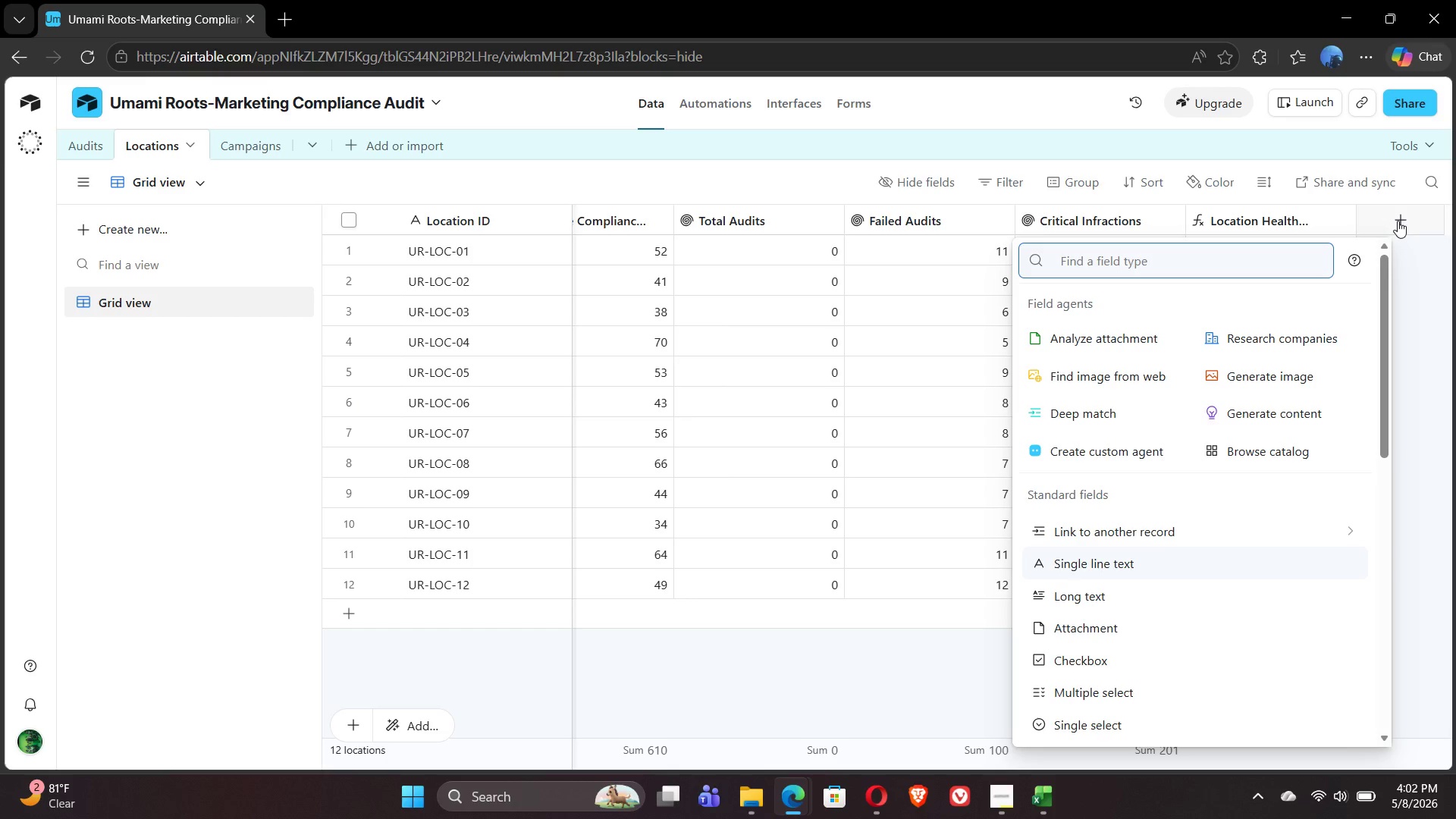 
type(for)
 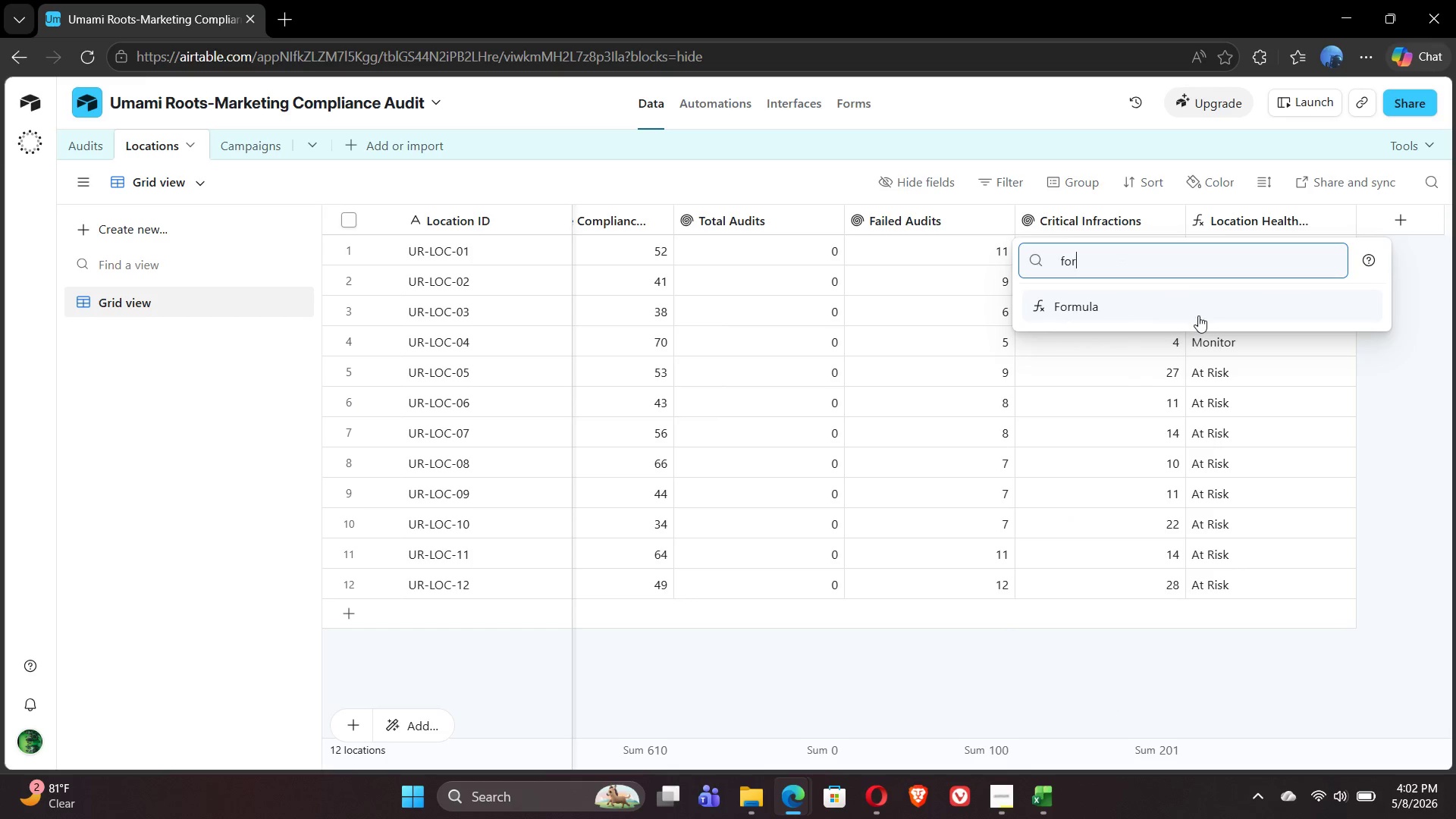 
left_click([1199, 303])
 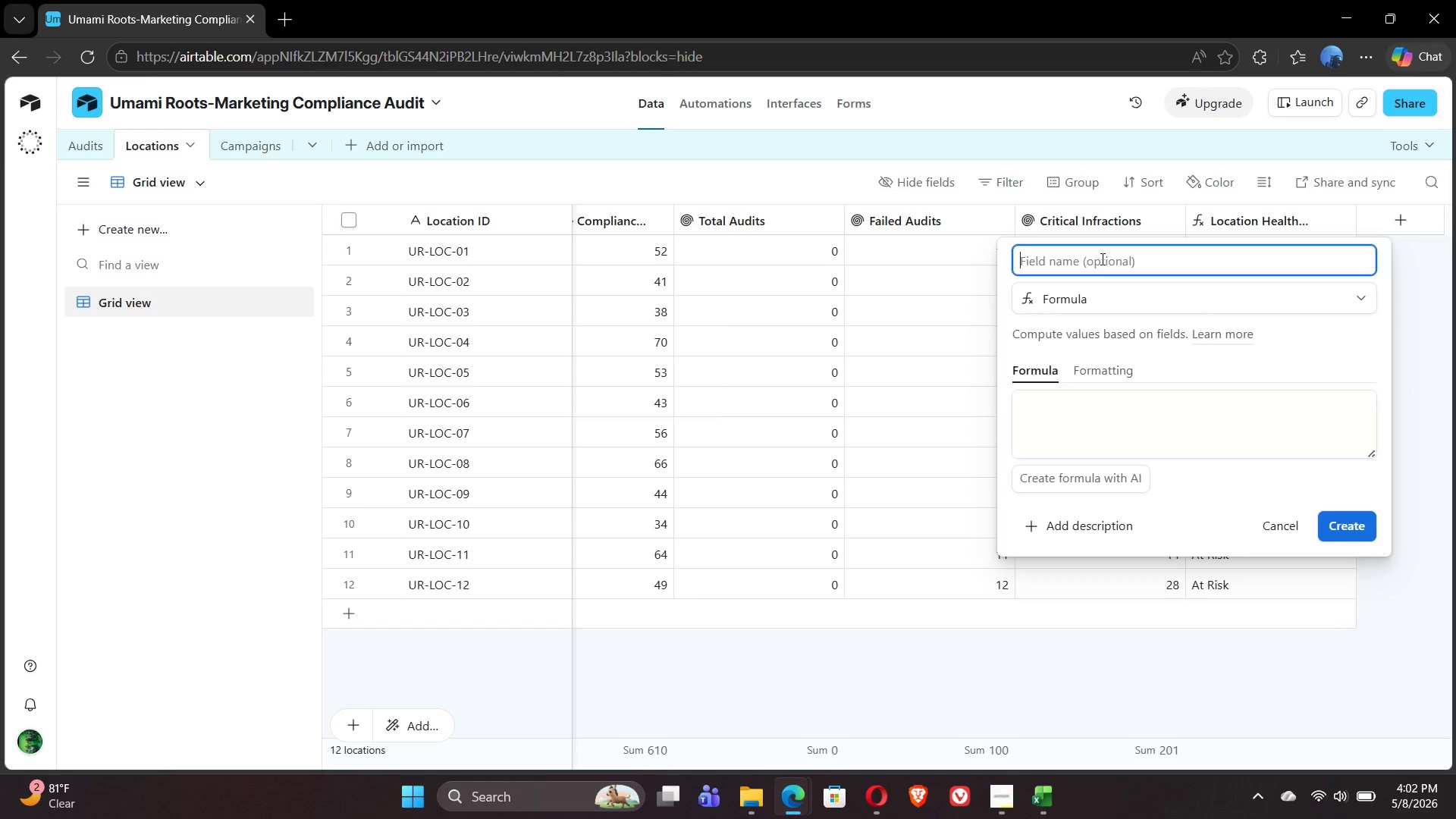 
type(Audit Faik)
key(Backspace)
type(lure Rar)
key(Backspace)
type(te%)
 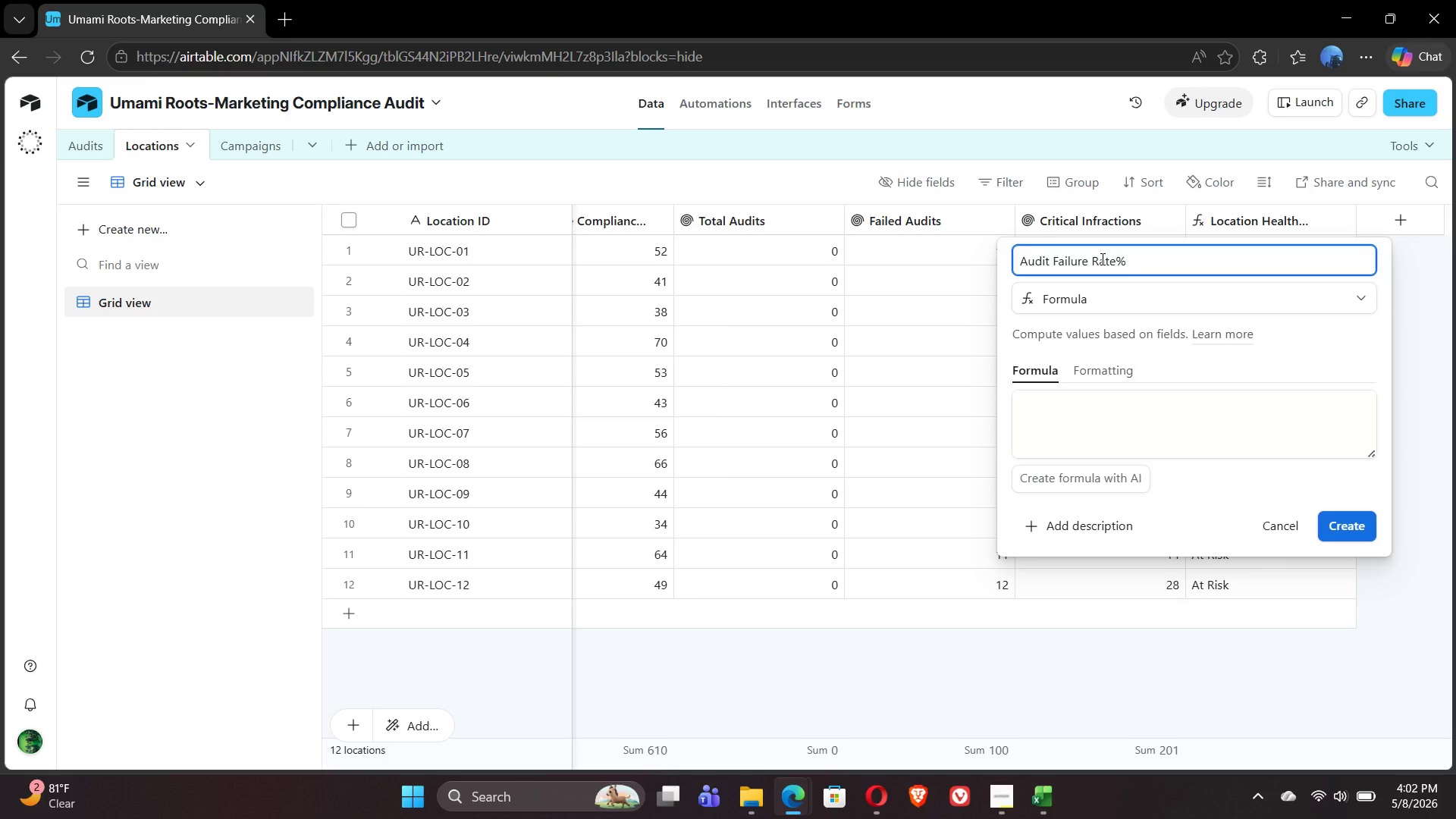 
left_click([1038, 406])
 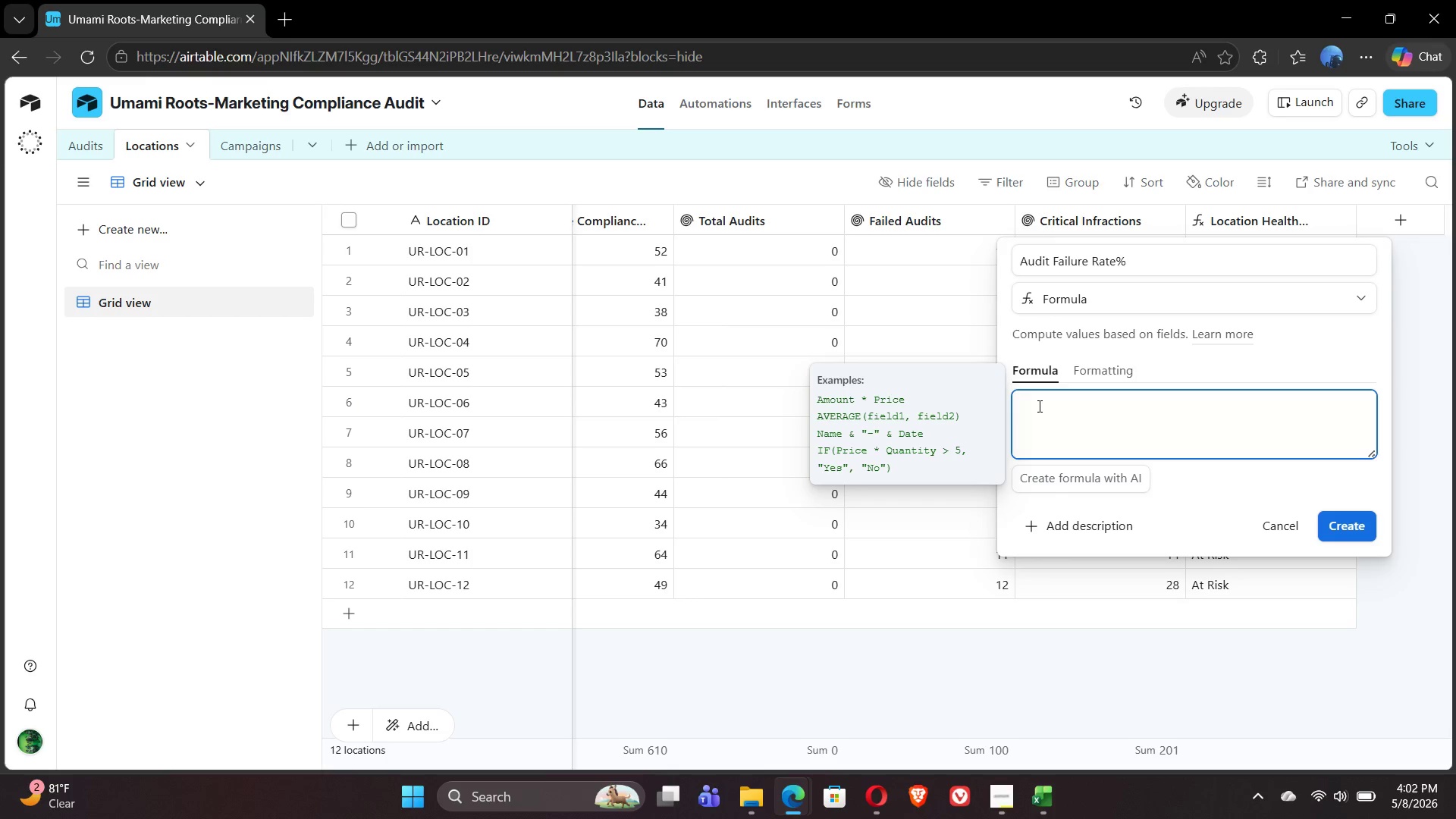 
type(IF()
 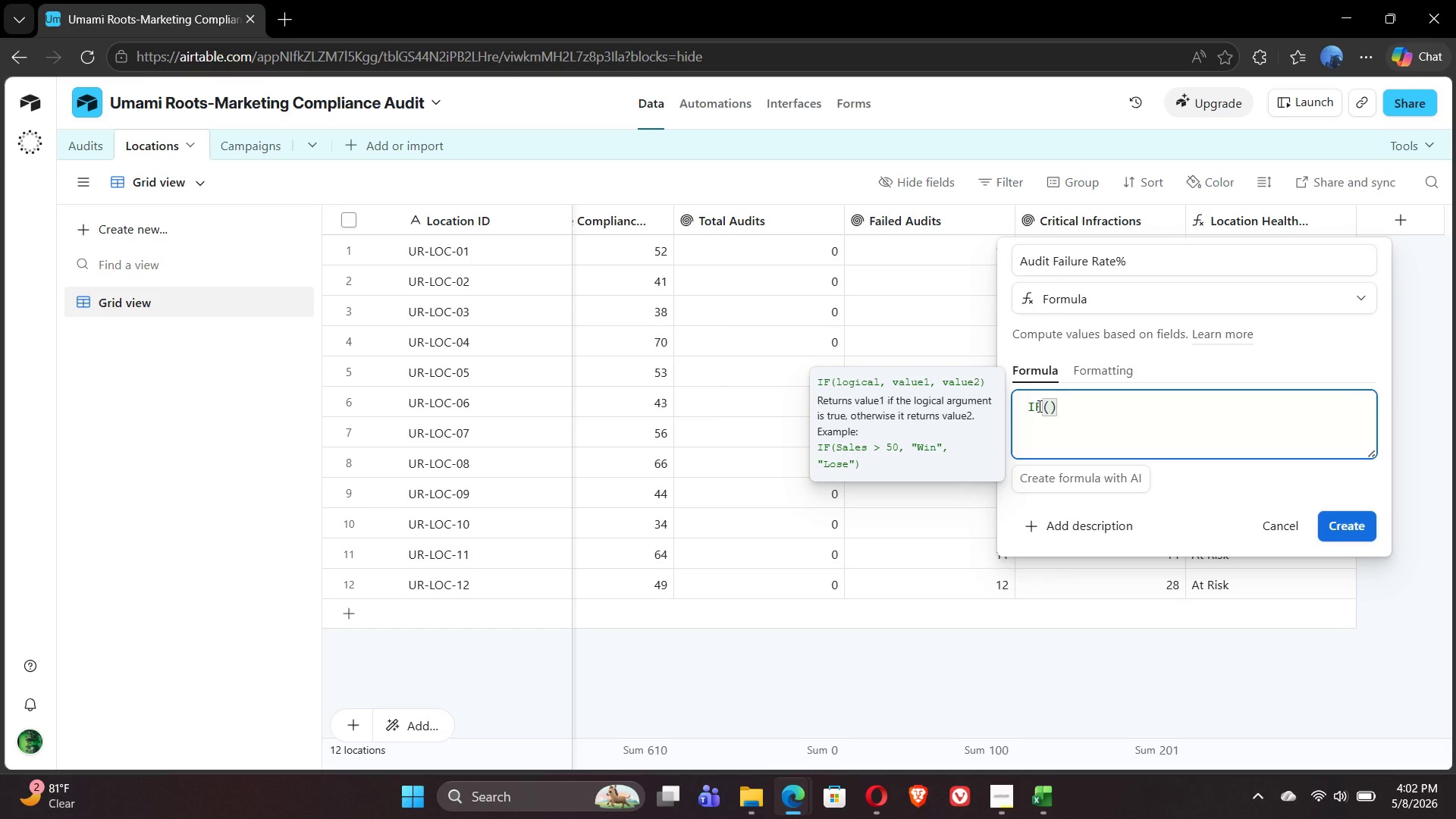 
type({Tot)
 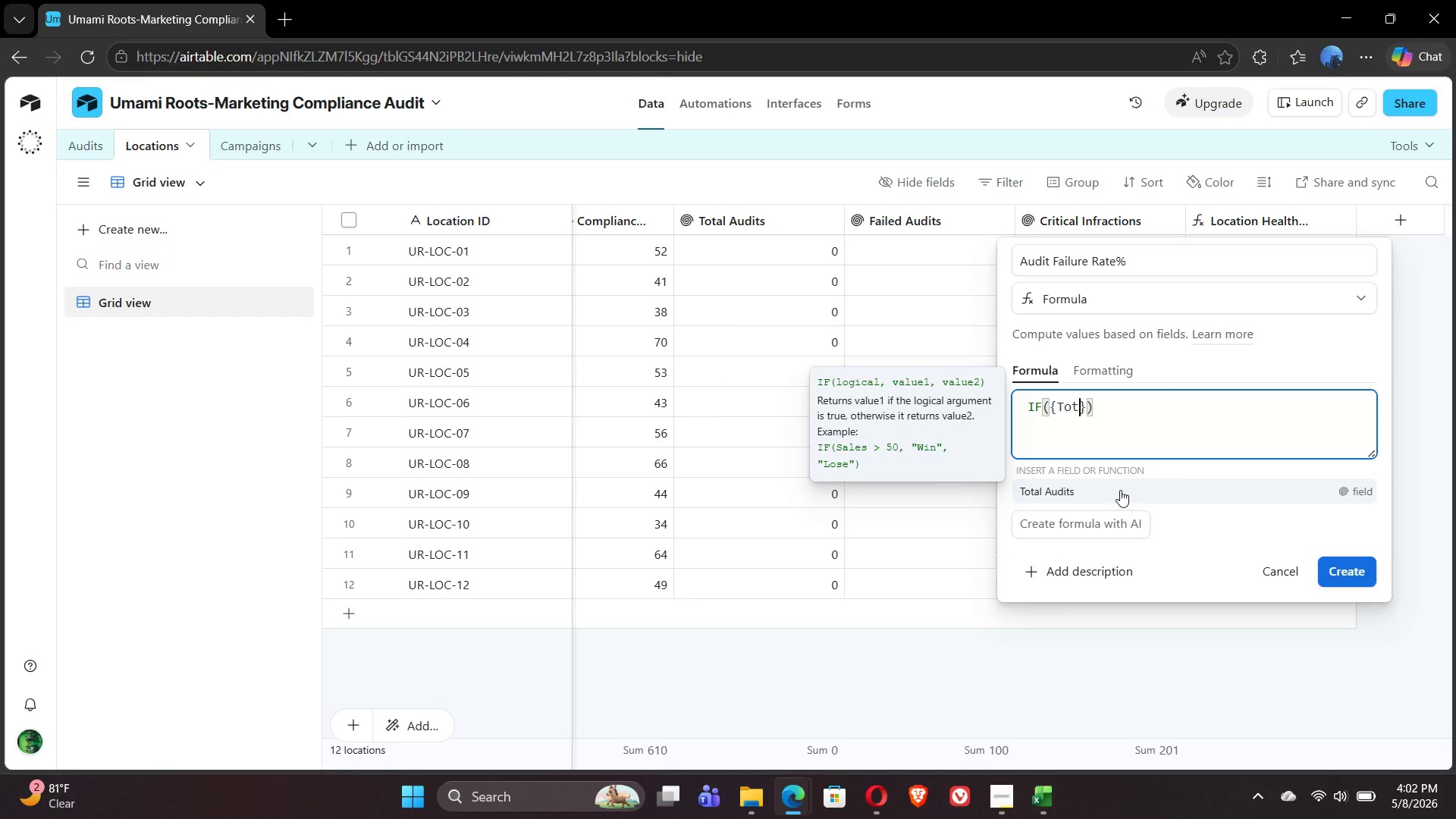 
left_click([1120, 490])
 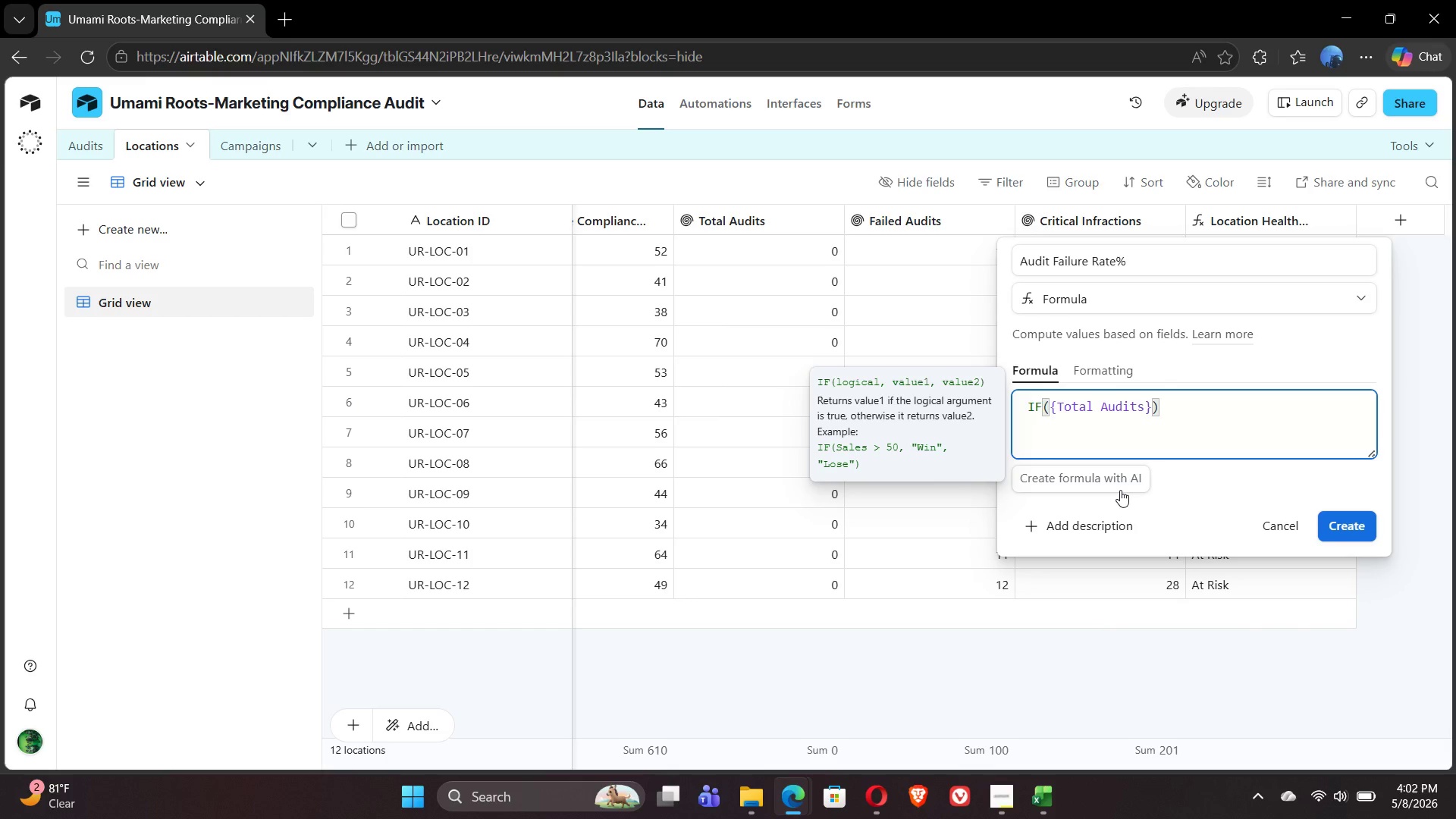 
type(>+)
key(Backspace)
type(=0, ROUND)
 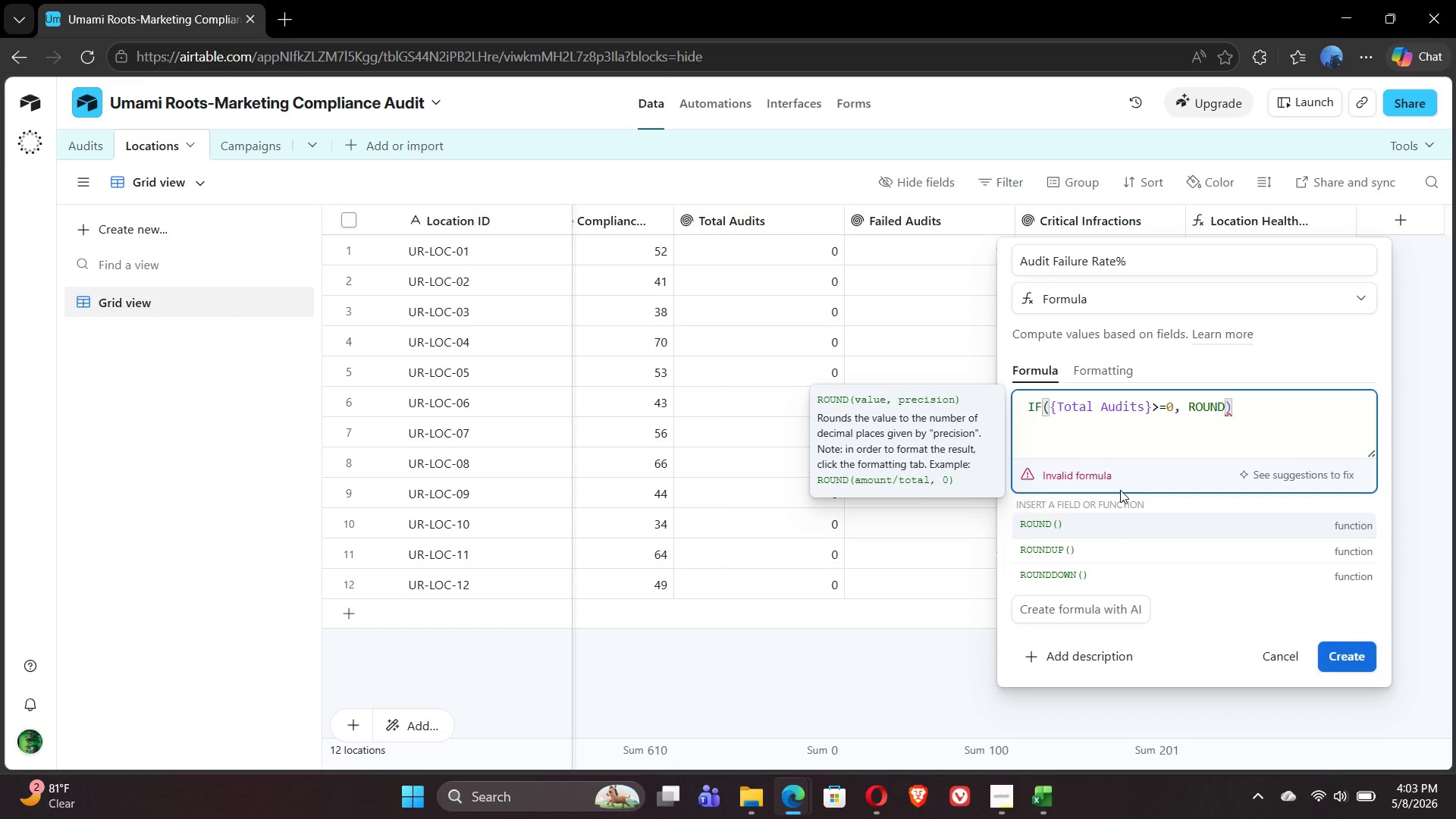 
type((()
 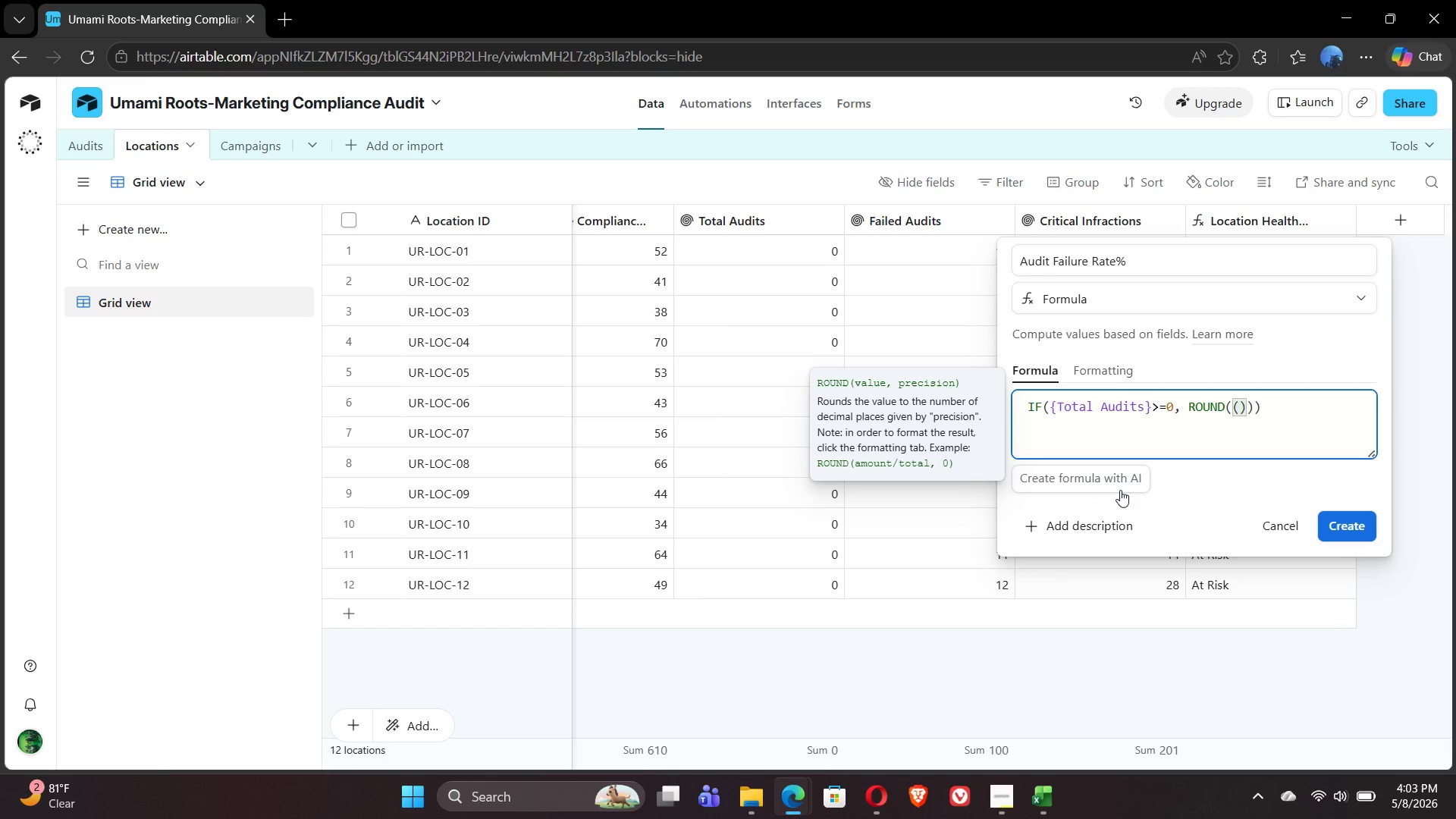 
wait(5.09)
 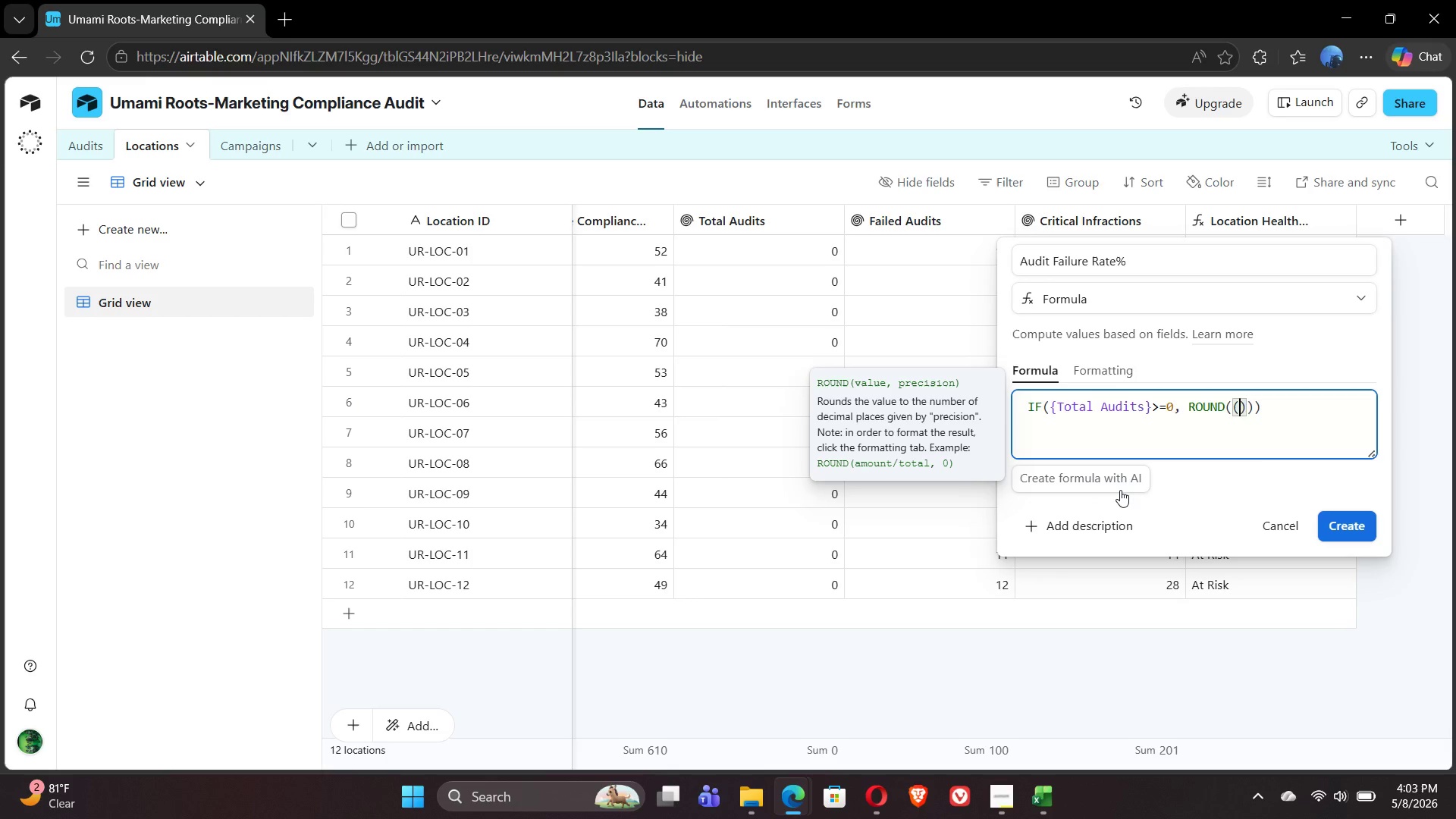 
type({Failes)
key(Backspace)
 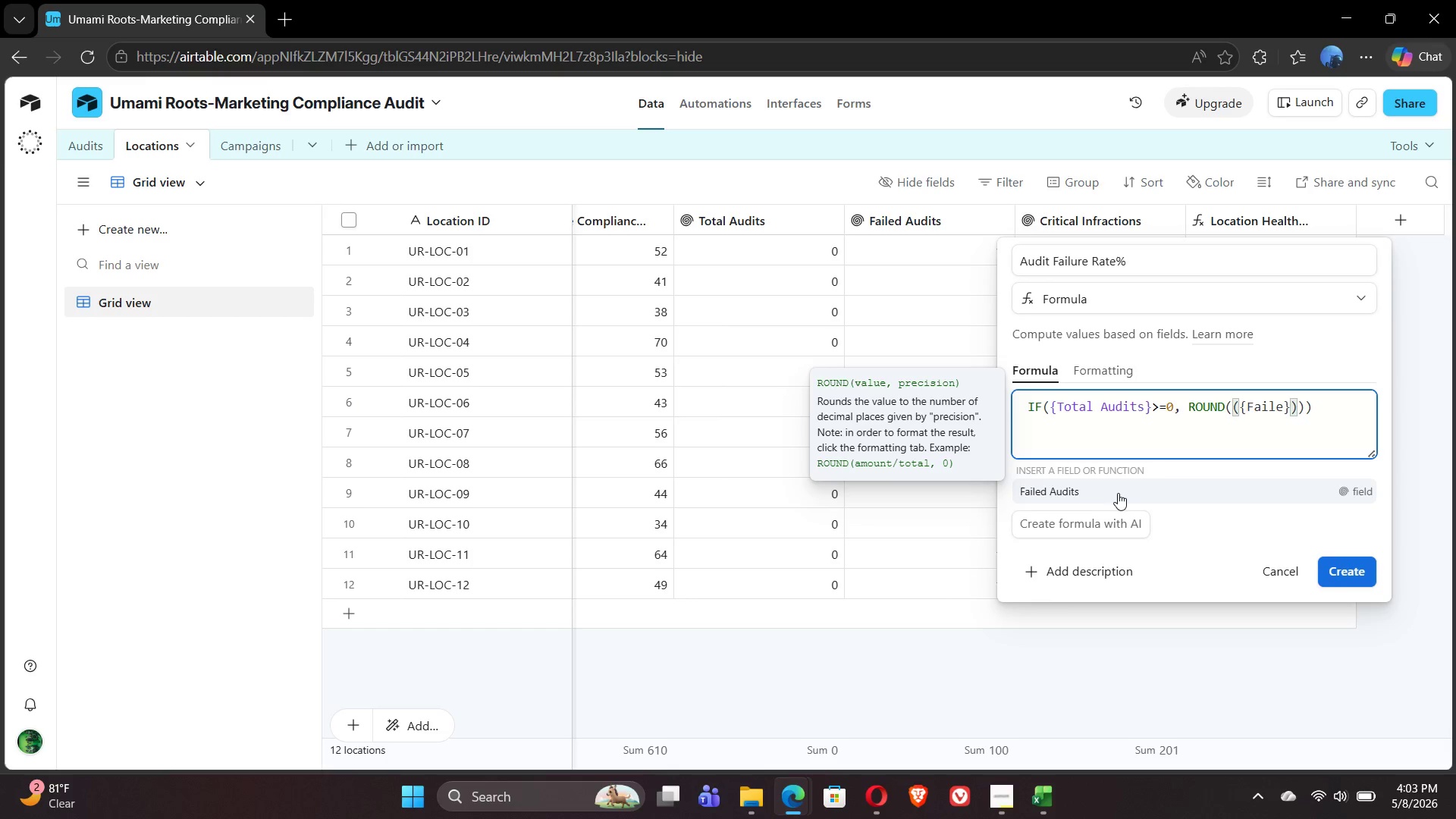 
left_click([1112, 497])
 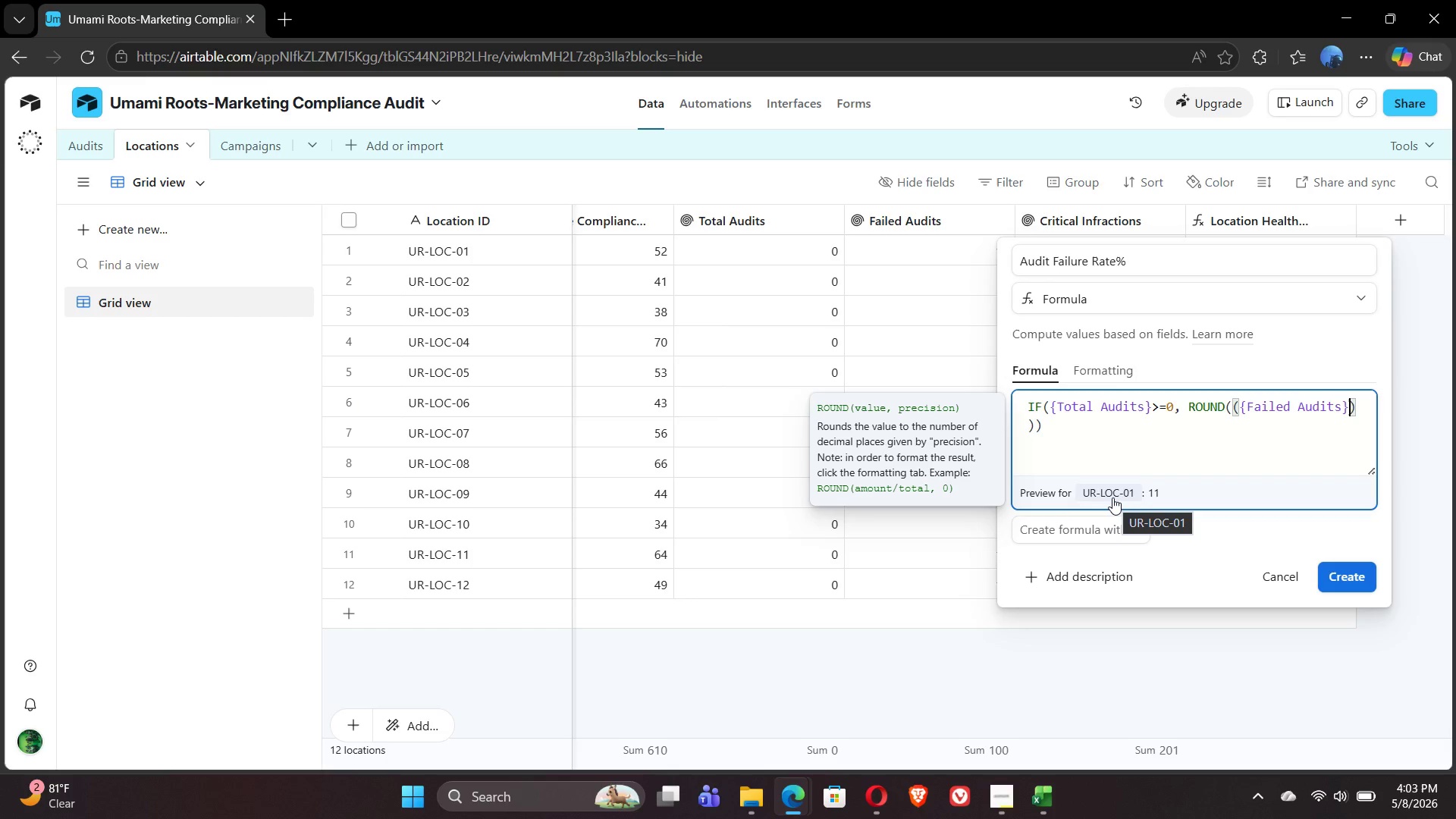 
key(Slash)
 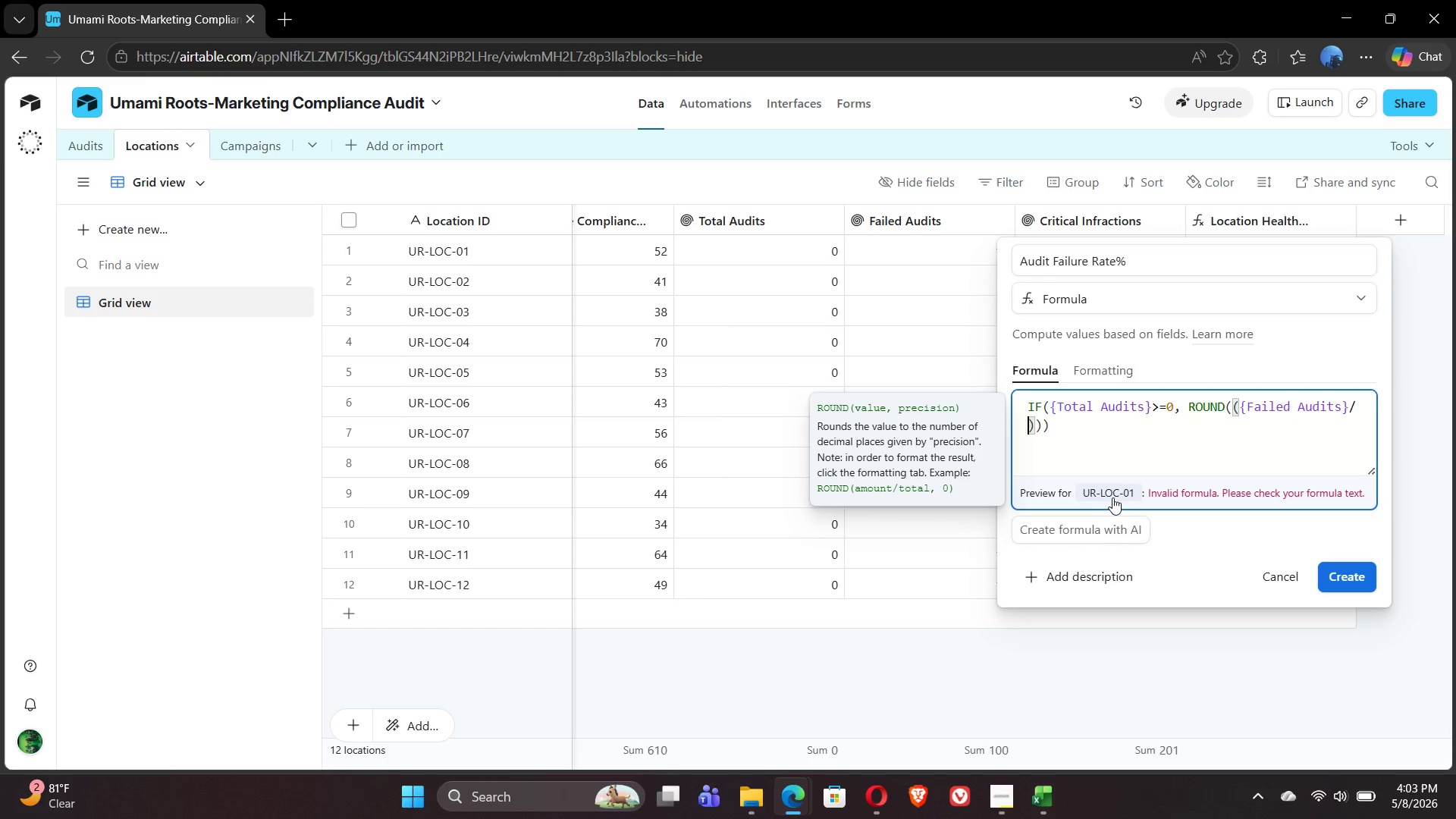 
wait(11.64)
 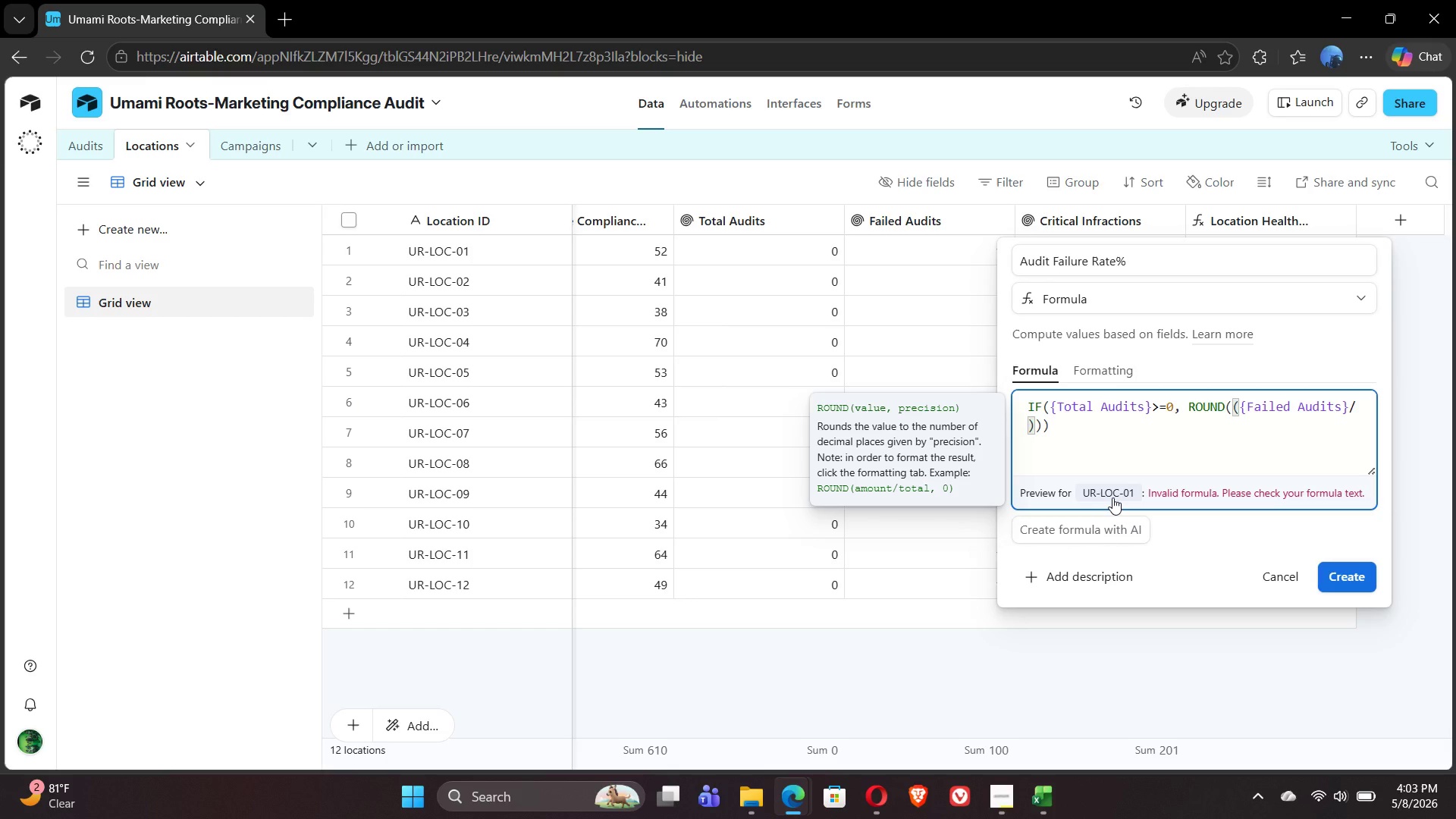 
key(Shift+BracketLeft)
 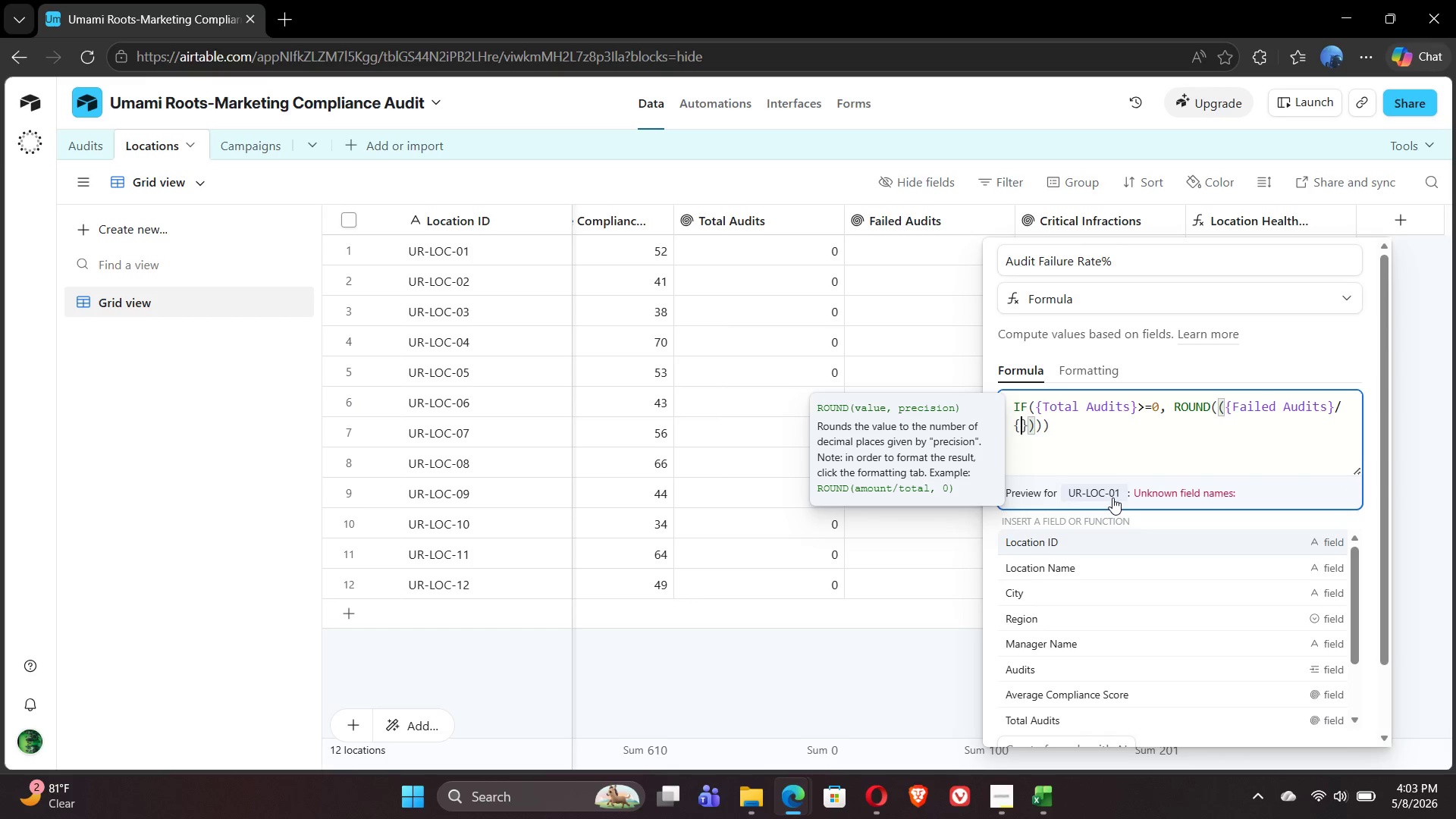 
type(Tota)
 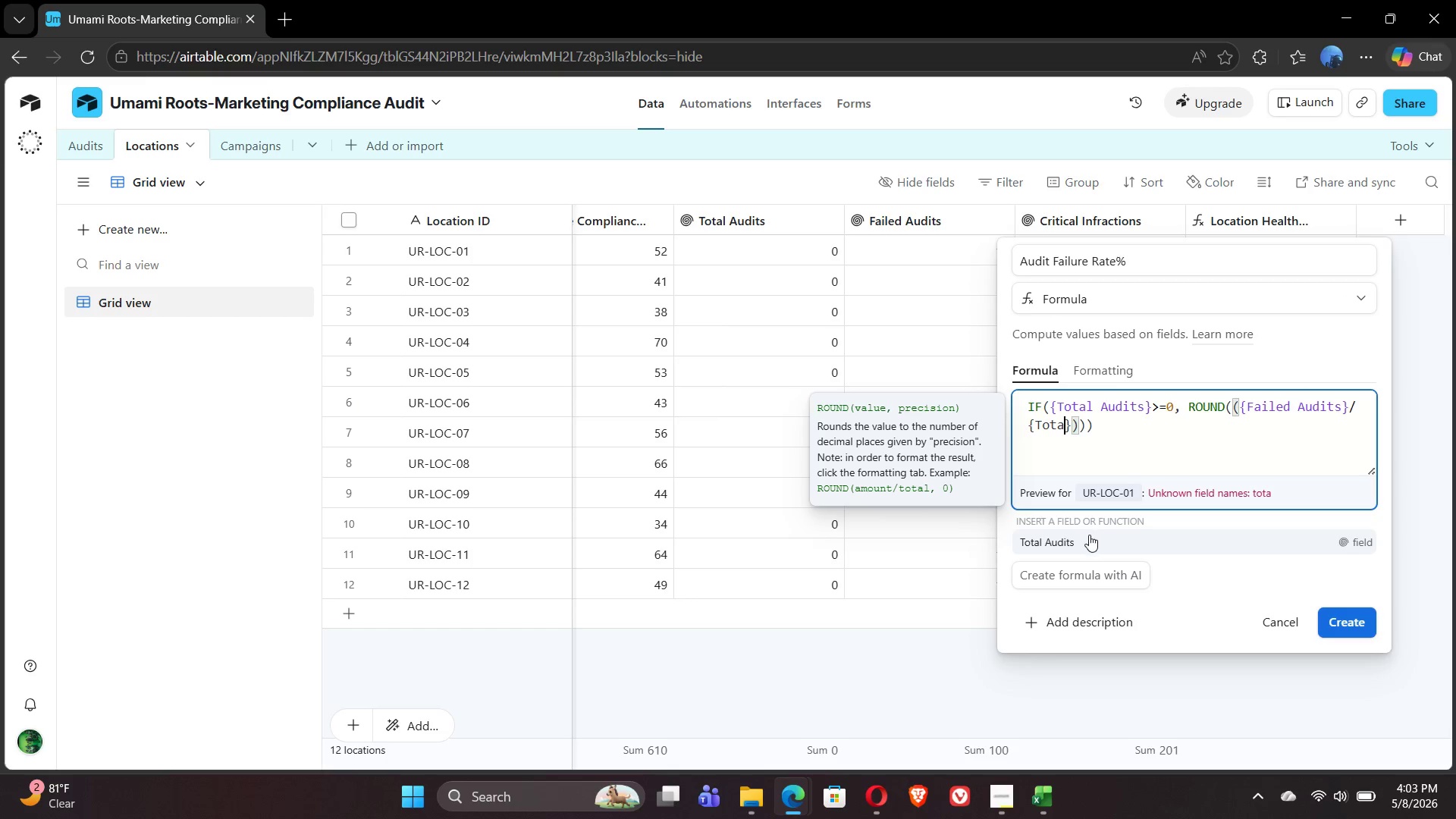 
left_click([1083, 547])
 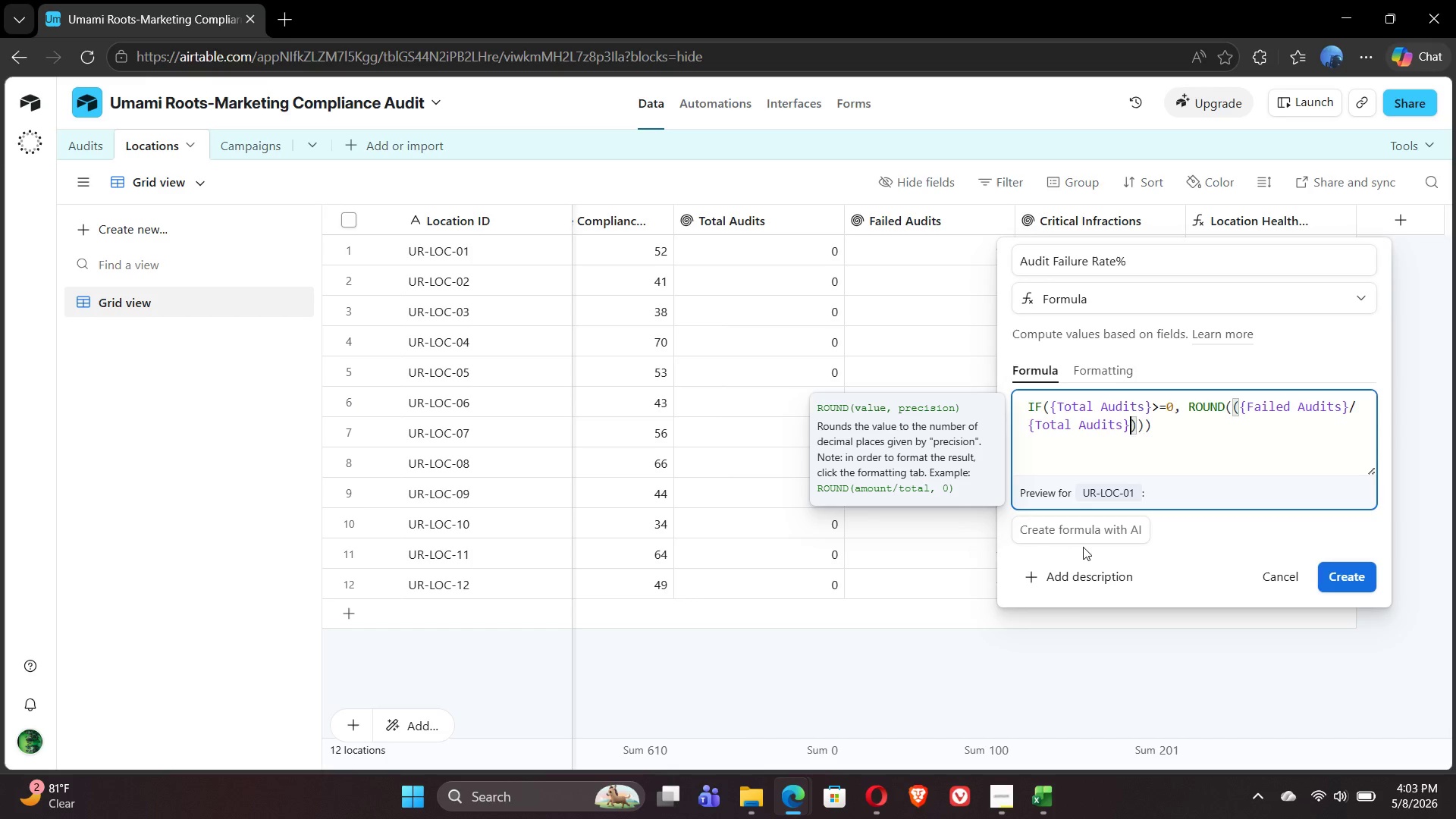 
key(ArrowRight)
 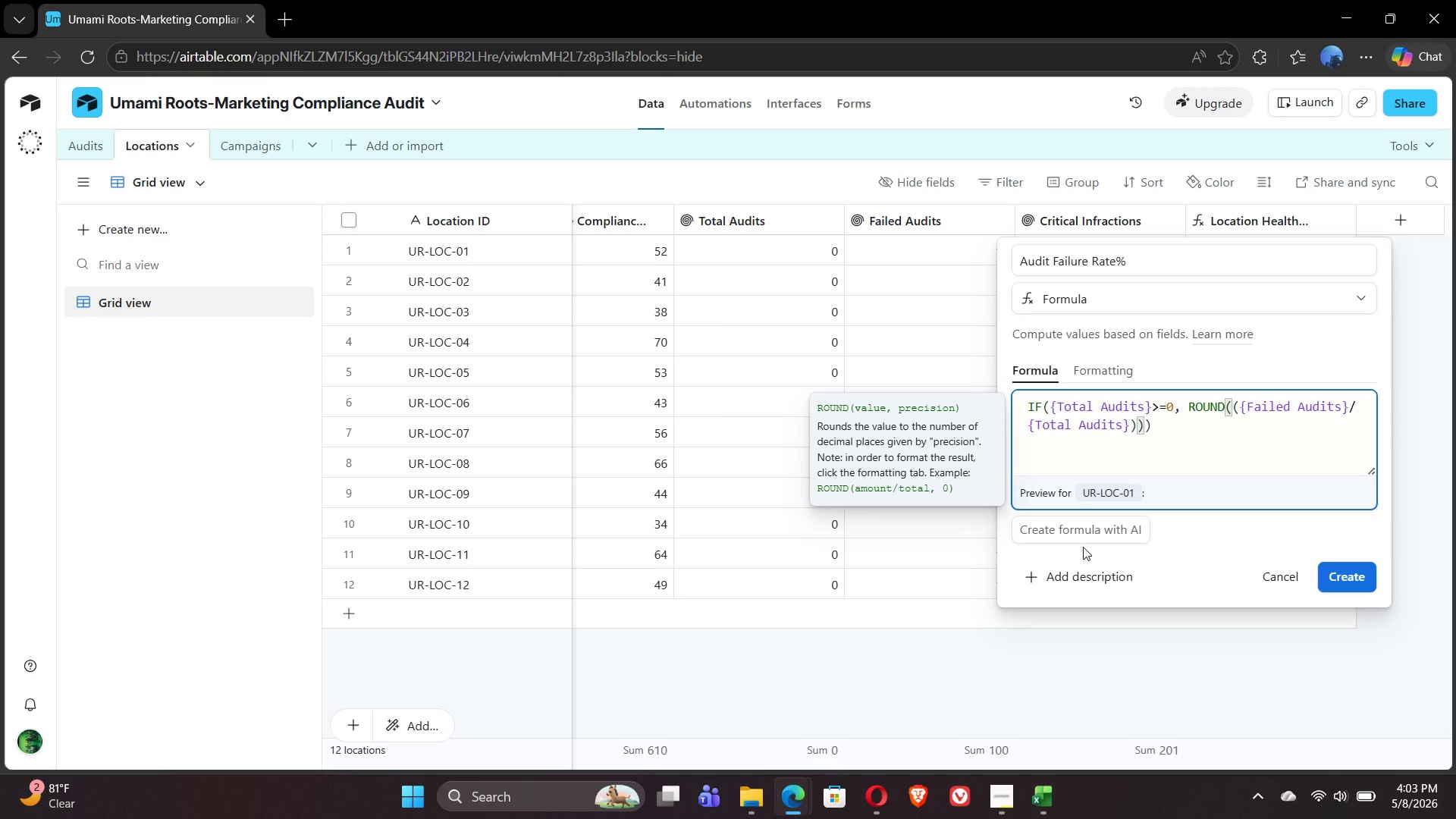 
type(*100, 1)
 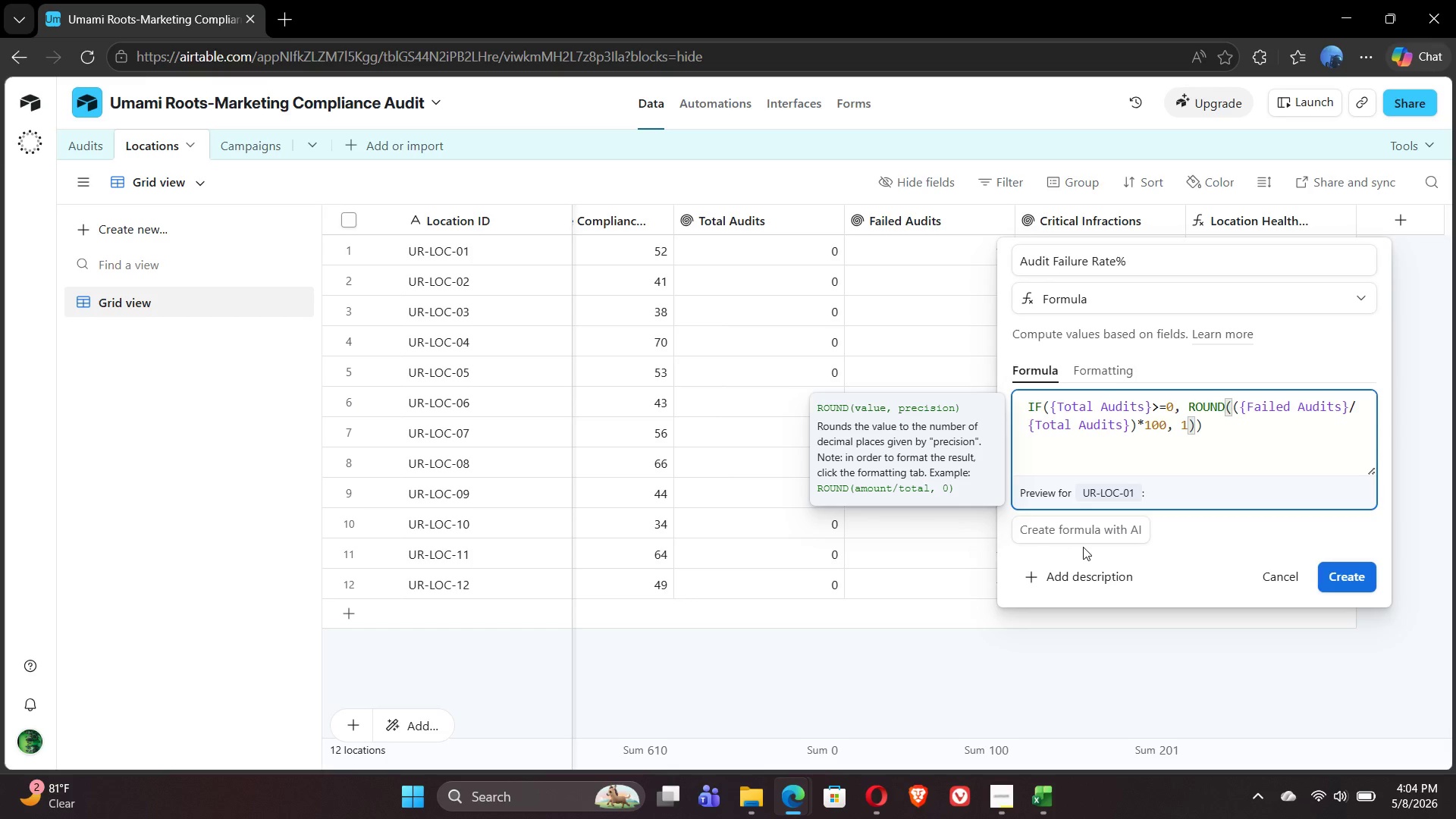 
key(ArrowRight)
 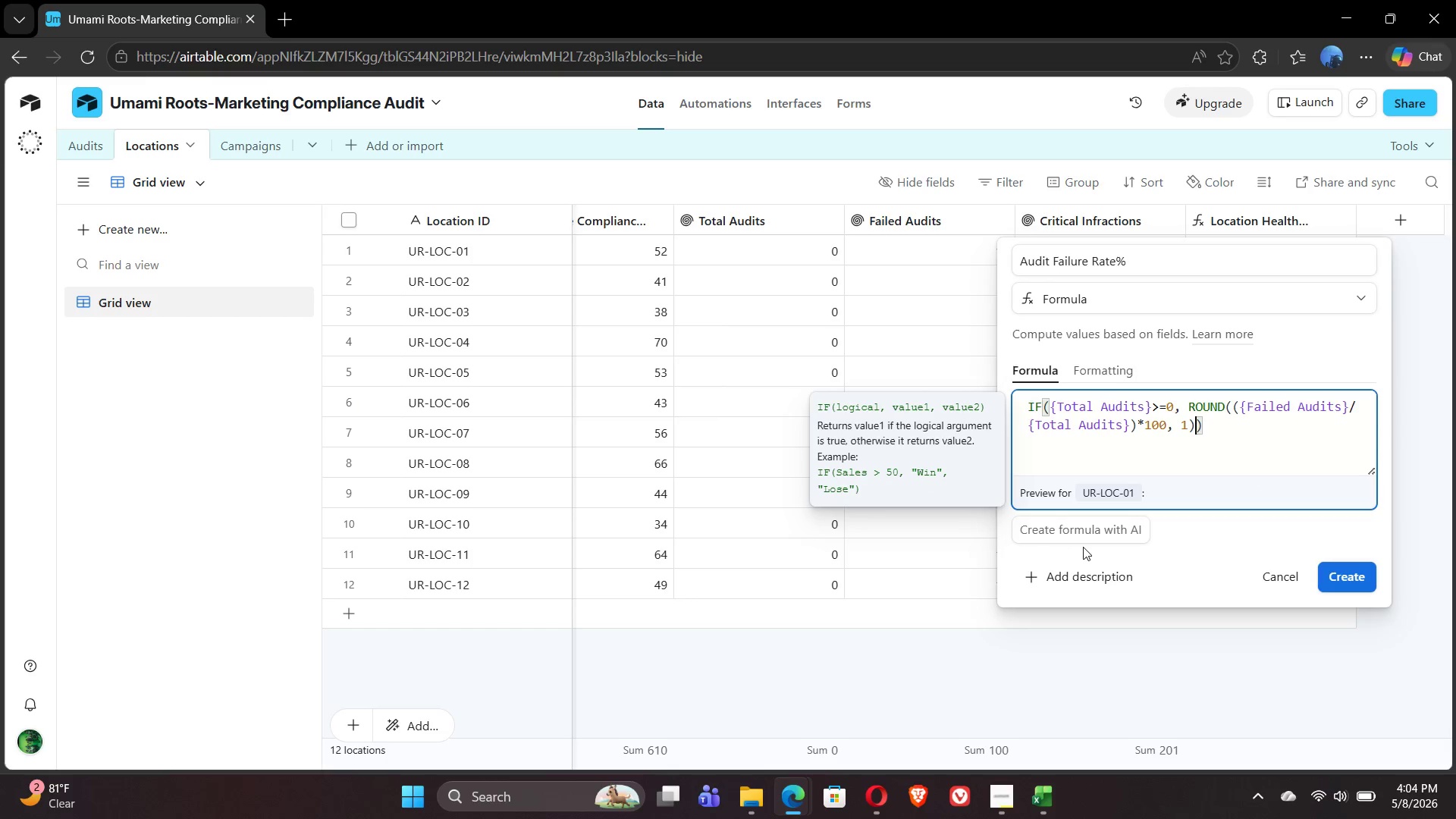 
key(Comma)
 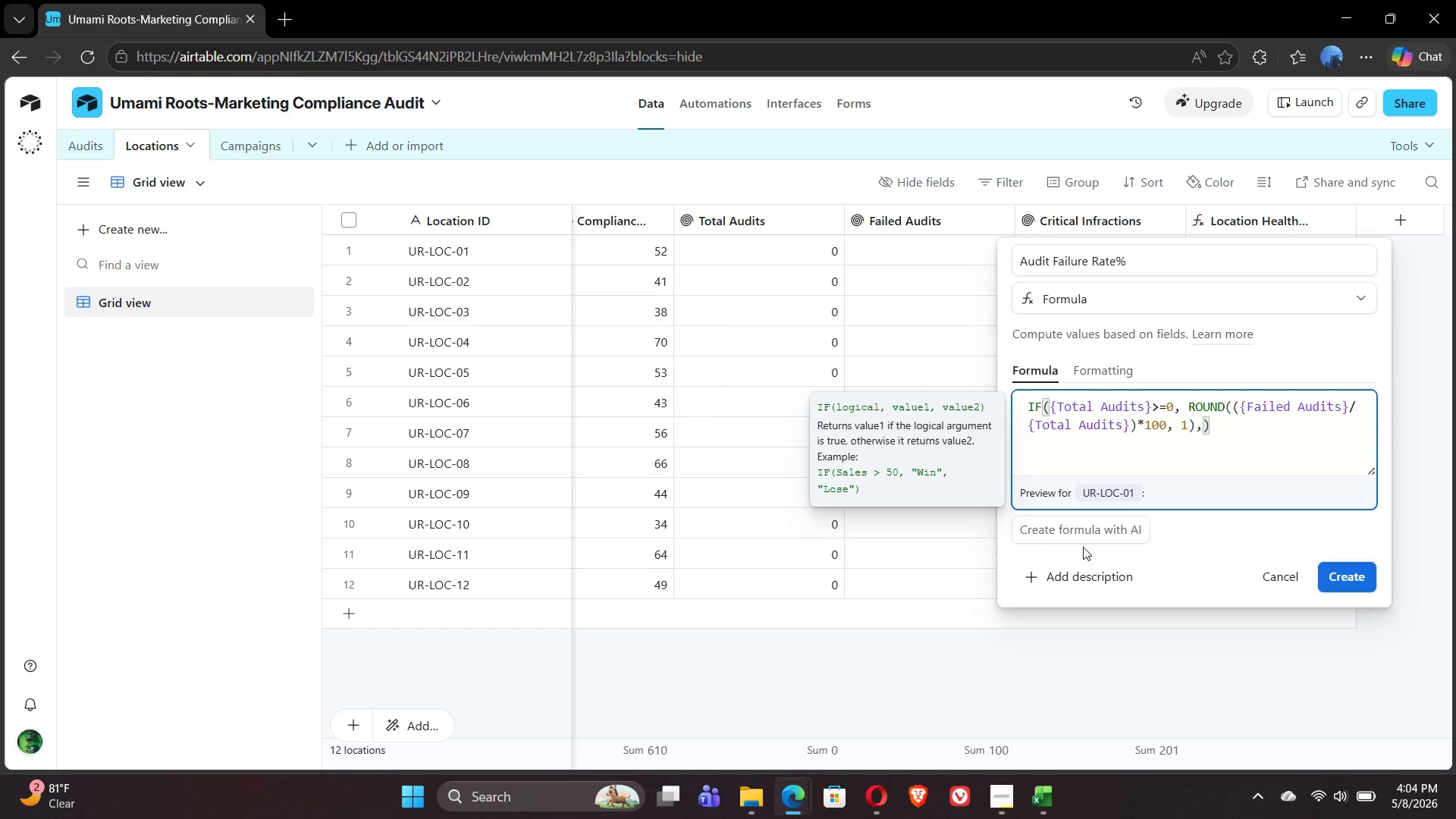 
key(0)
 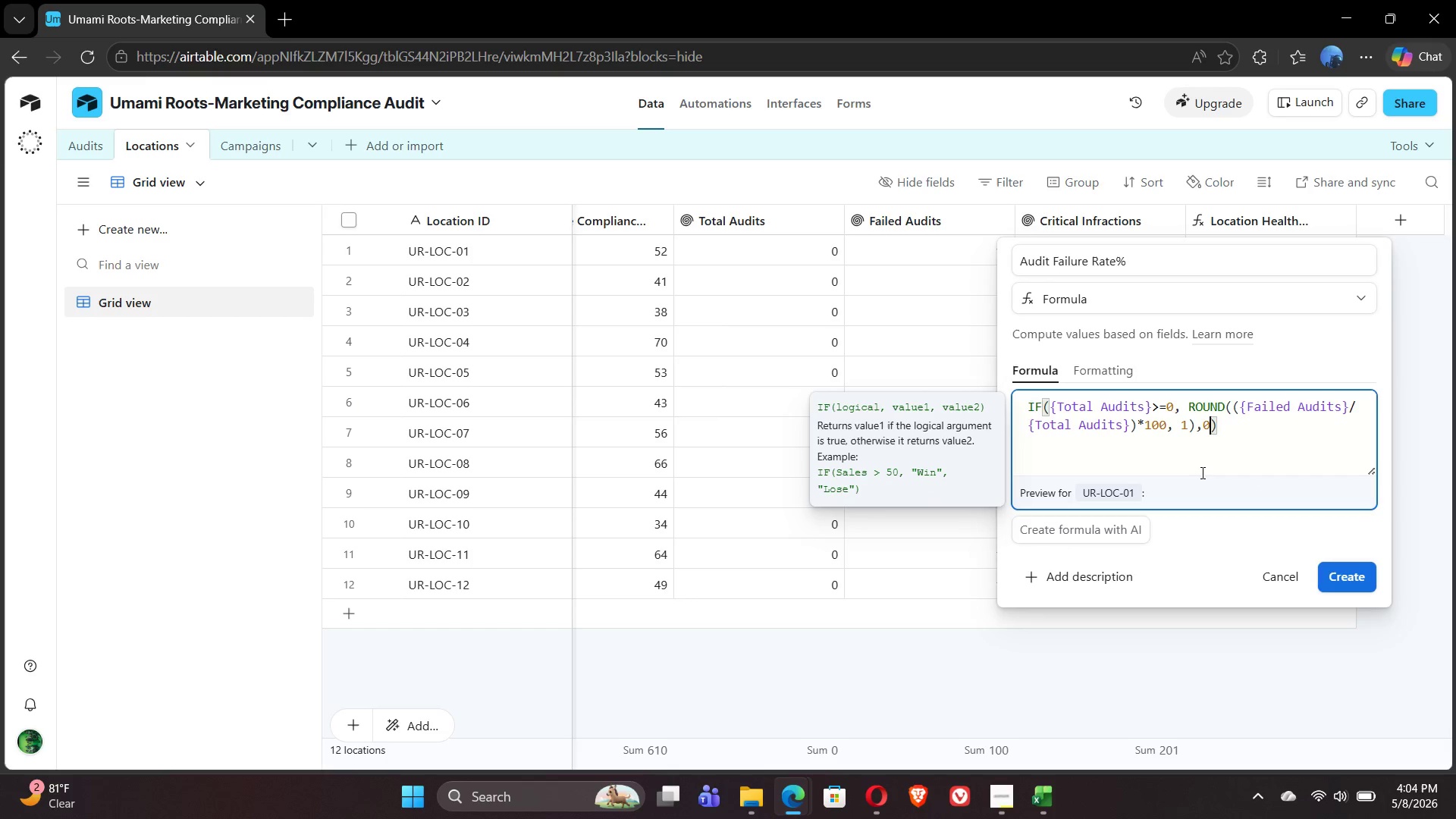 
left_click([1195, 489])
 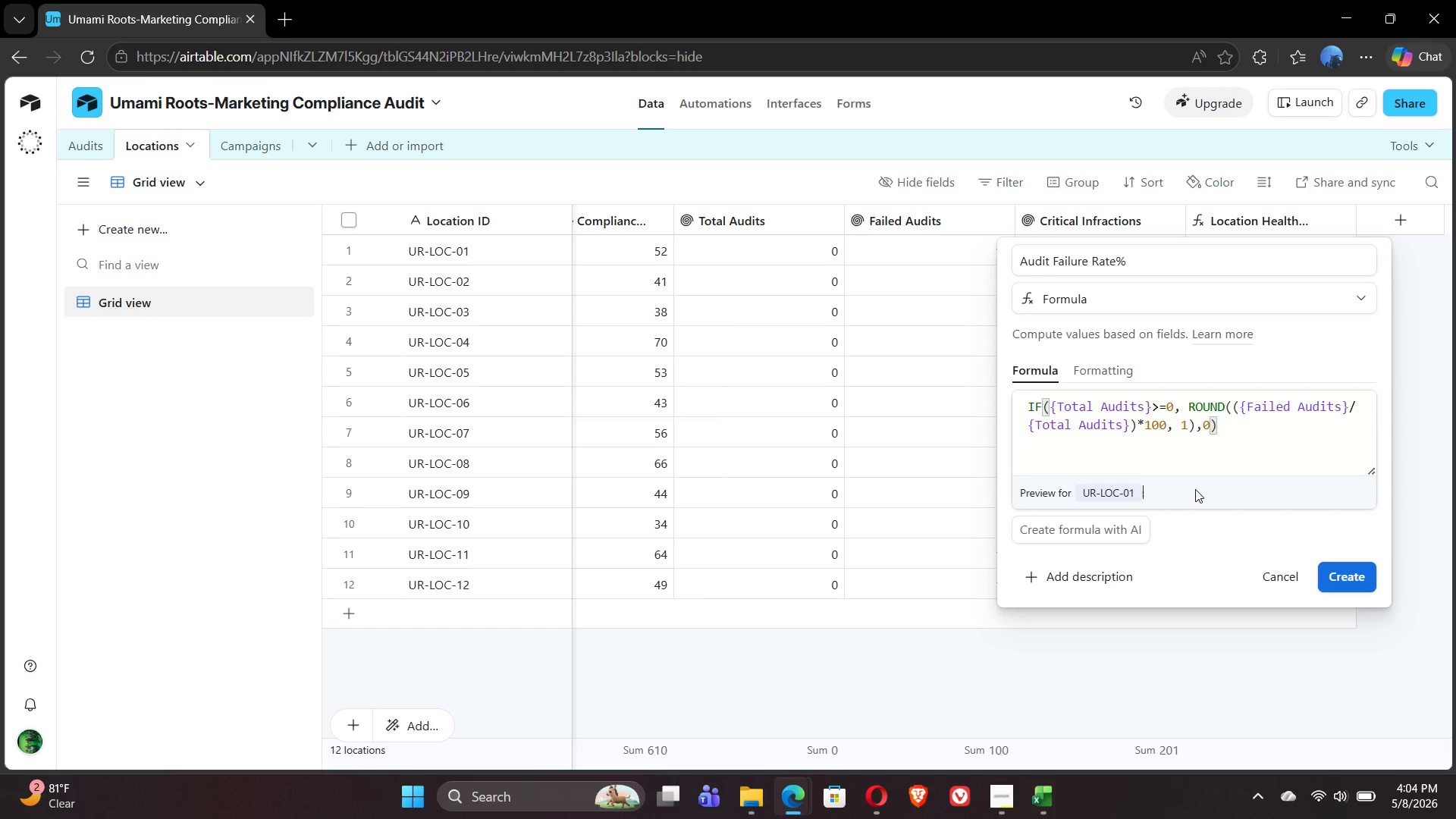 
wait(48.73)
 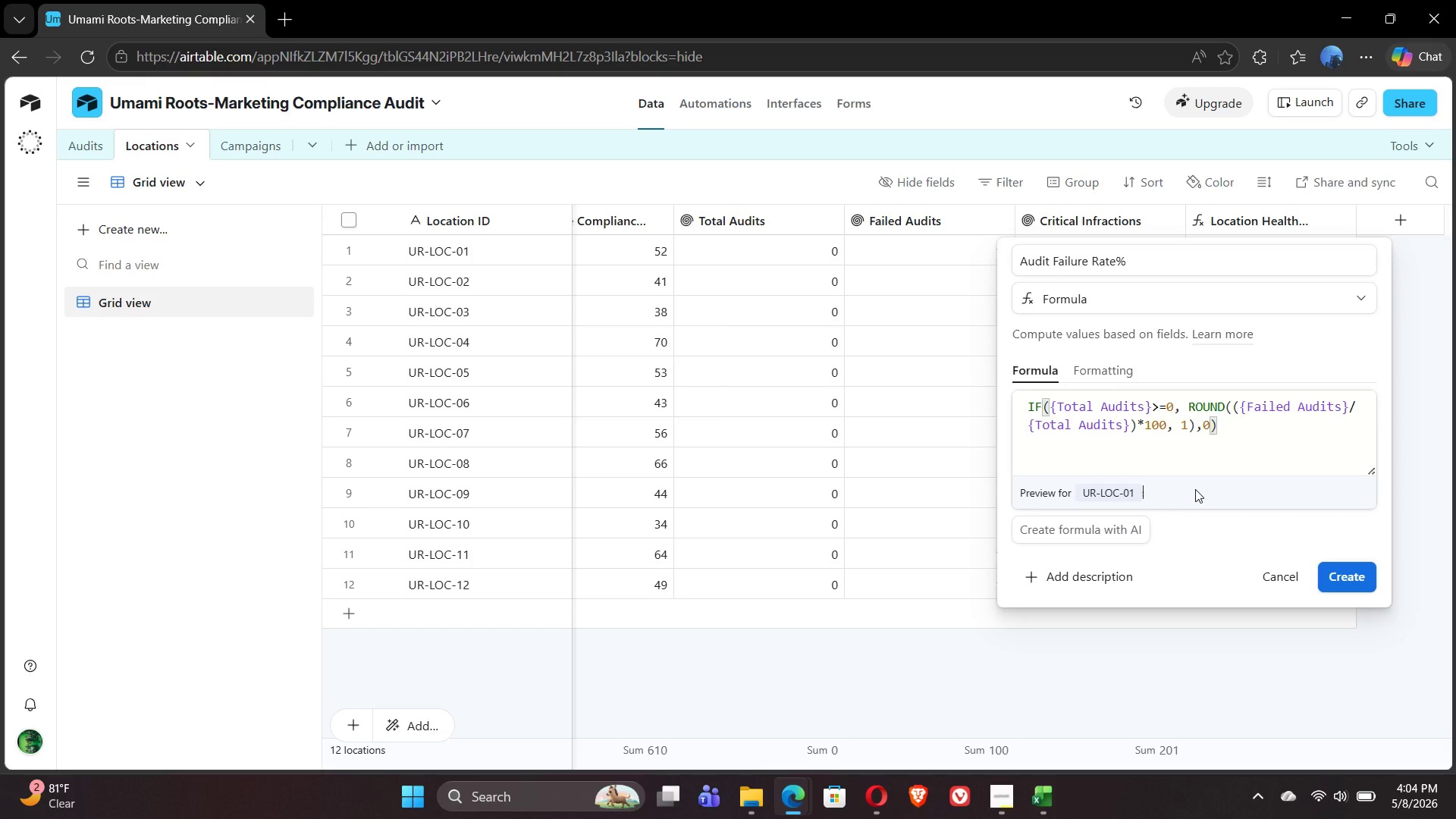 
left_click([1346, 582])
 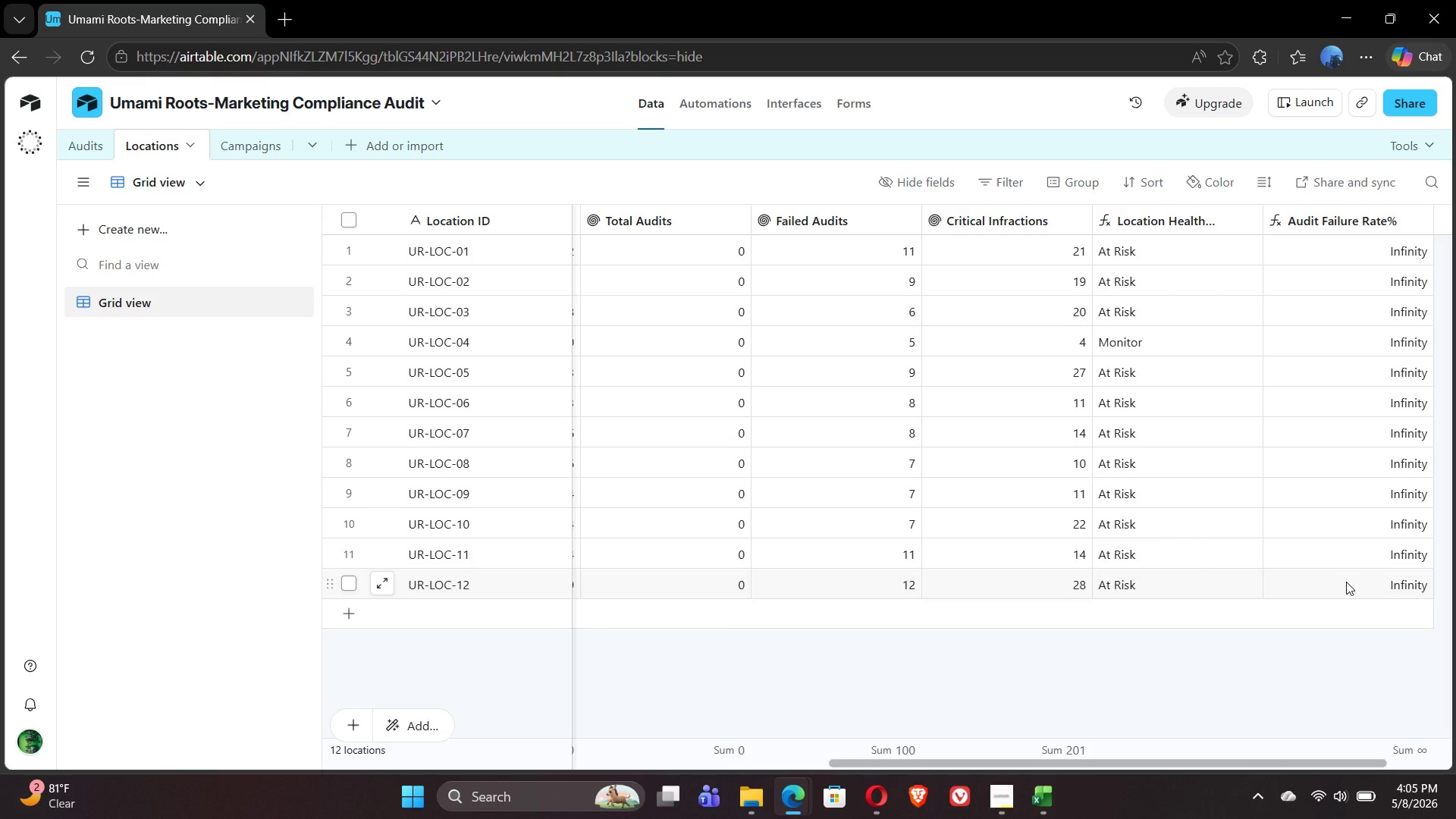 
wait(51.98)
 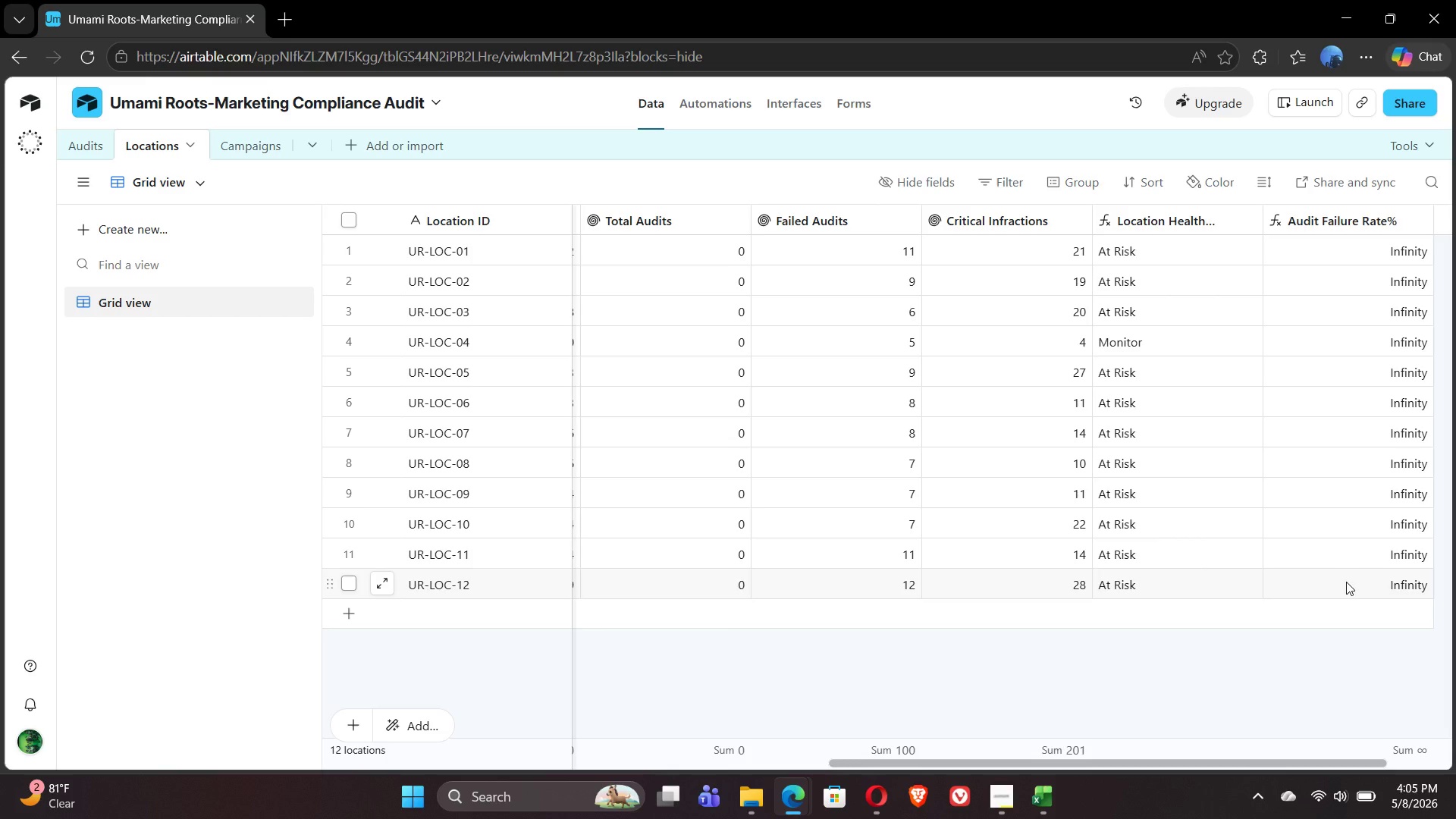 
left_click([1422, 221])
 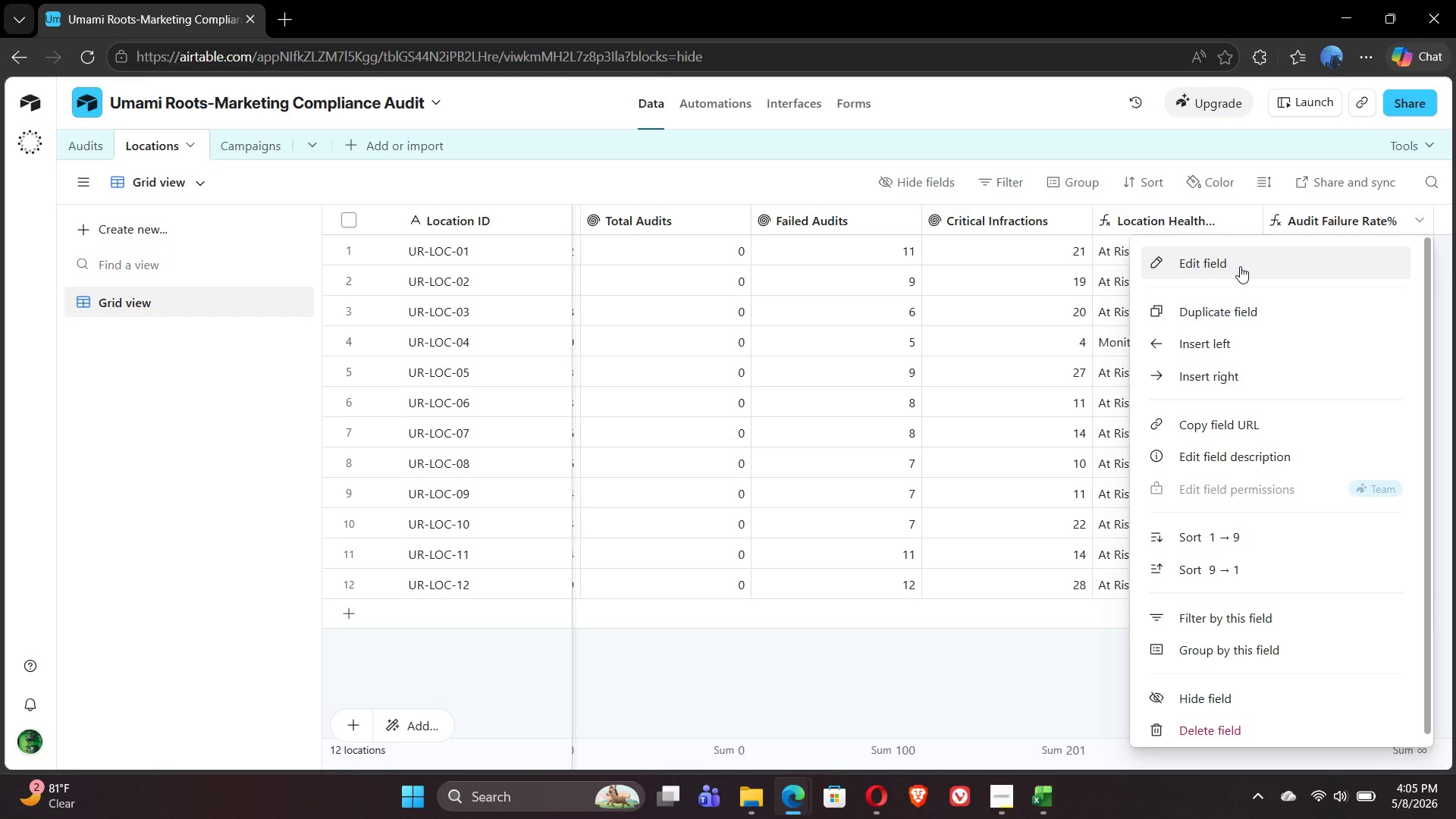 
left_click([1238, 262])
 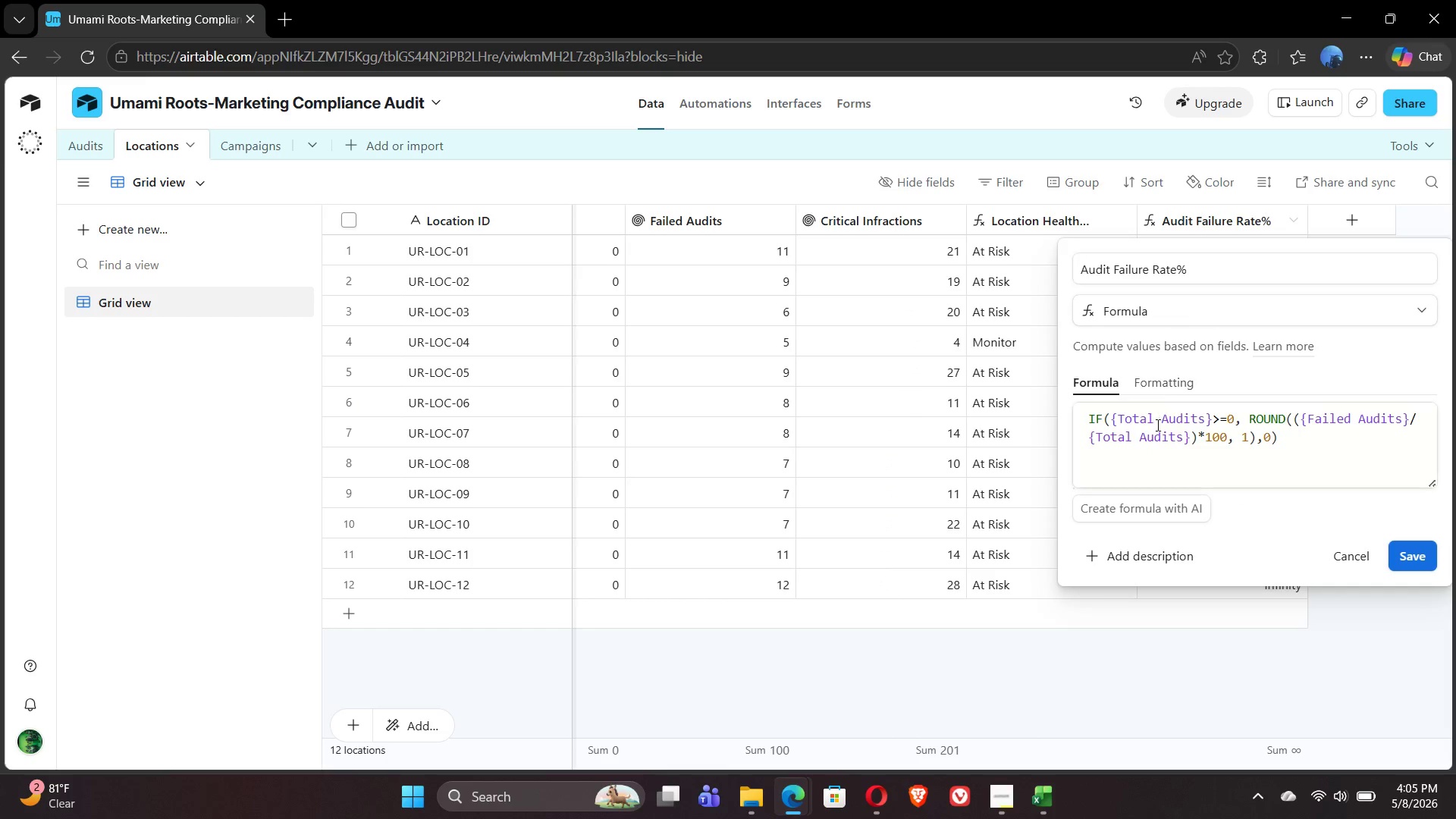 
left_click([1165, 378])
 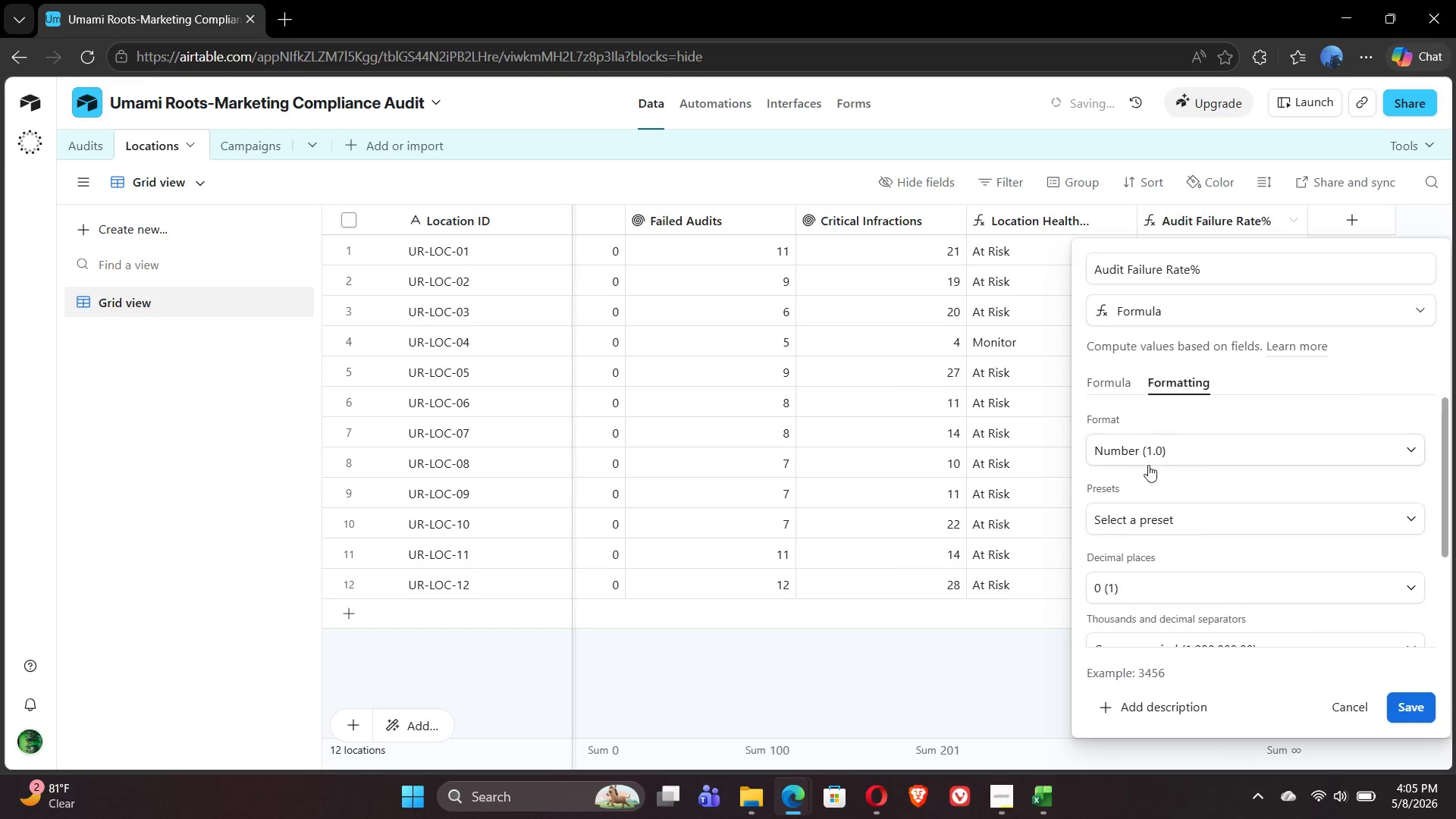 
mouse_move([1157, 482])
 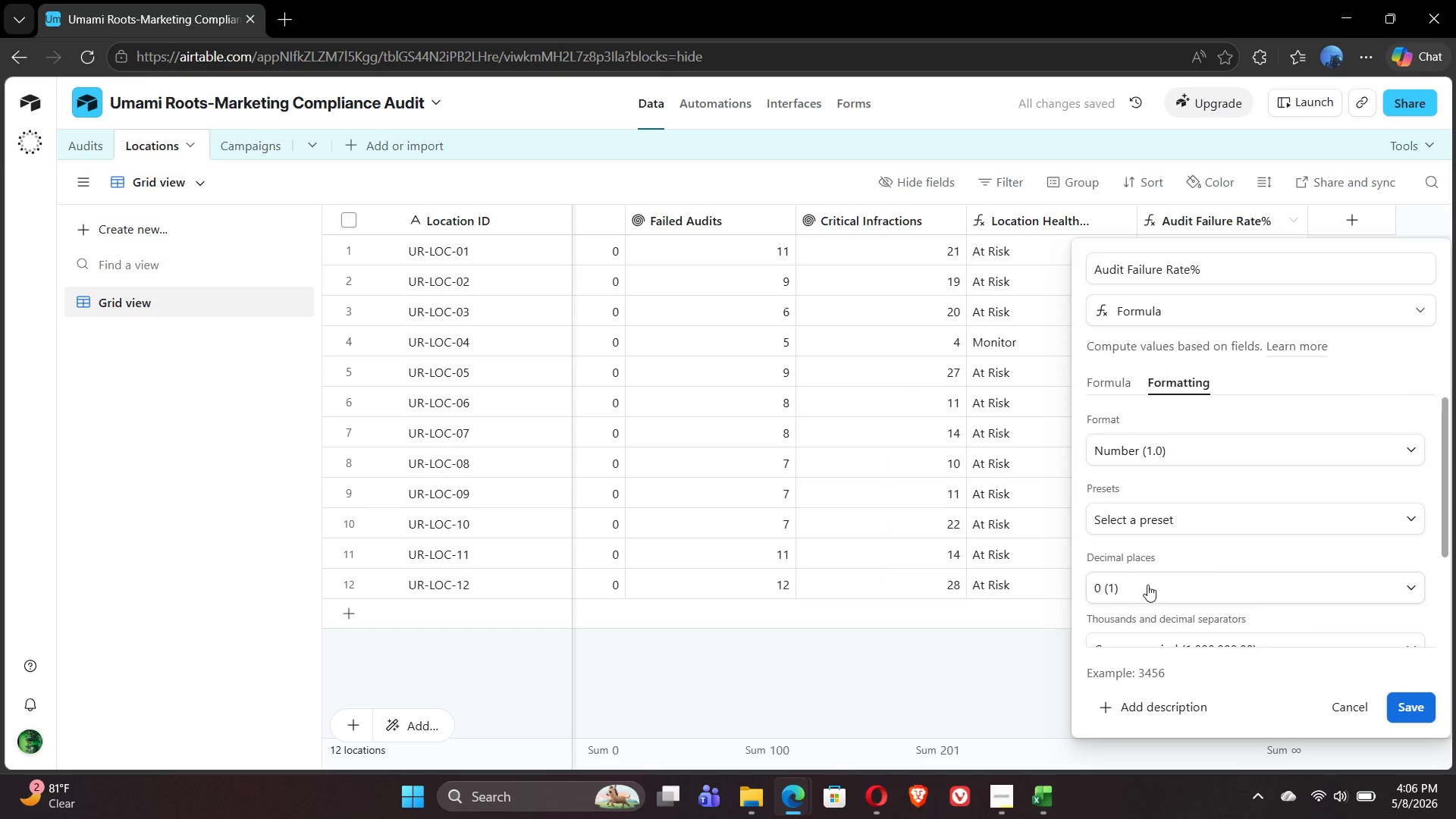 
left_click([1147, 585])
 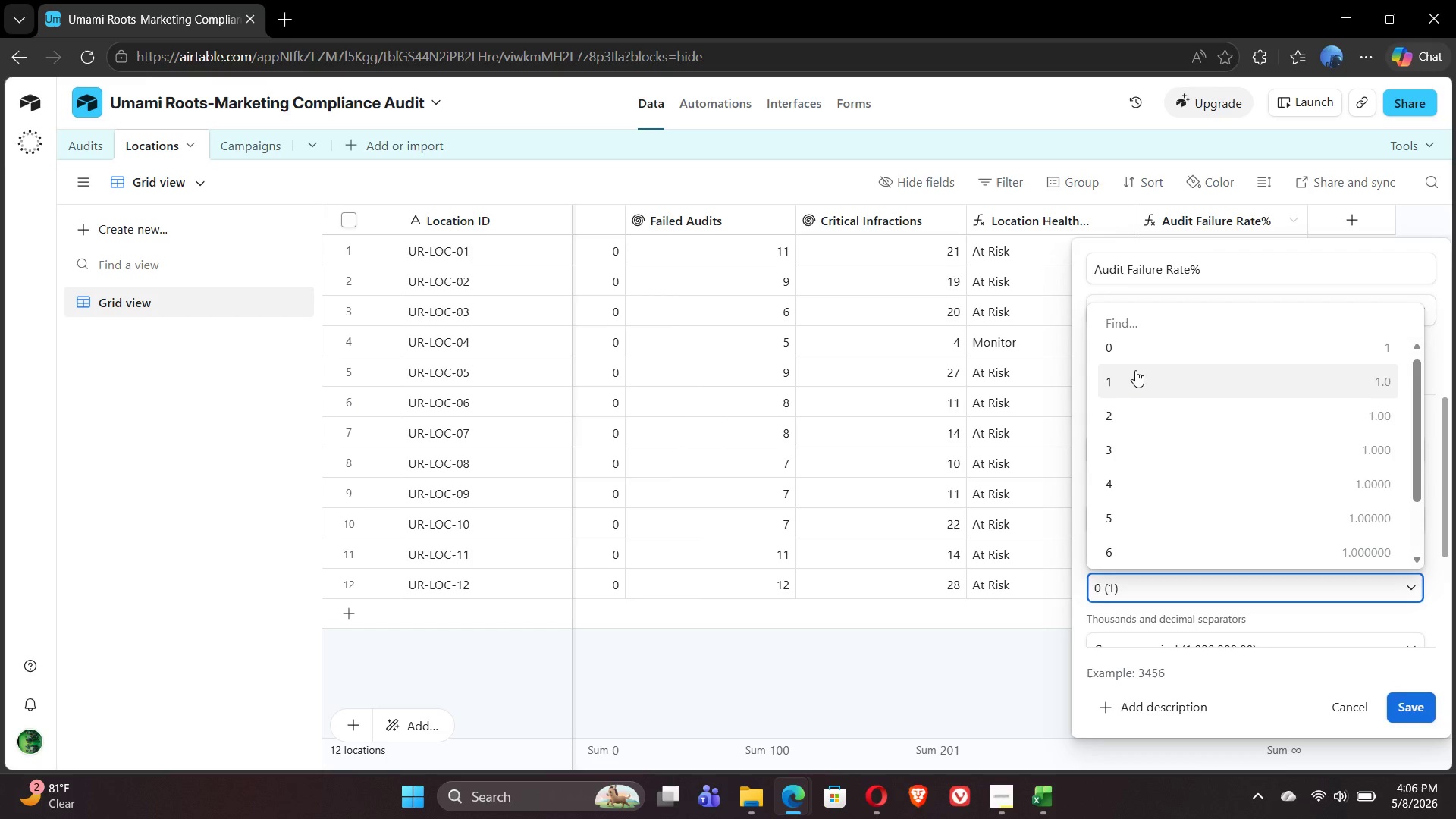 
left_click([1135, 368])
 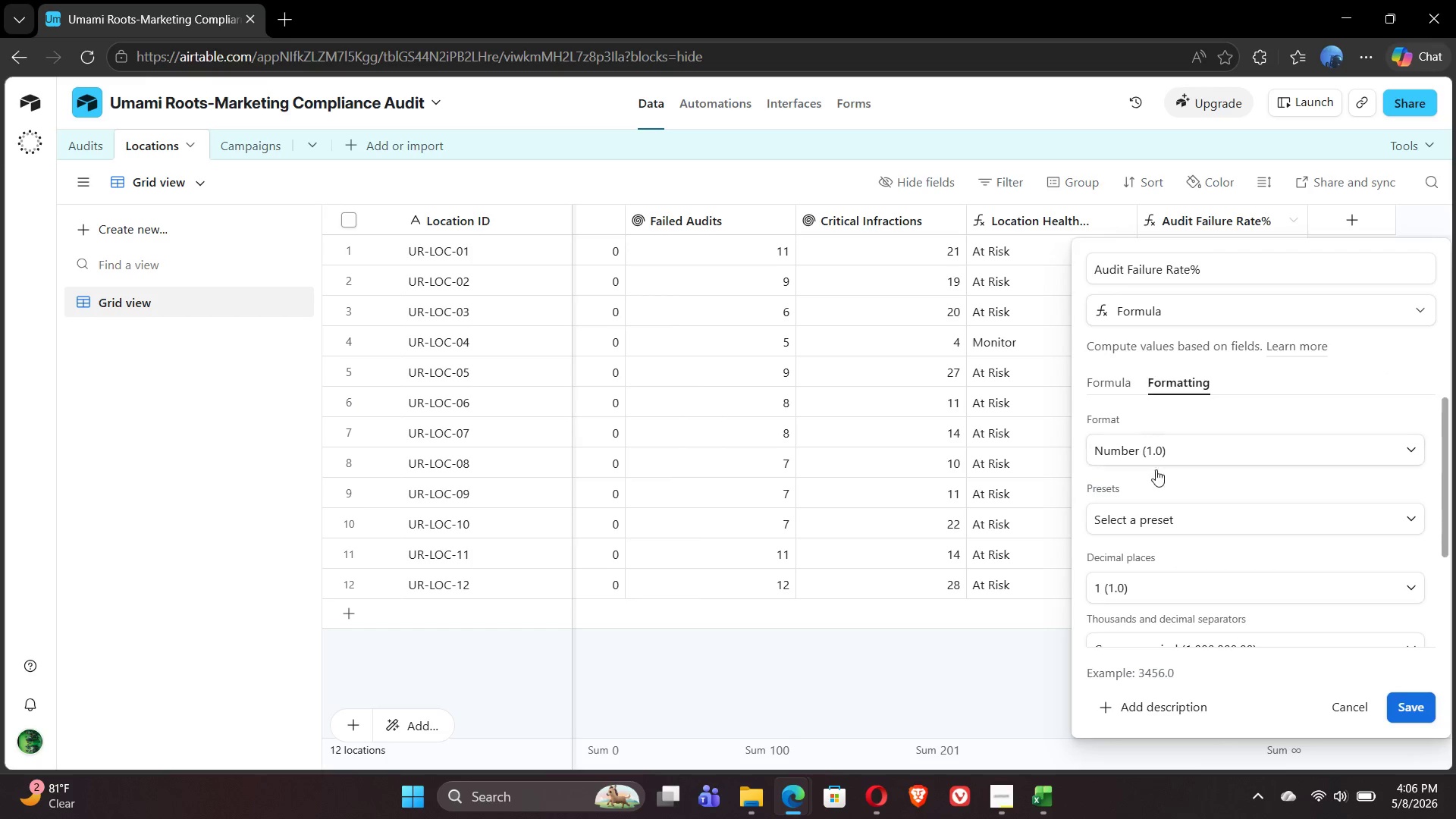 
mouse_move([1184, 554])
 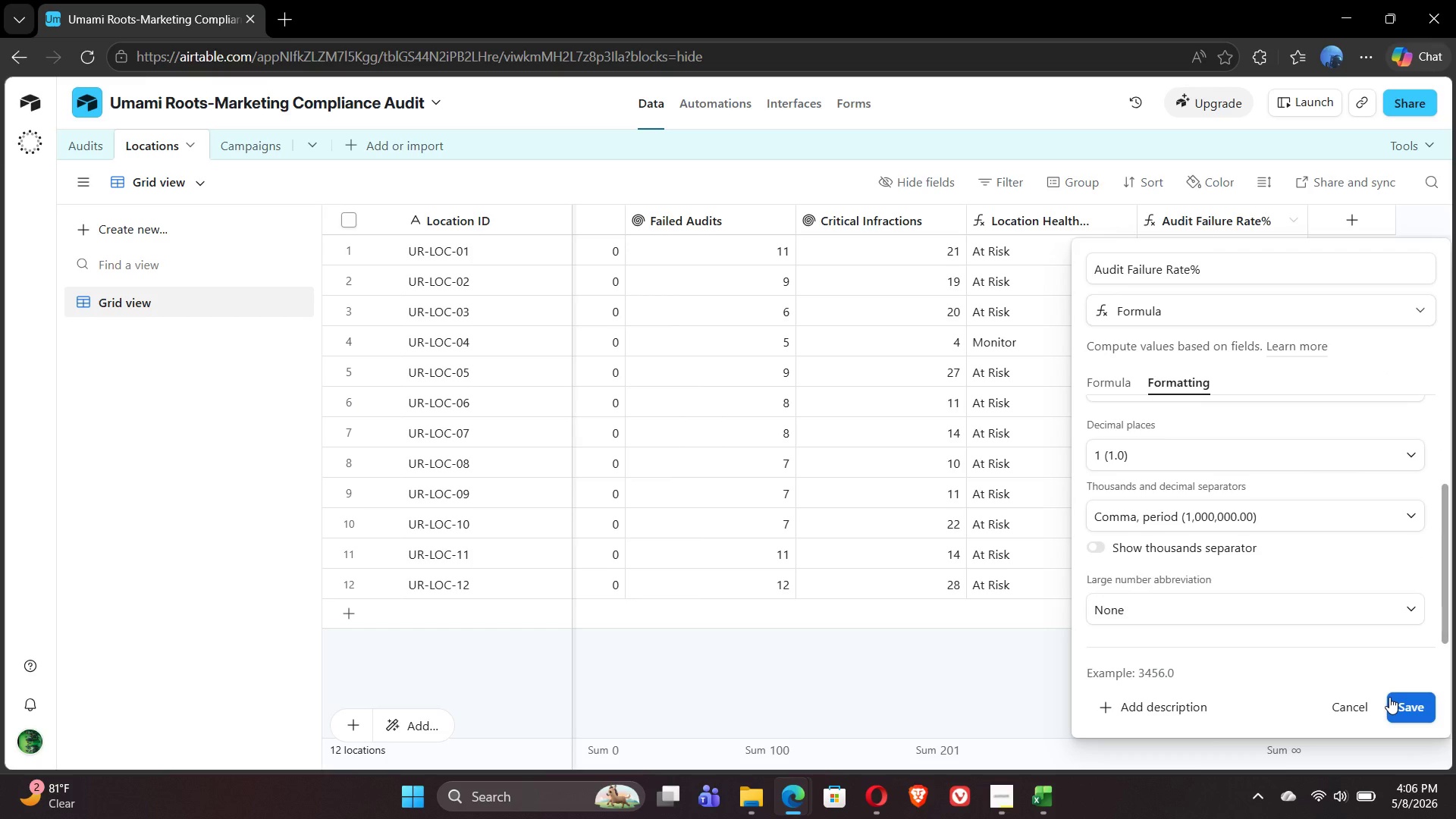 
left_click([1407, 701])
 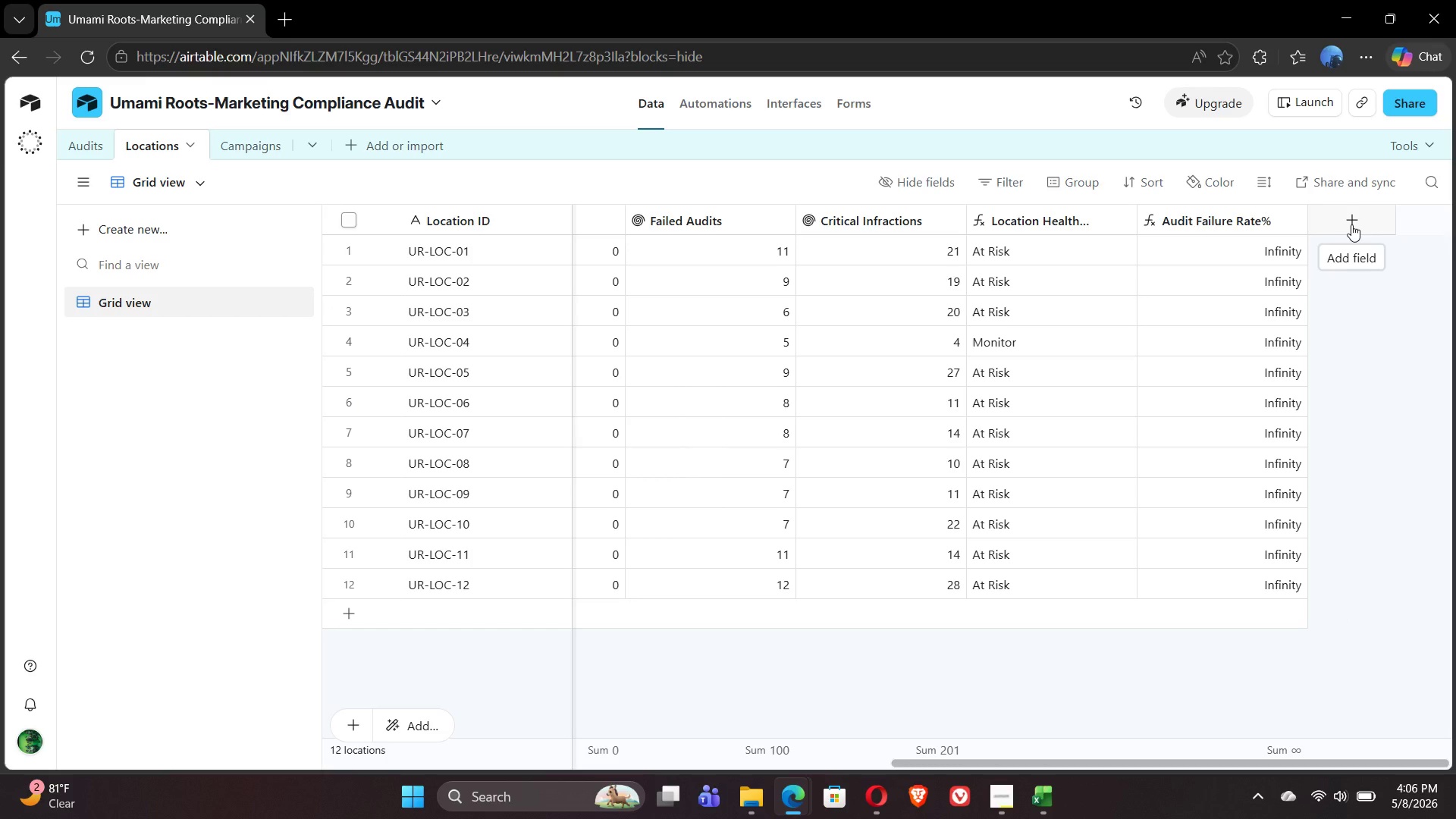 
wait(28.41)
 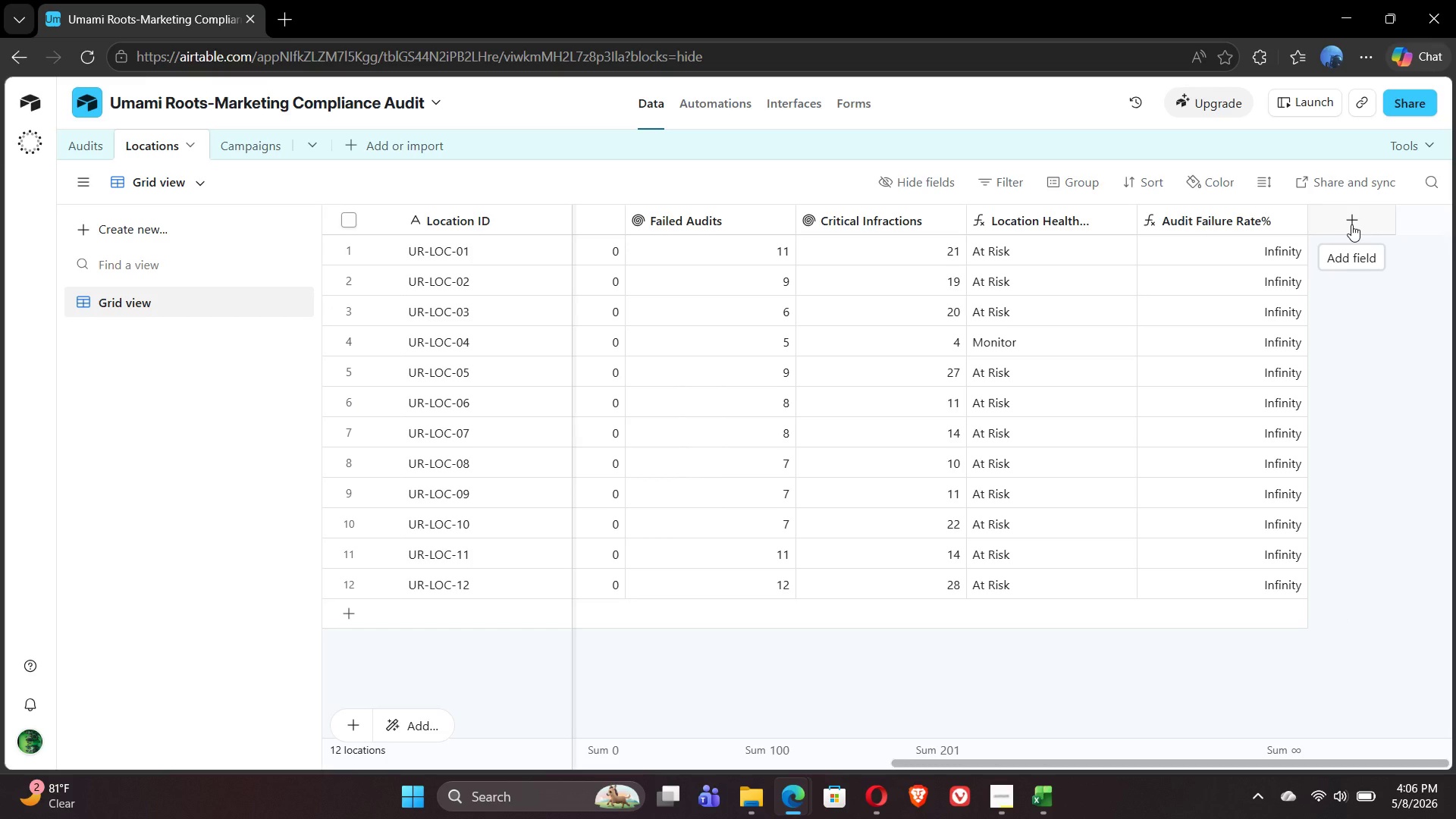 
left_click([1000, 802])
 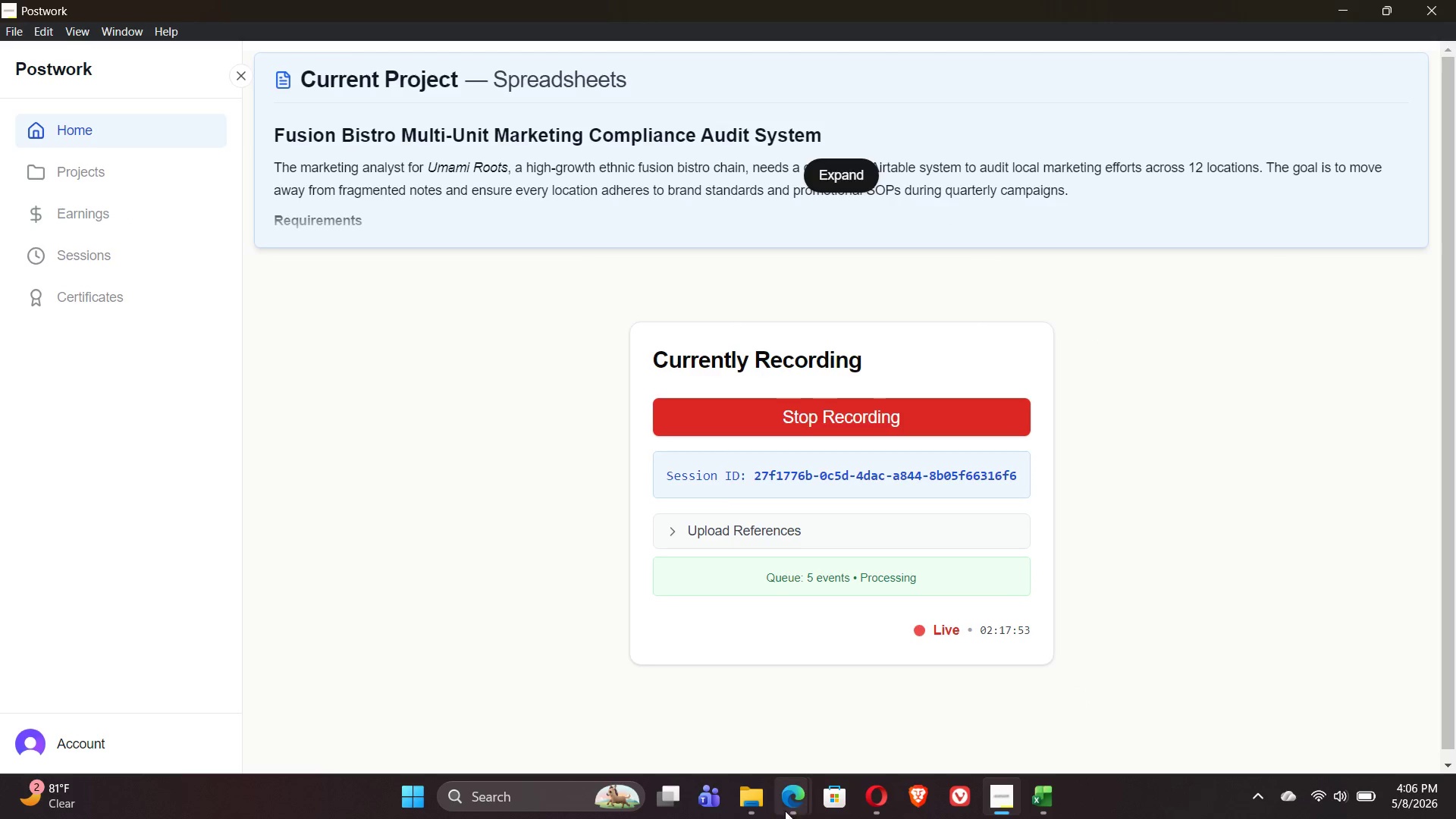 
wait(5.3)
 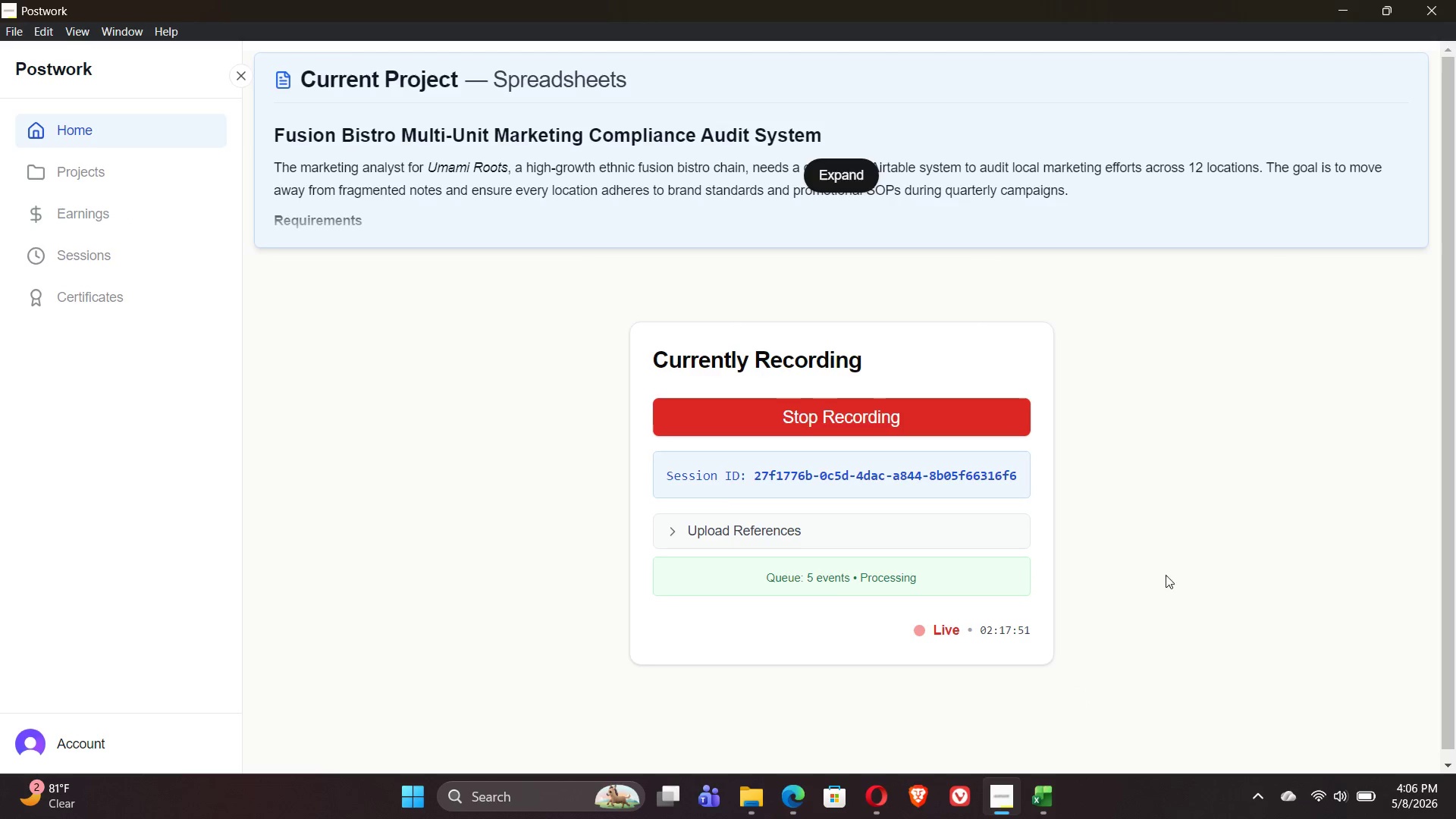 
left_click([847, 739])
 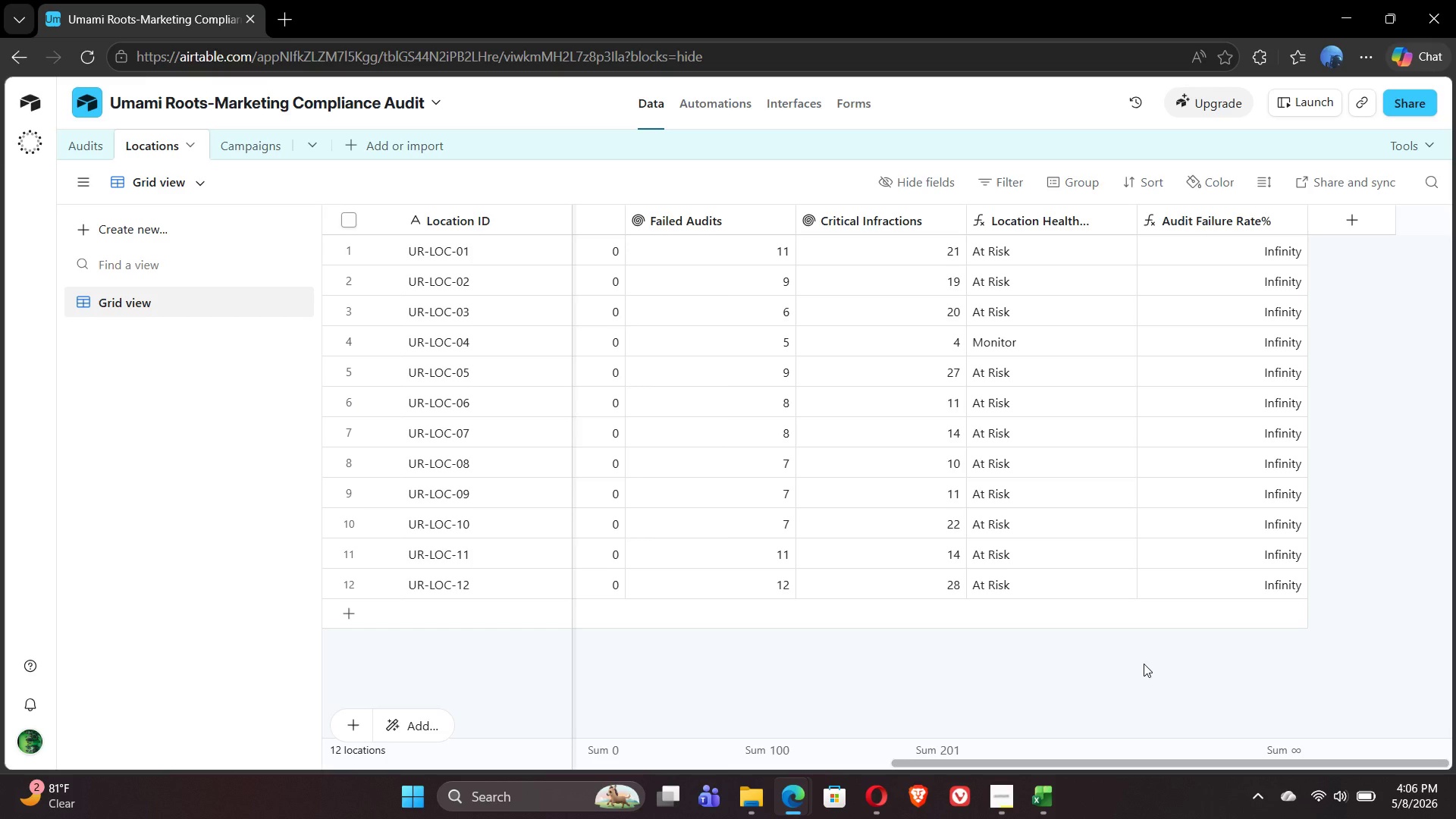 
wait(18.59)
 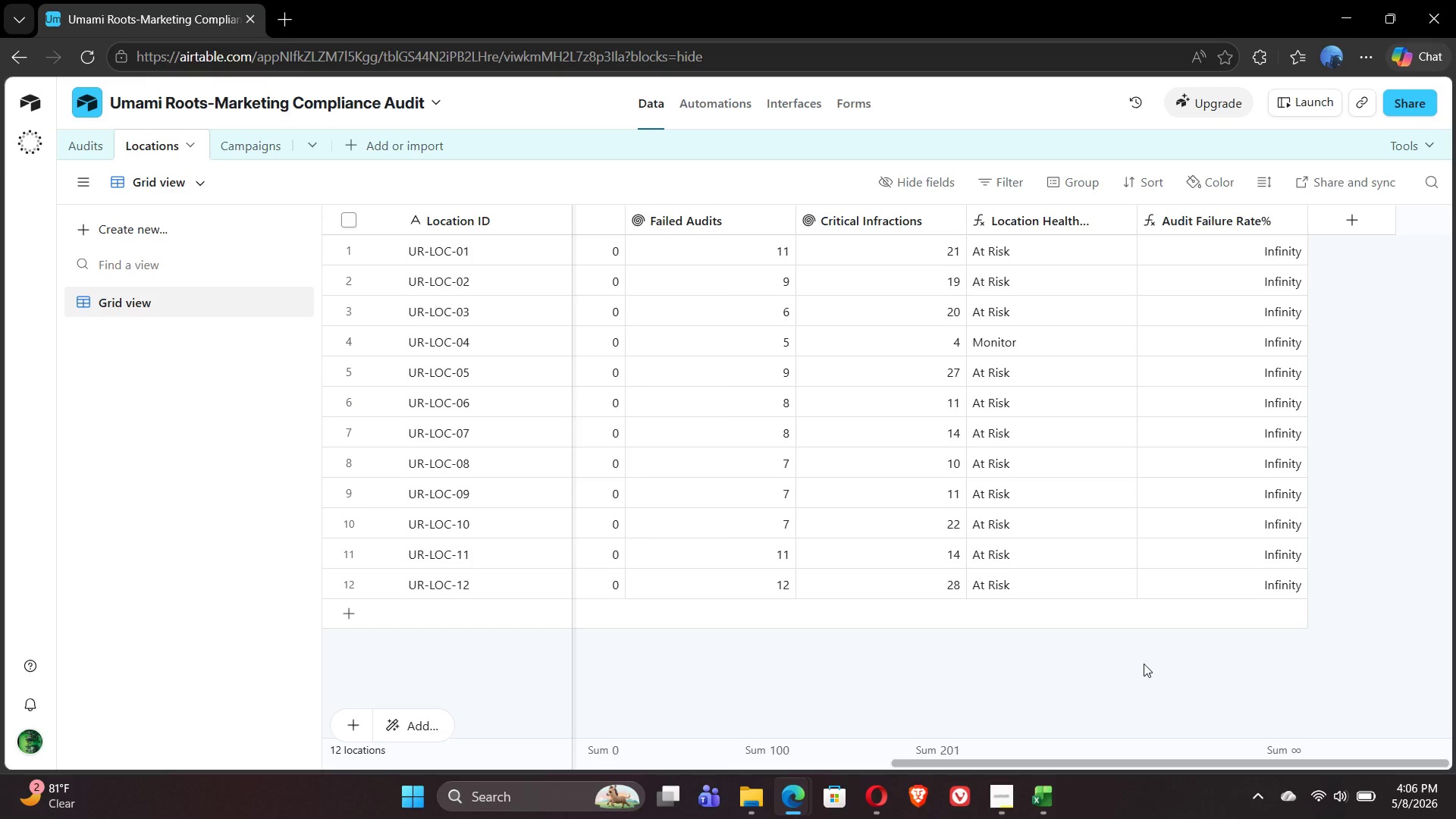 
left_click([1357, 224])
 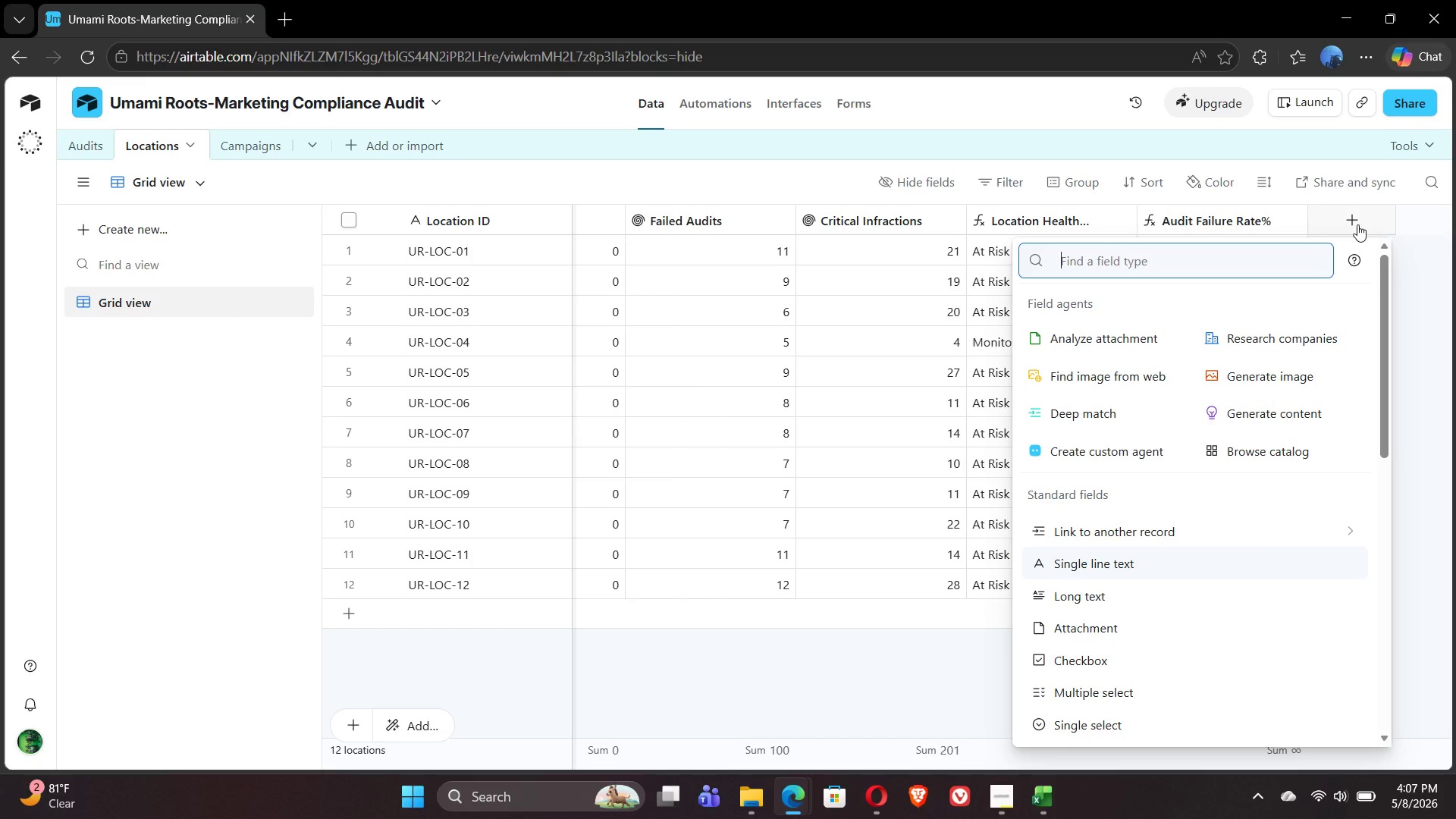 
type(rol)
 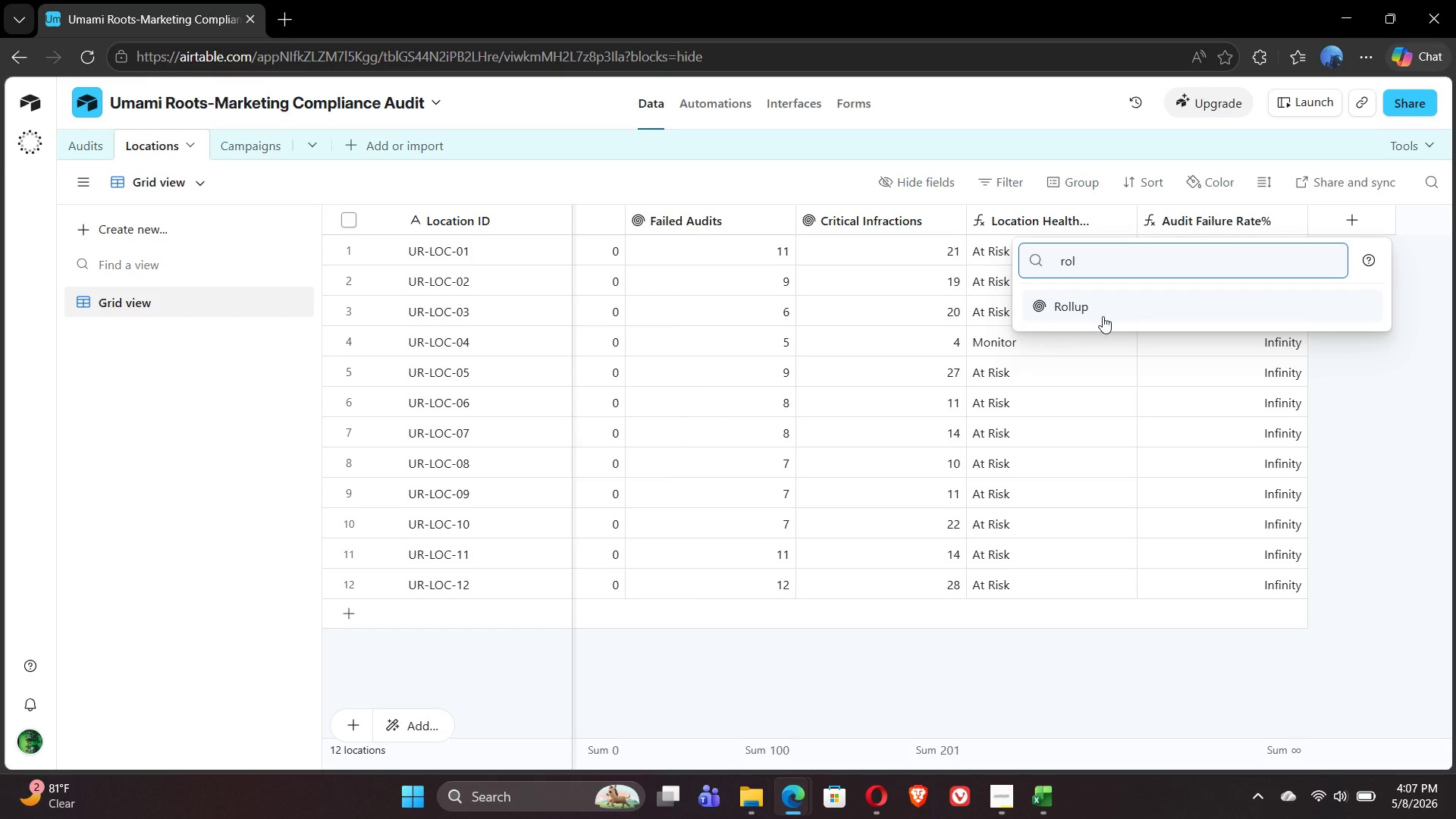 
left_click([1112, 314])
 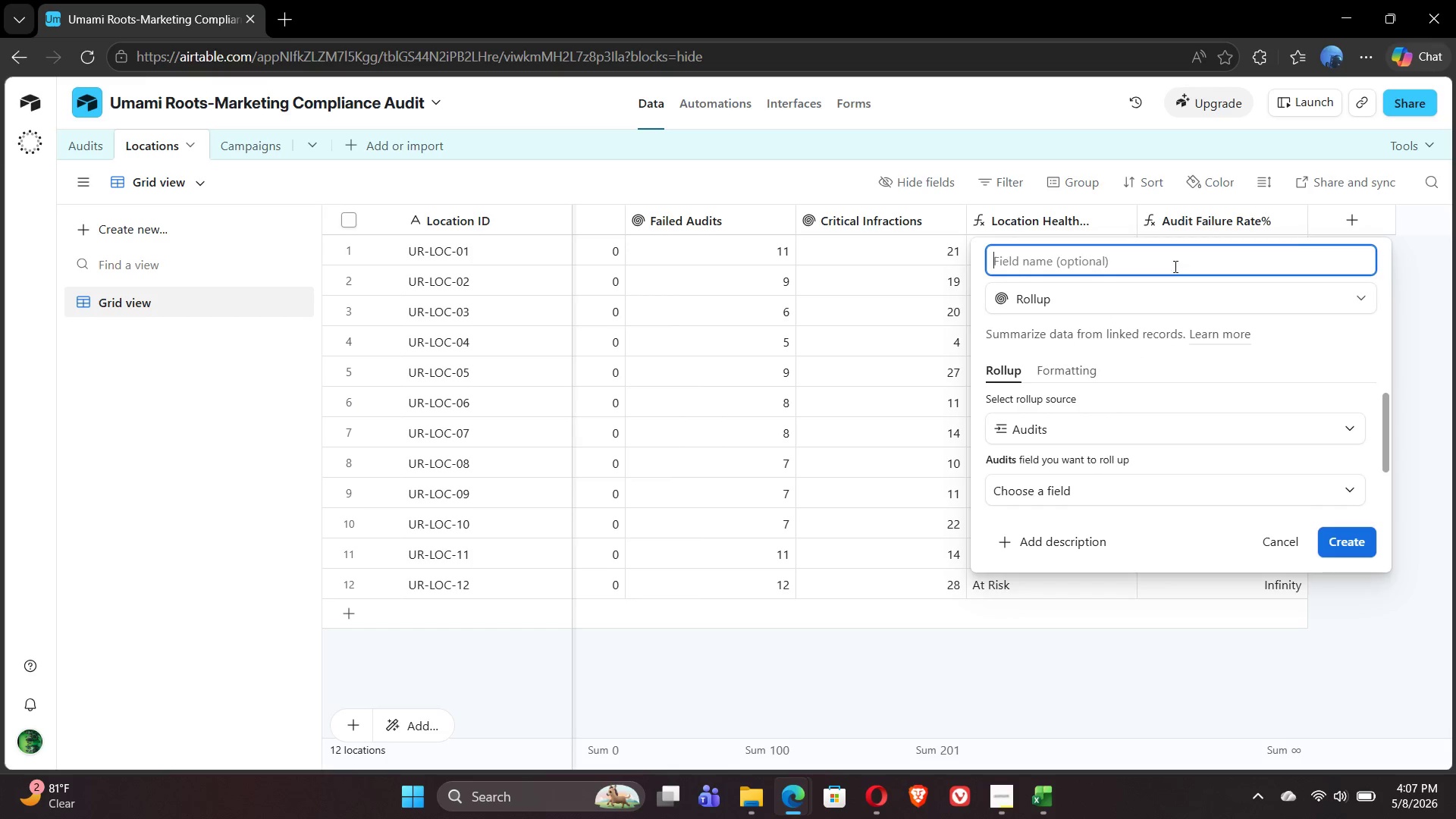 
left_click([1417, 264])
 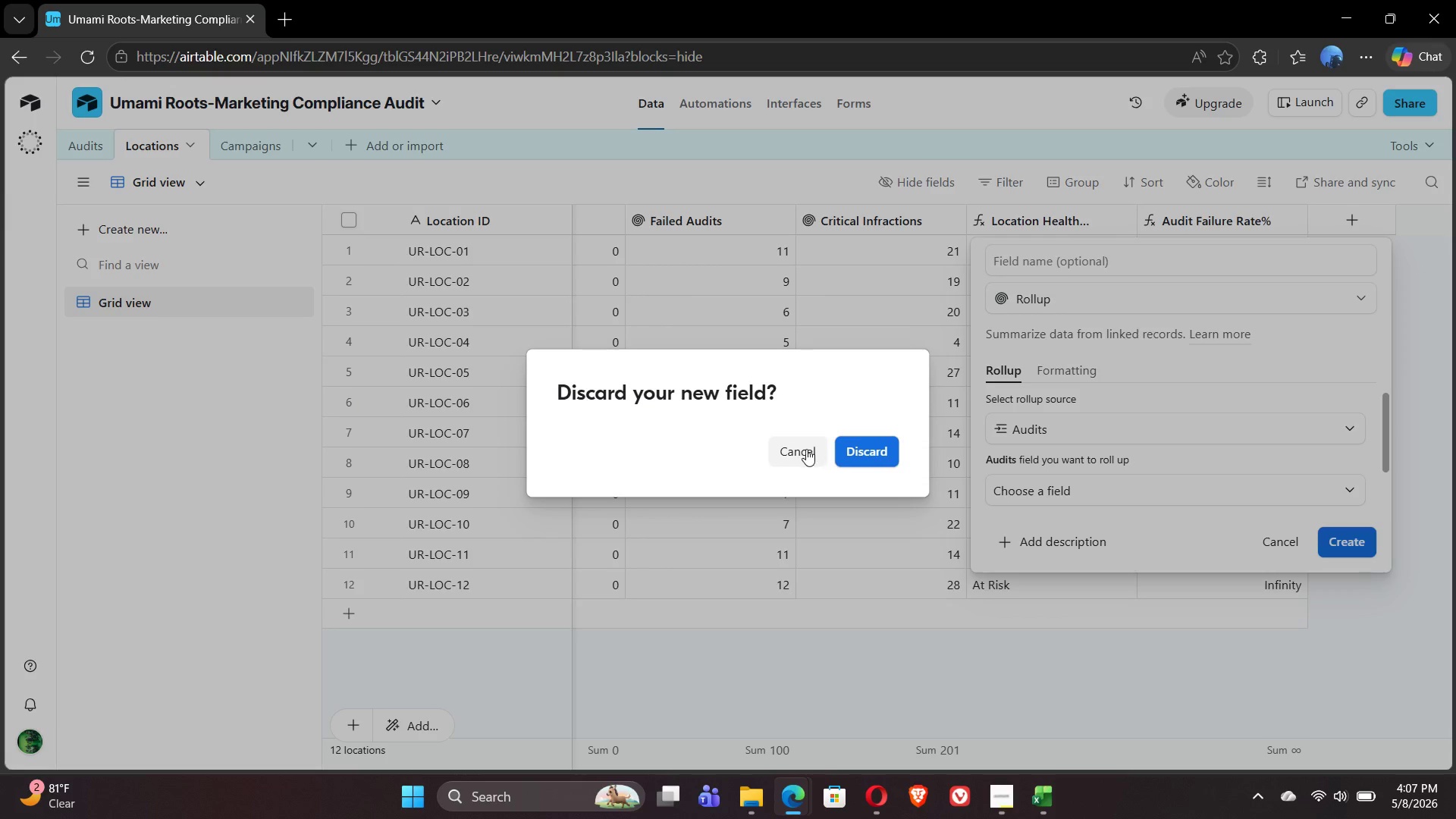 
left_click([802, 450])
 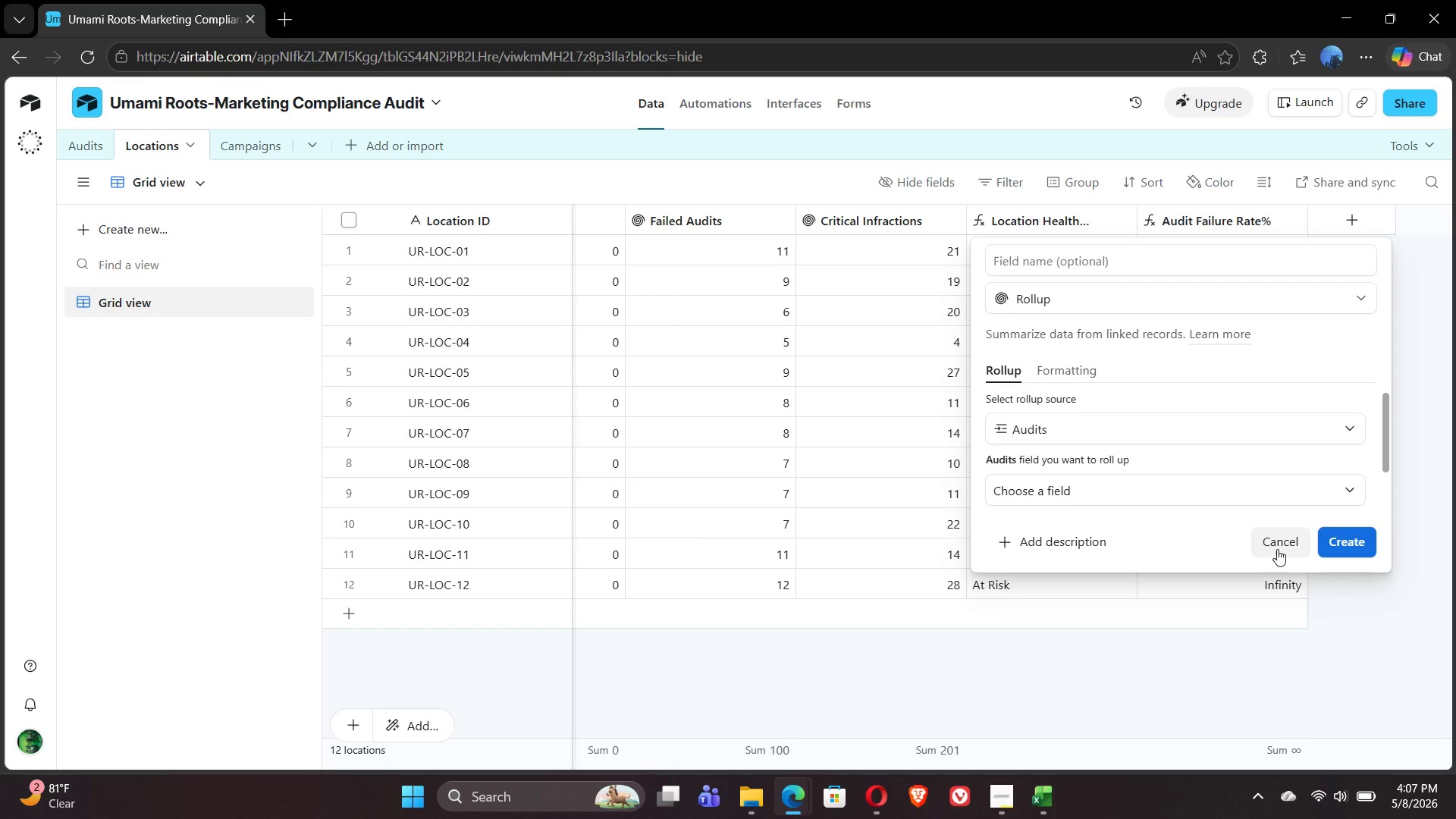 
left_click([1282, 550])
 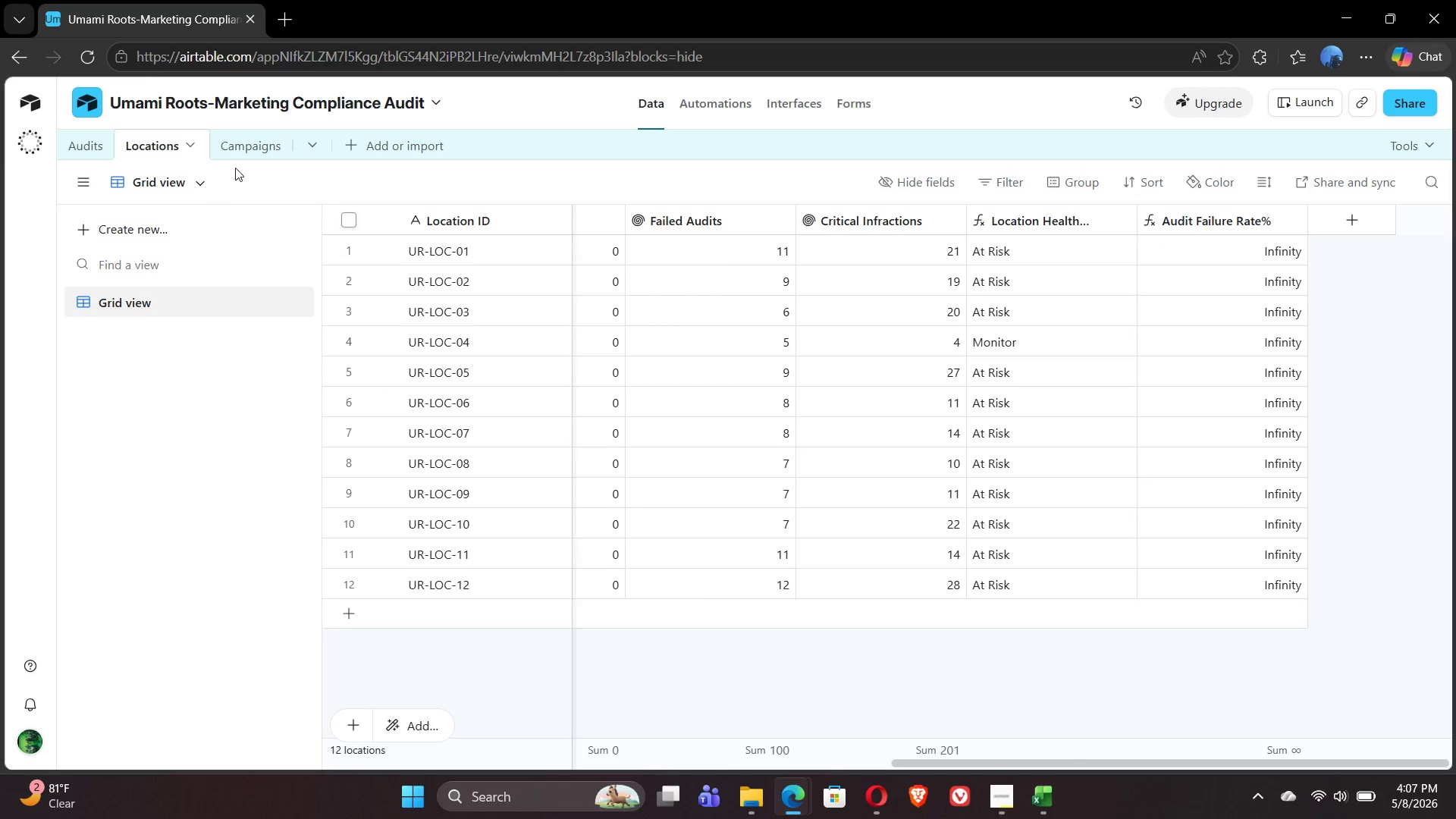 
left_click([243, 147])
 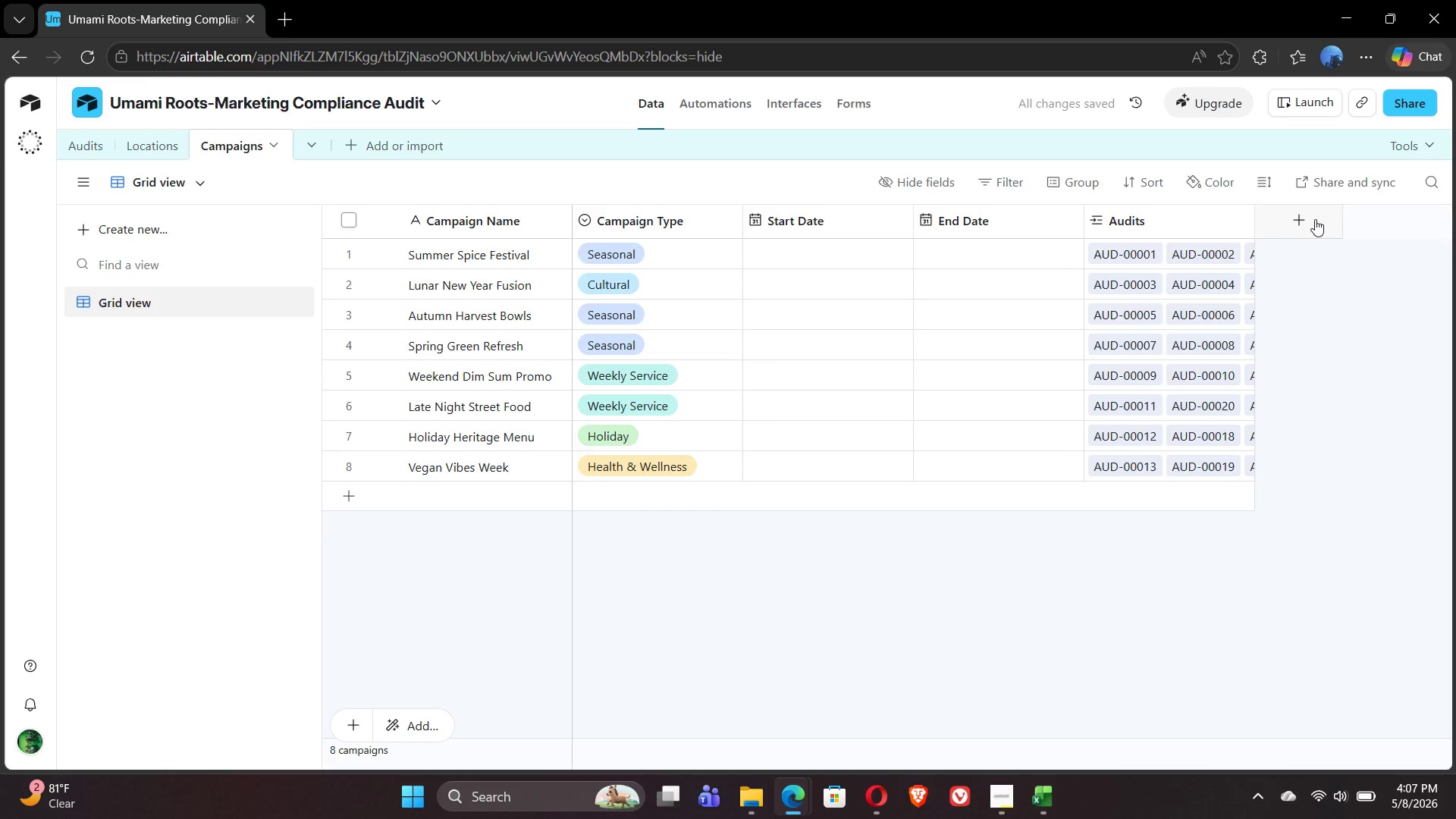 
wait(6.25)
 